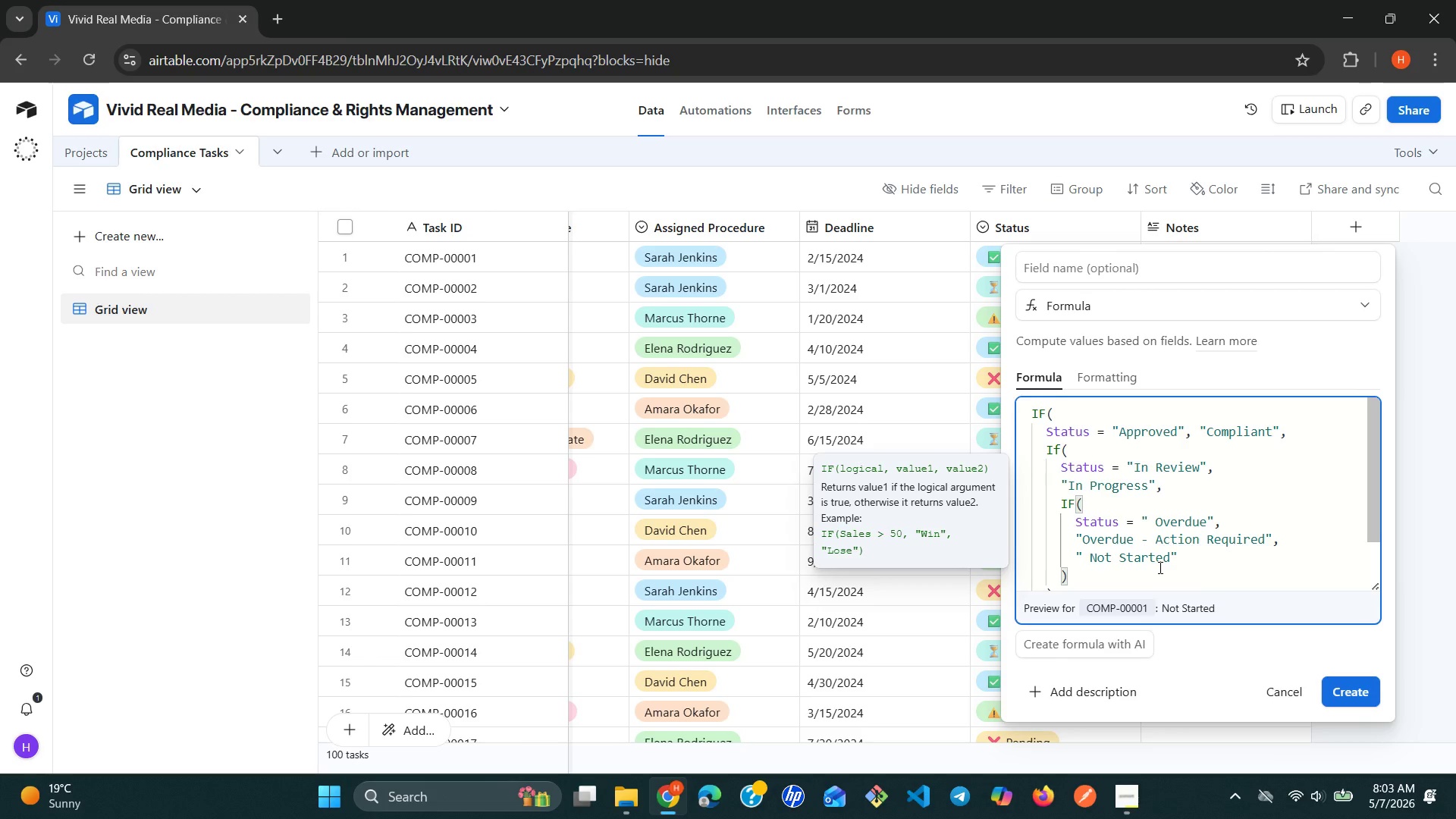 
key(Meta+MetaLeft)
 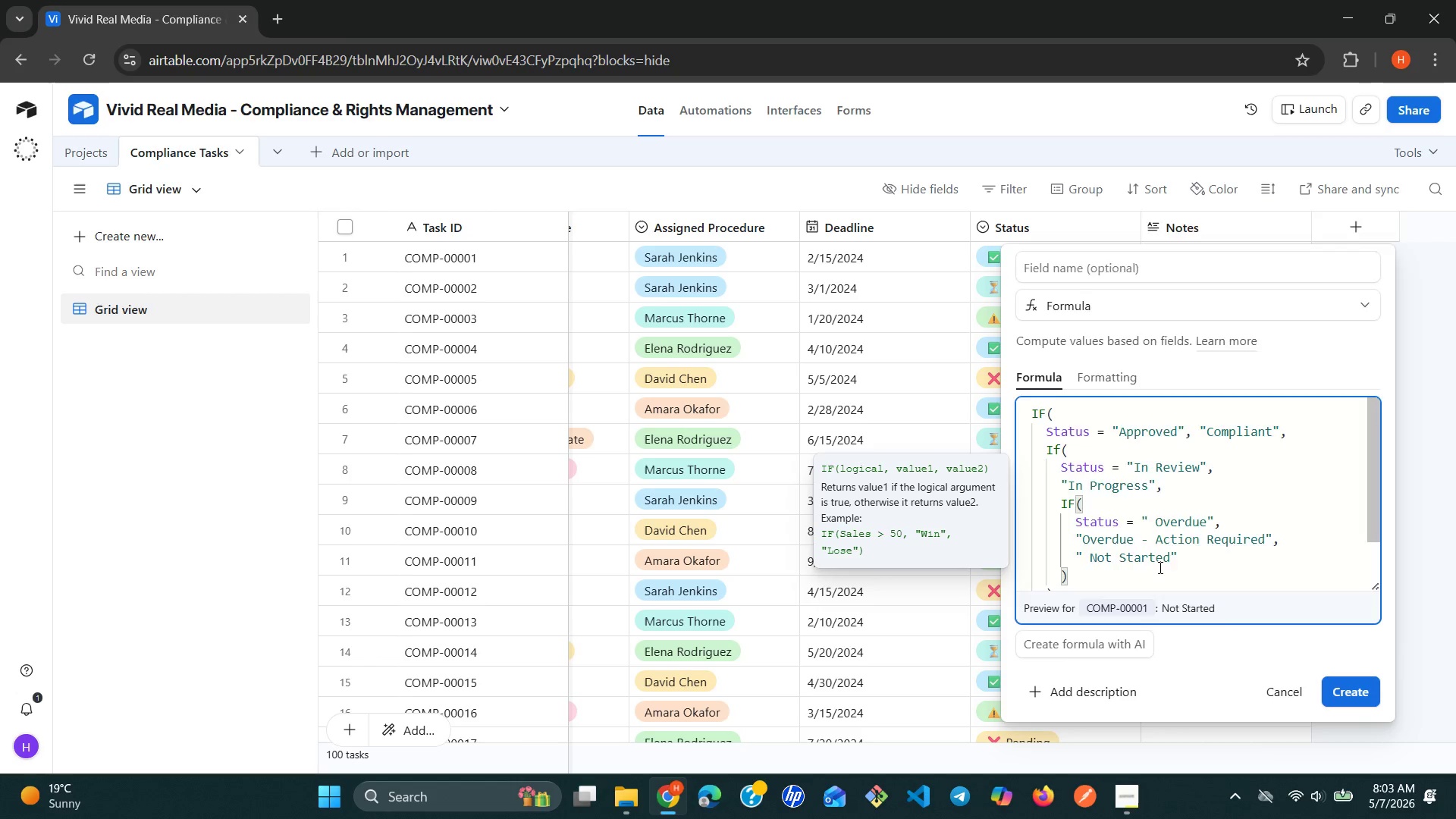 
key(Alt+Control+Meta+Shift+ShiftLeft)
 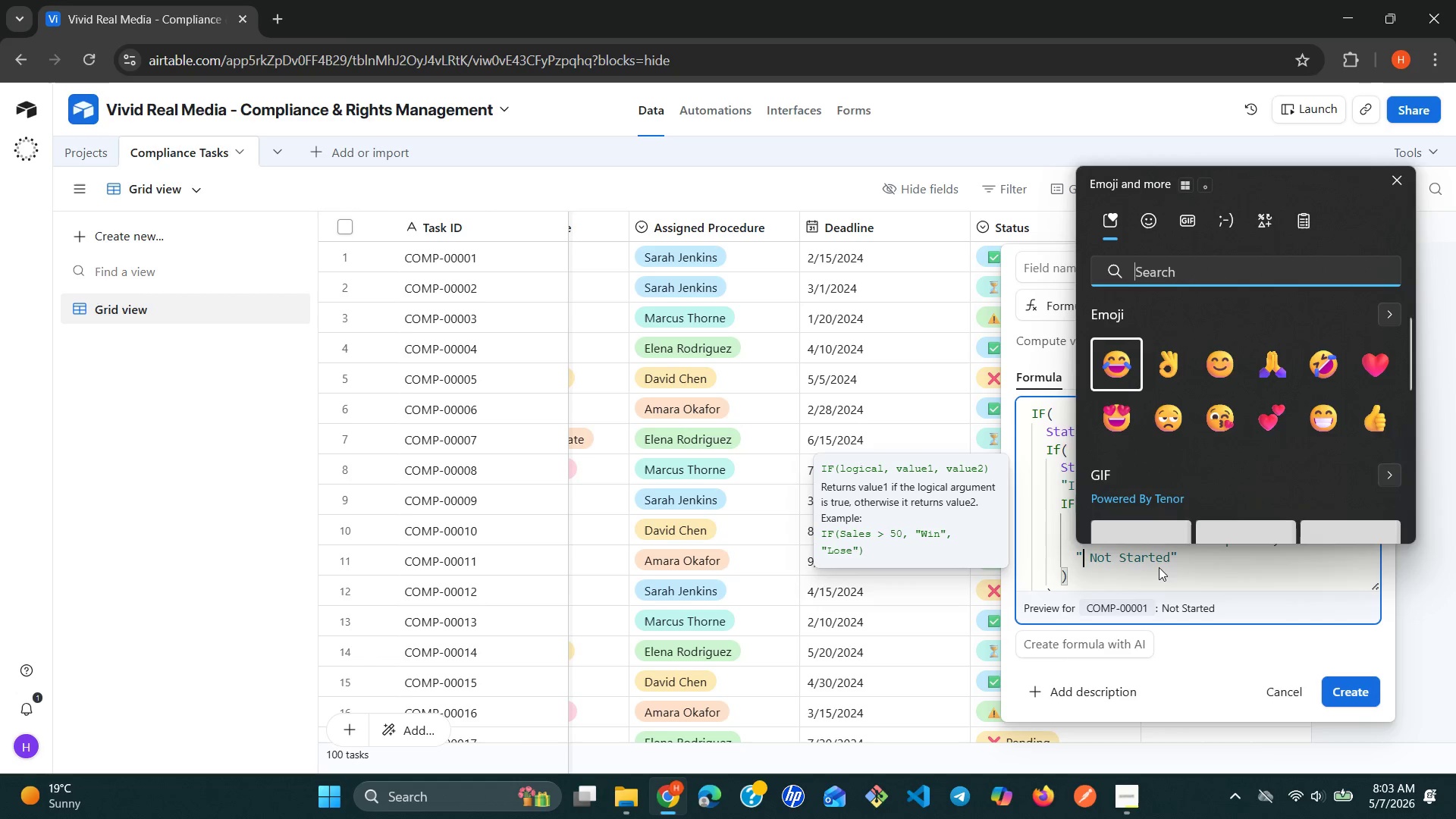 
key(Control+Meta+ControlLeft)
 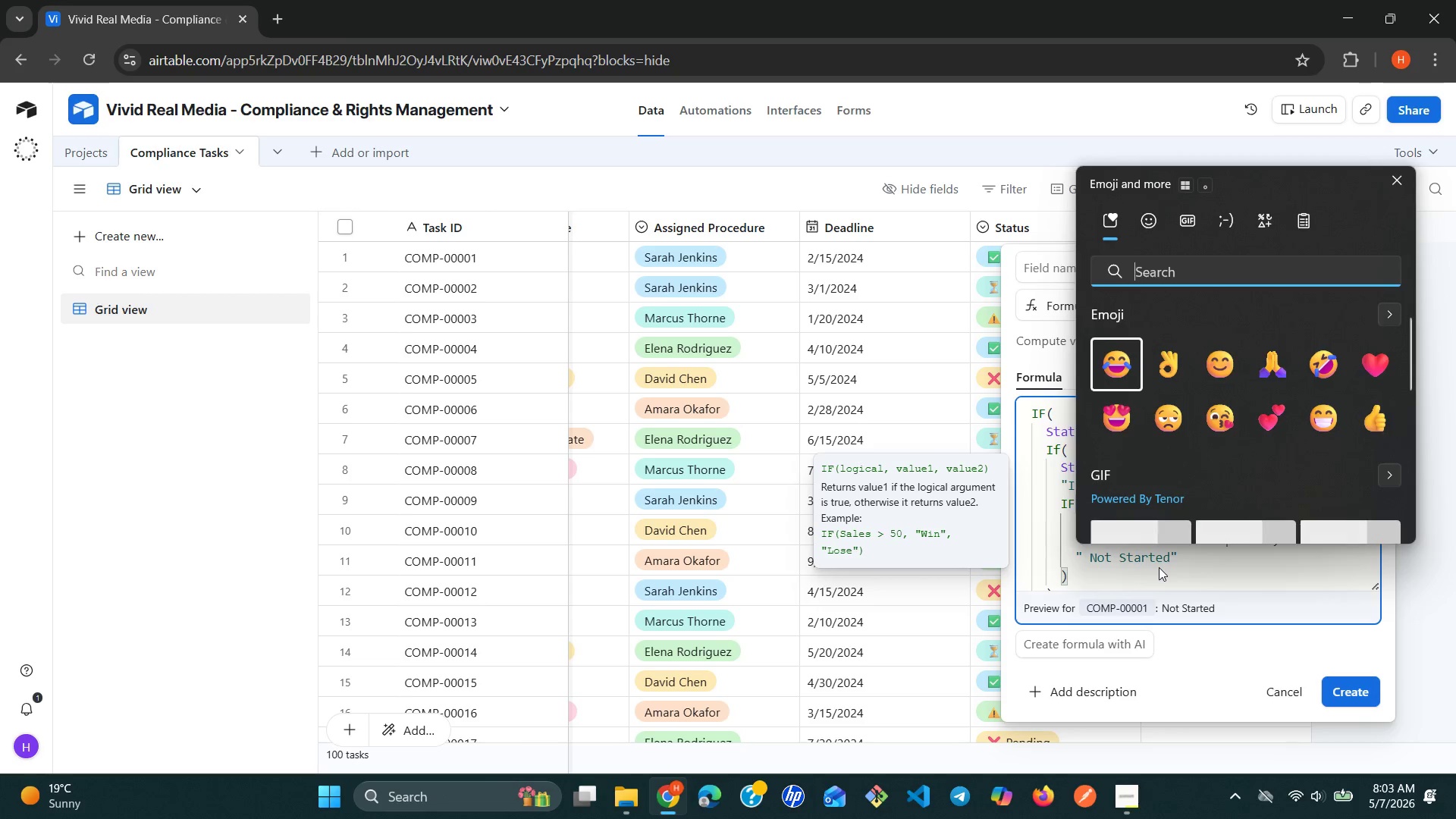 
key(Alt+Control+Meta+Shift+Space)
 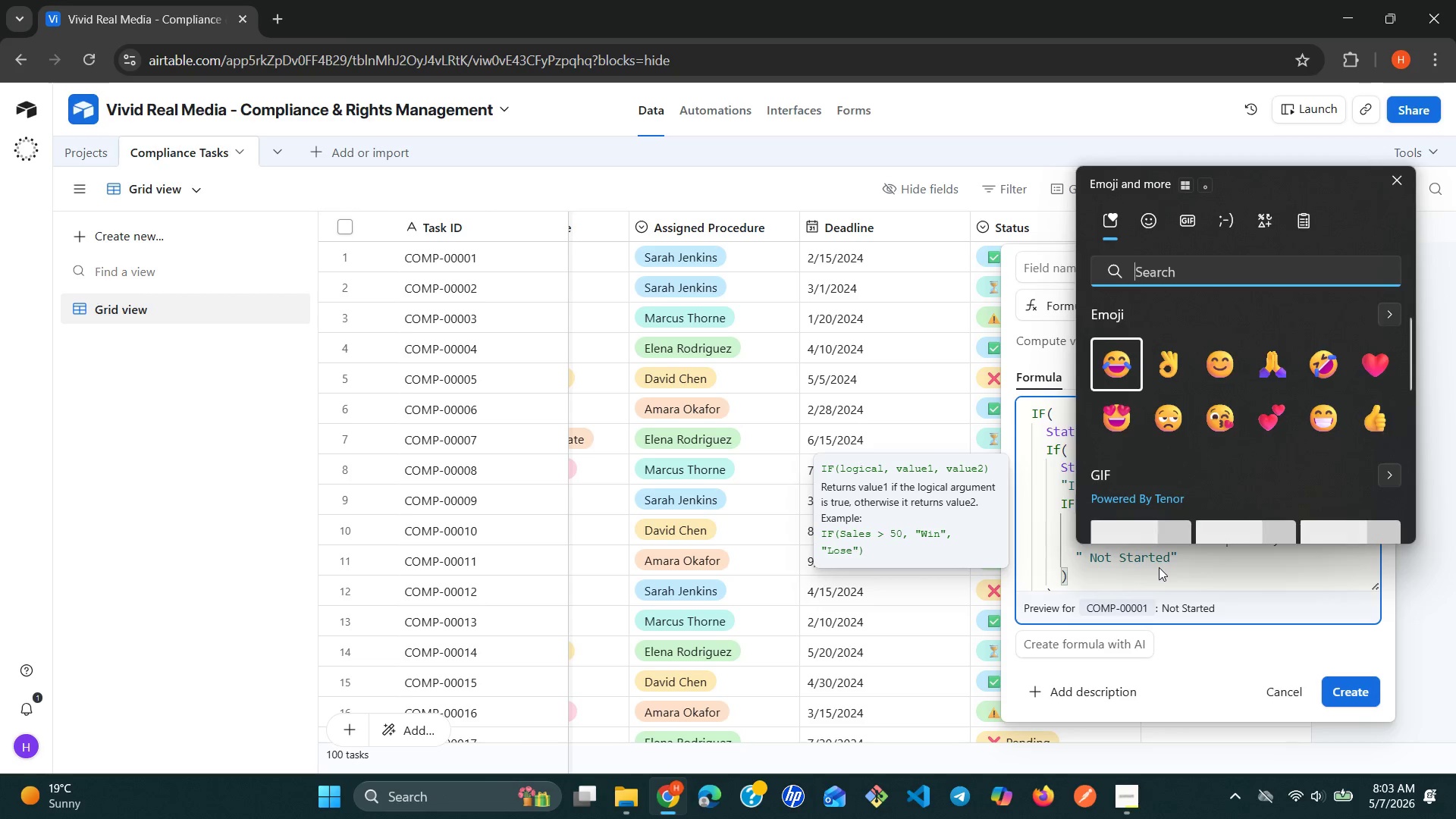 
key(Alt+Control+Meta+AltLeft)
 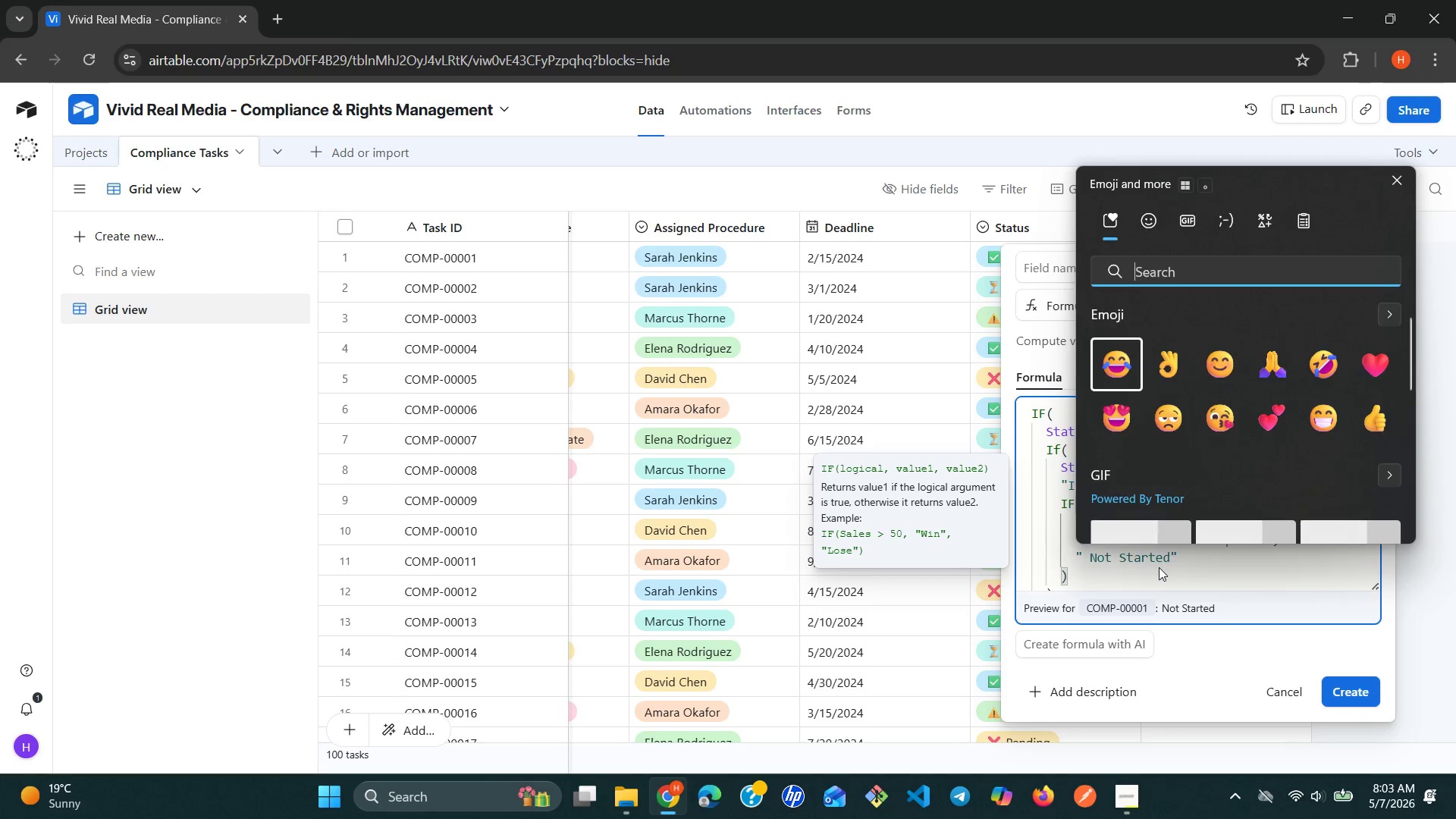 
type(white cir)
 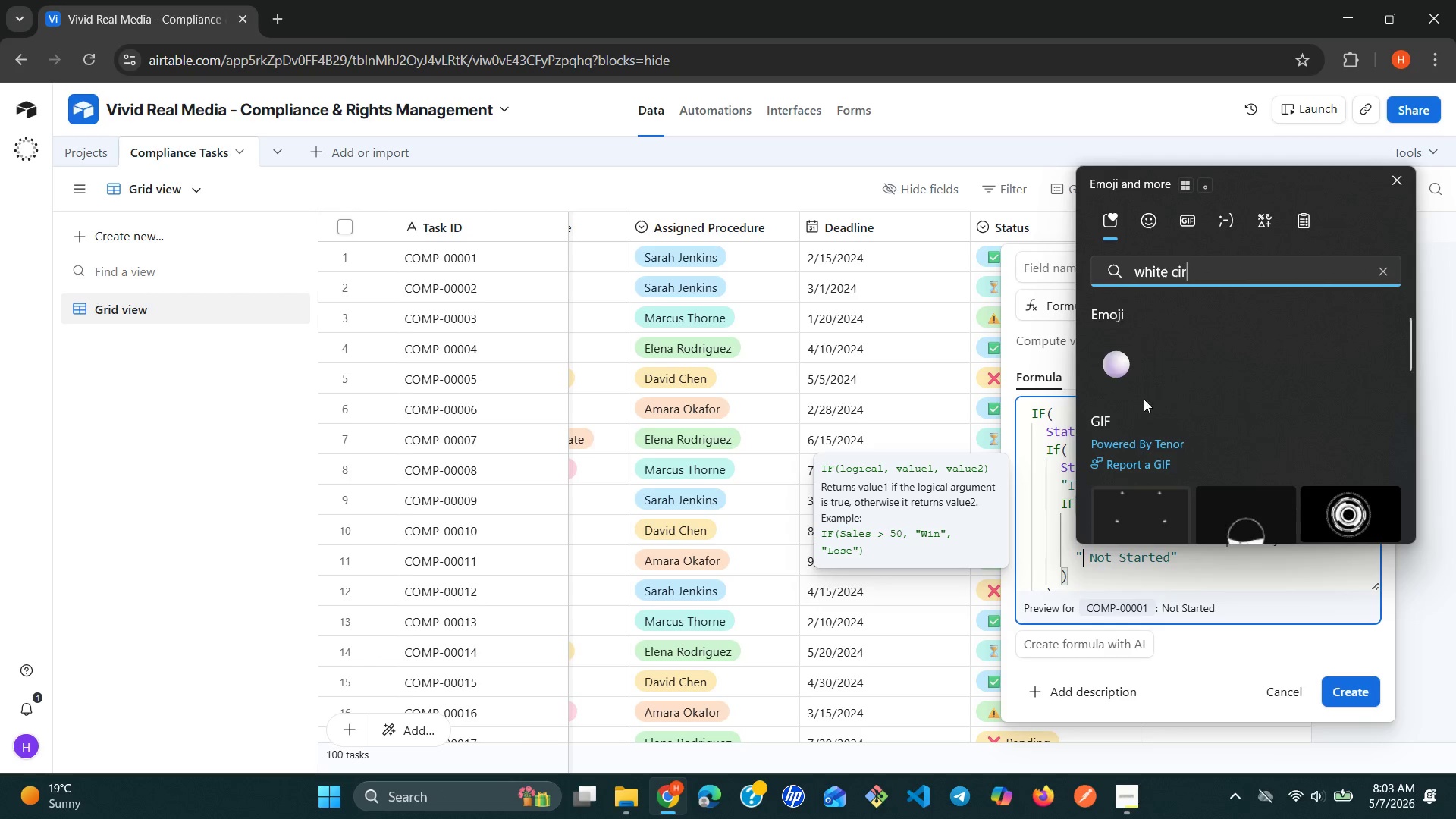 
left_click([1129, 362])
 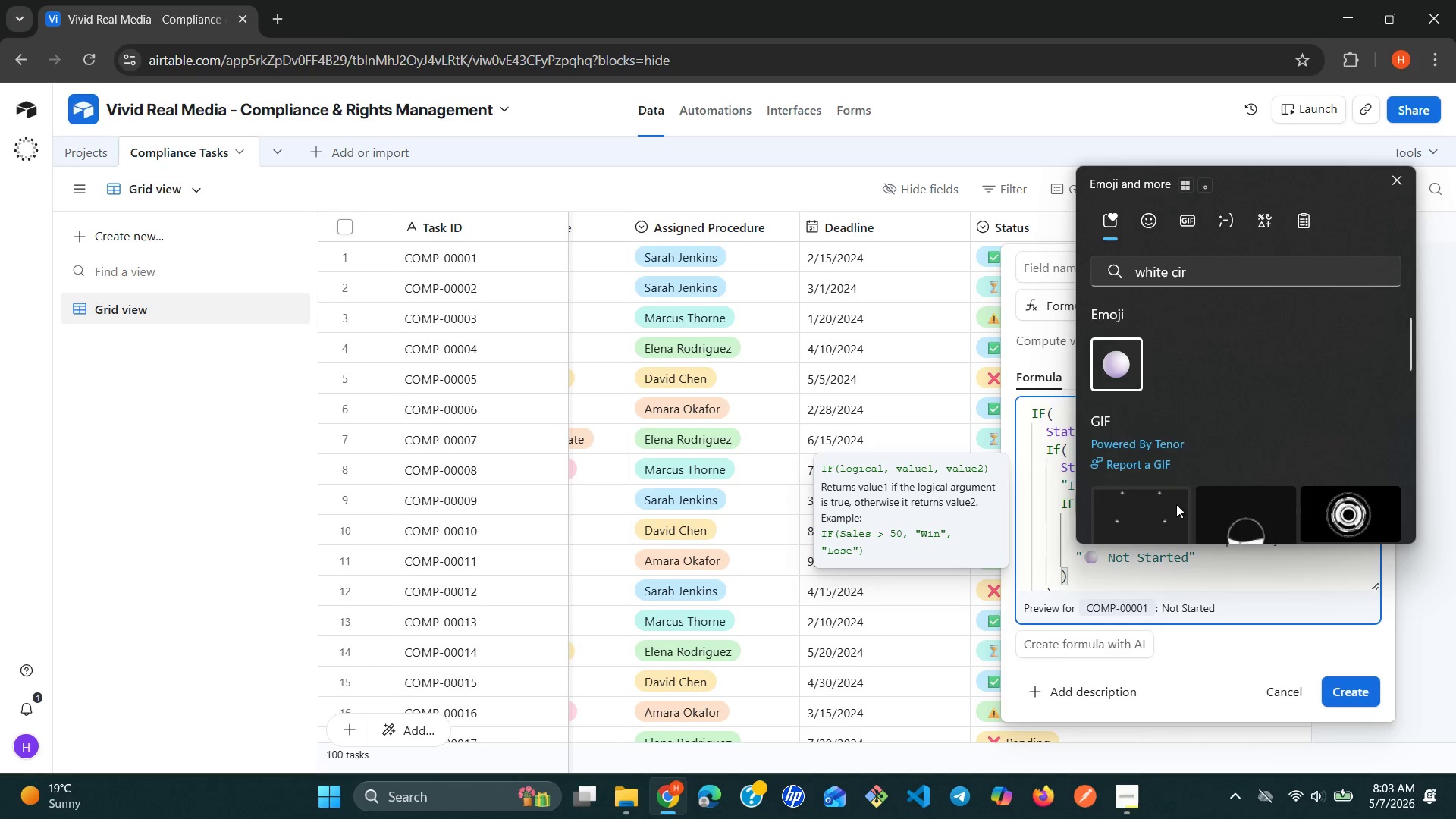 
left_click([1156, 579])
 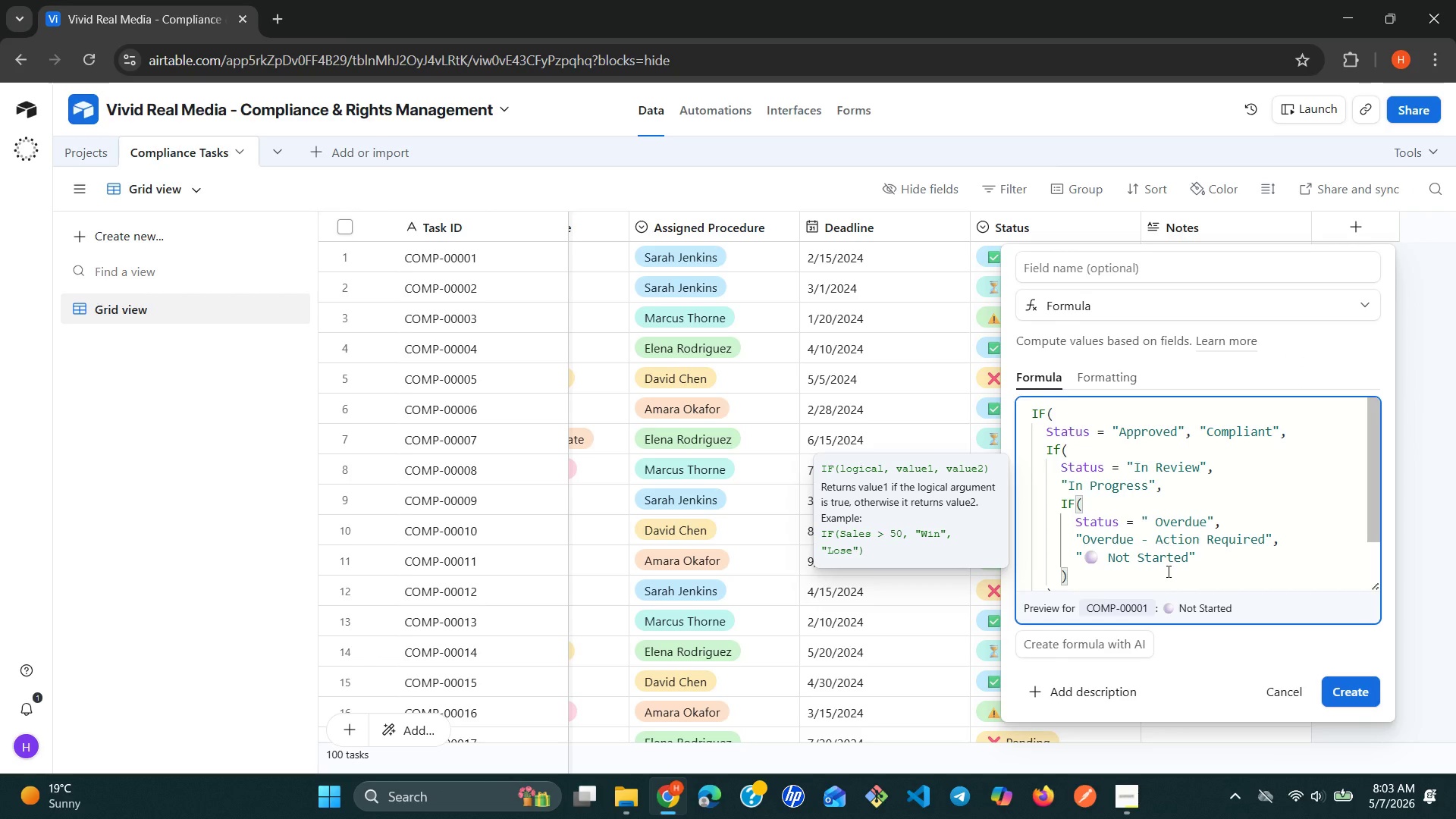 
wait(8.44)
 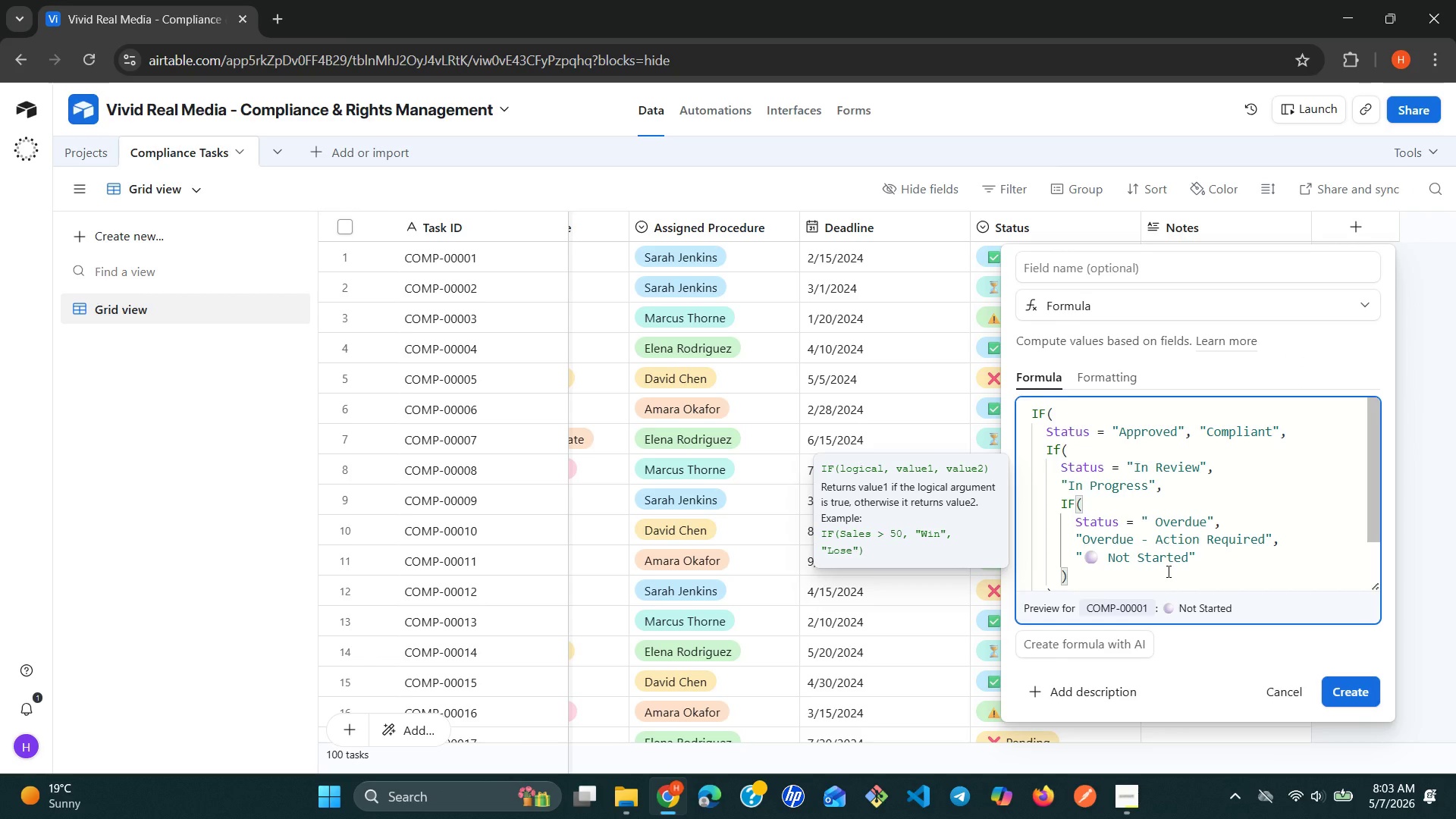 
left_click([1122, 435])
 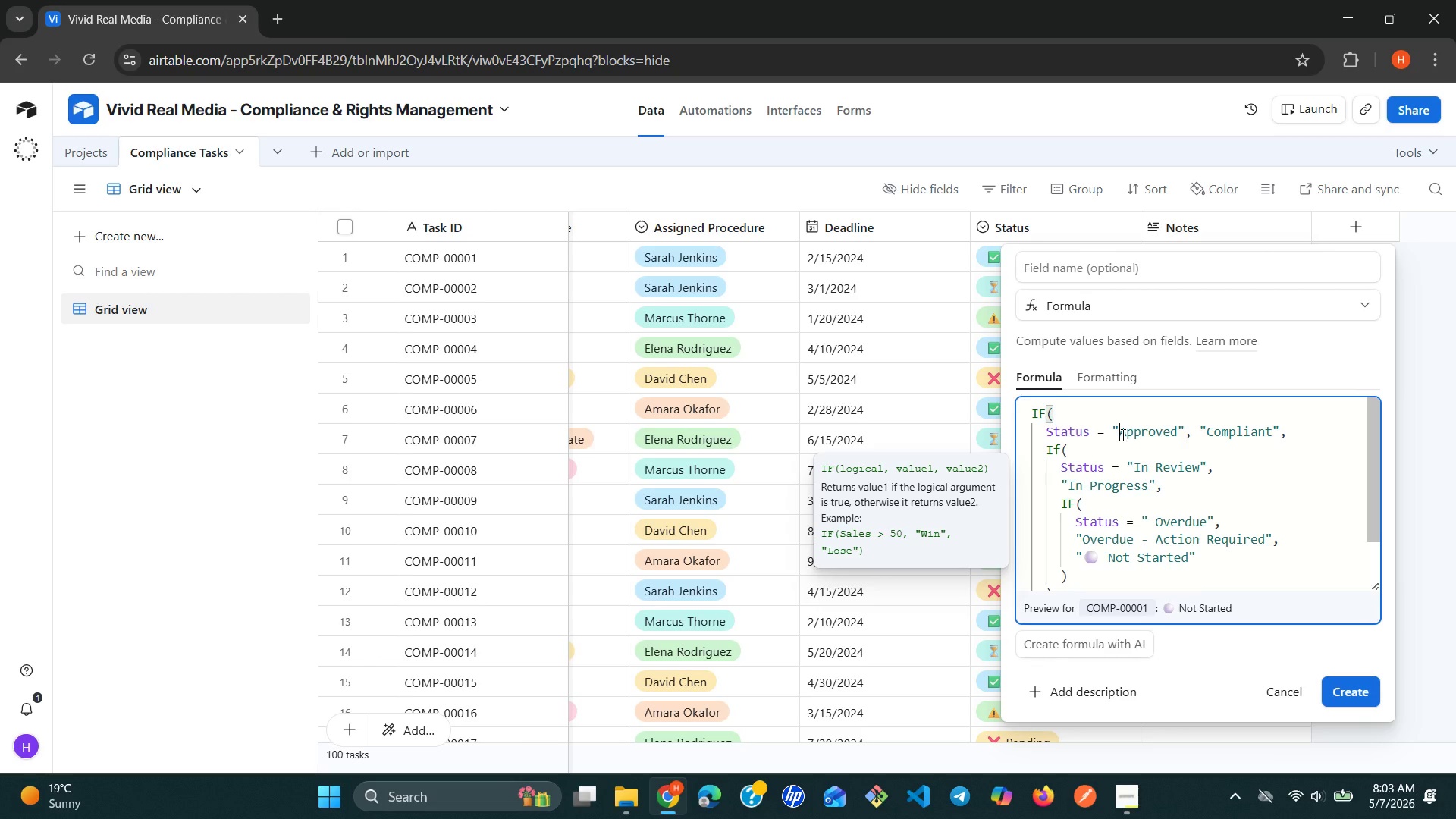 
key(Space)
 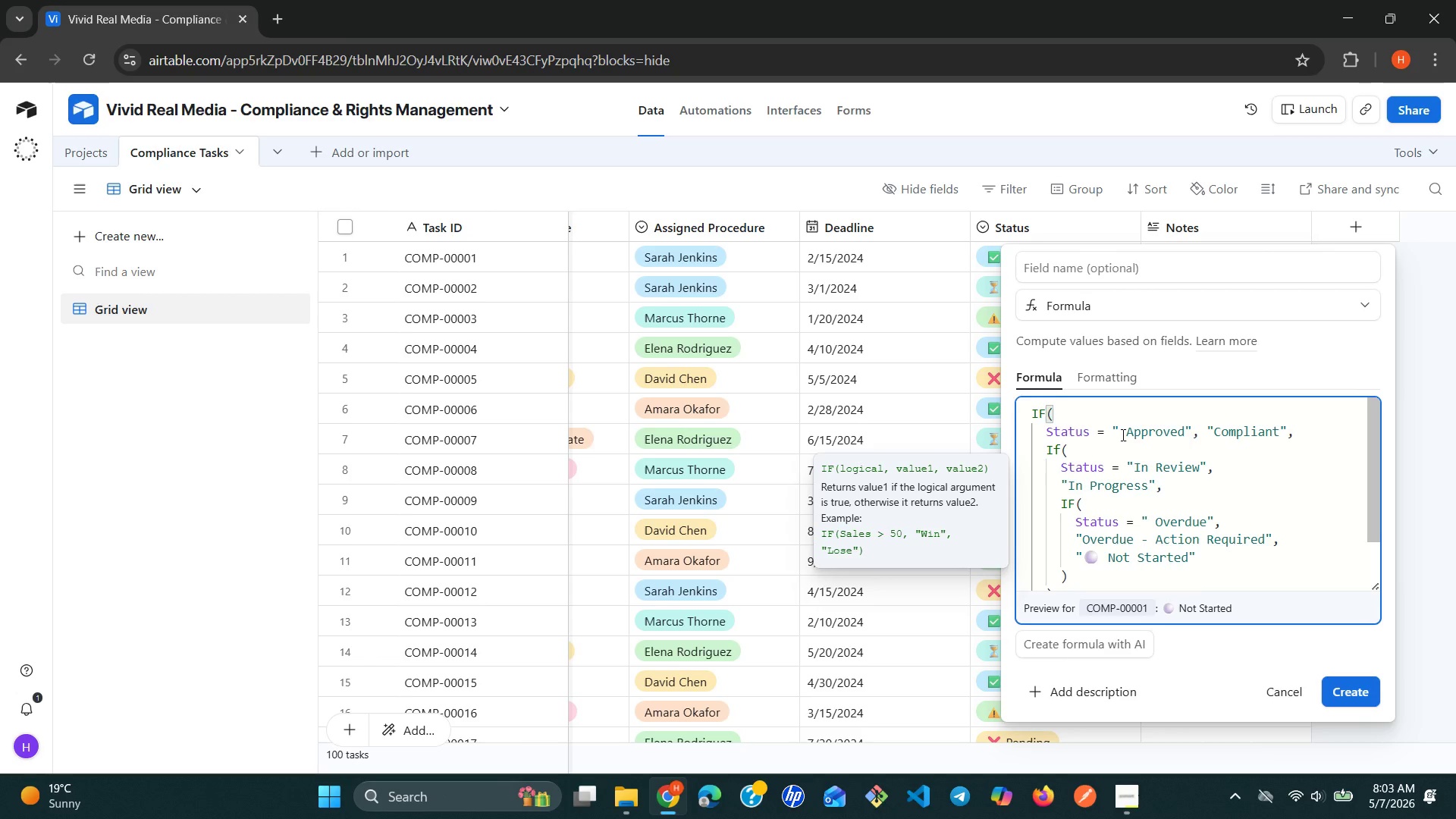 
key(ArrowLeft)
 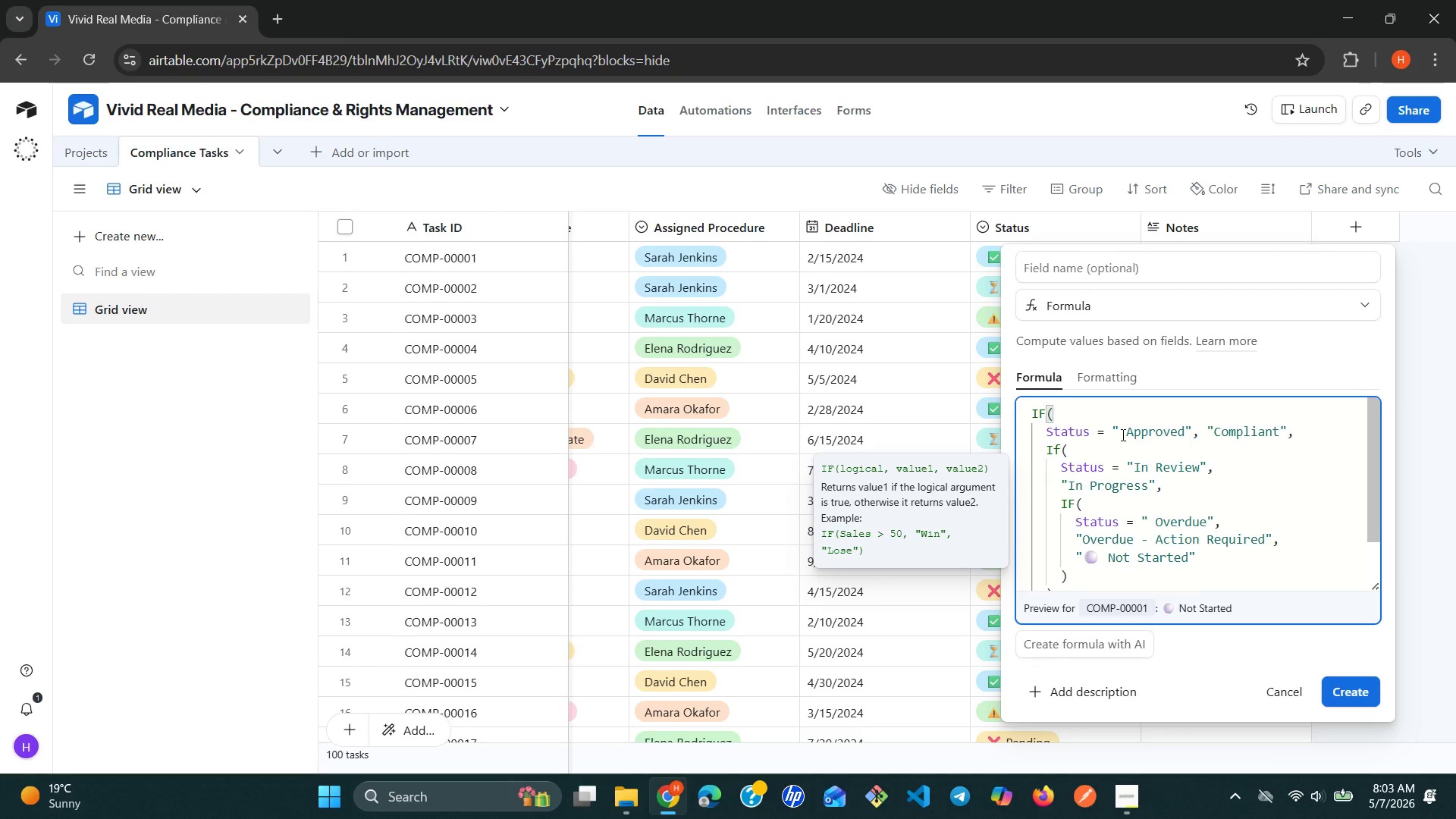 
key(Control+Meta+ControlLeft)
 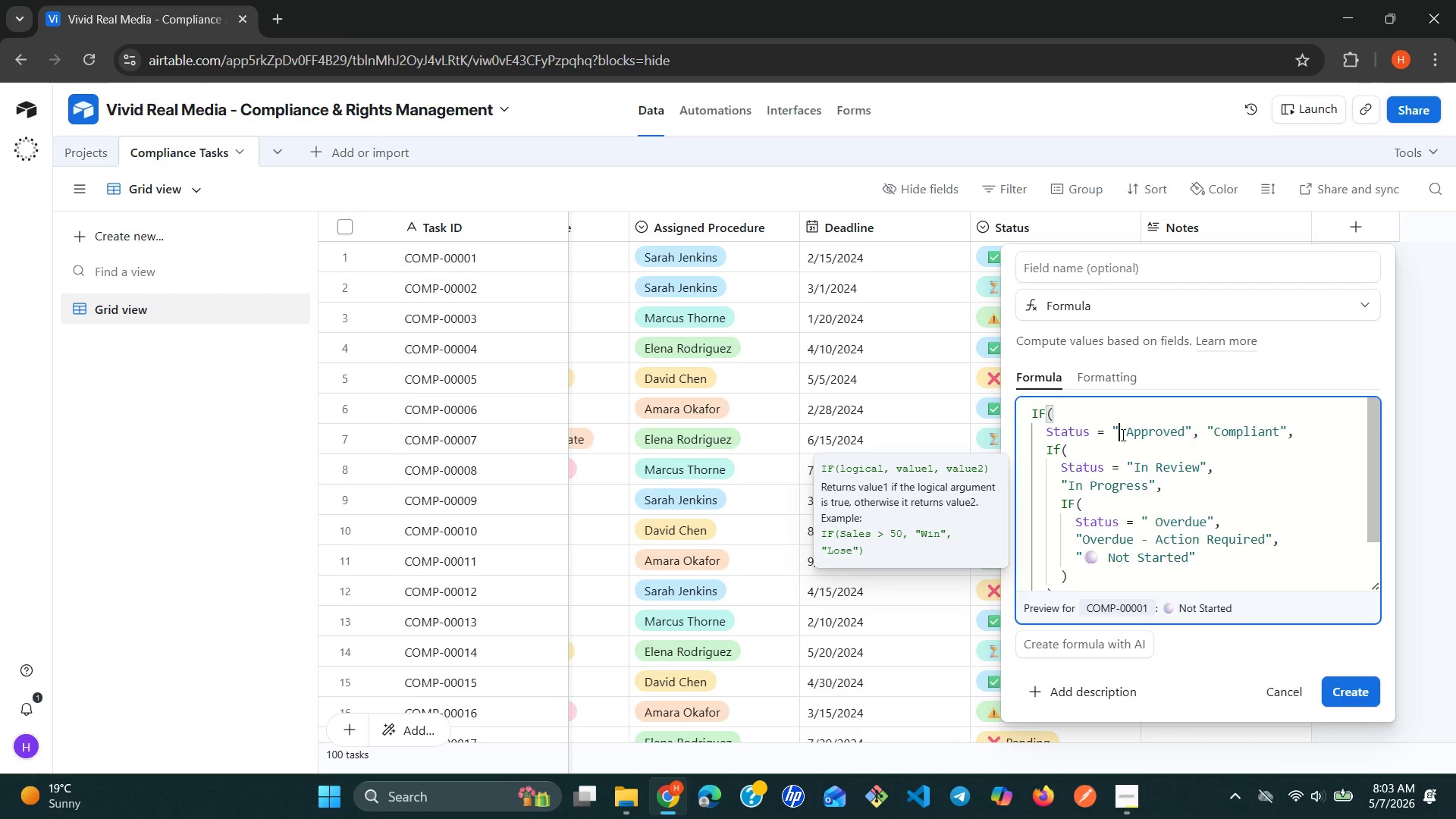 
key(Meta+MetaLeft)
 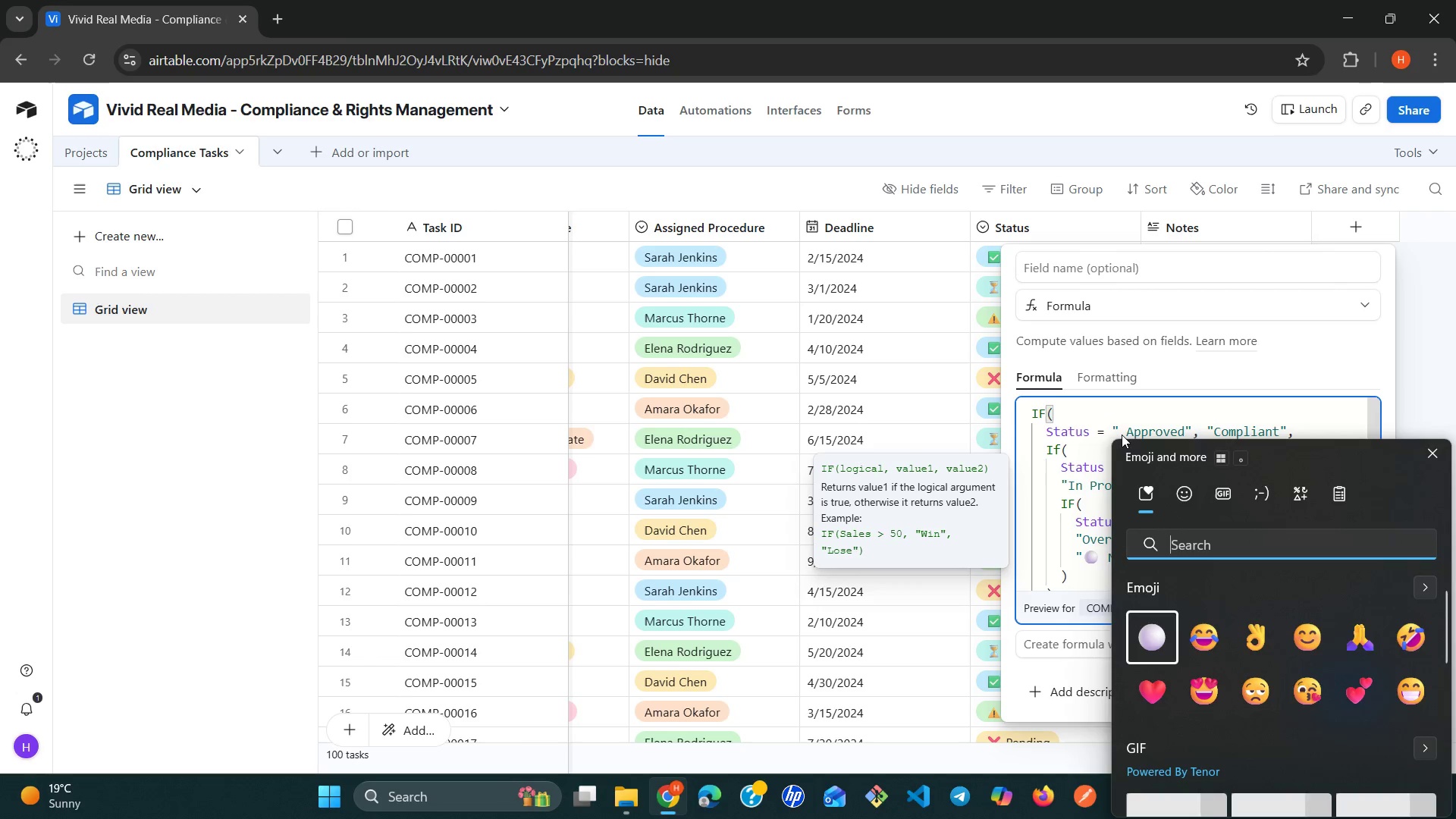 
key(Alt+Control+Meta+Shift+ShiftLeft)
 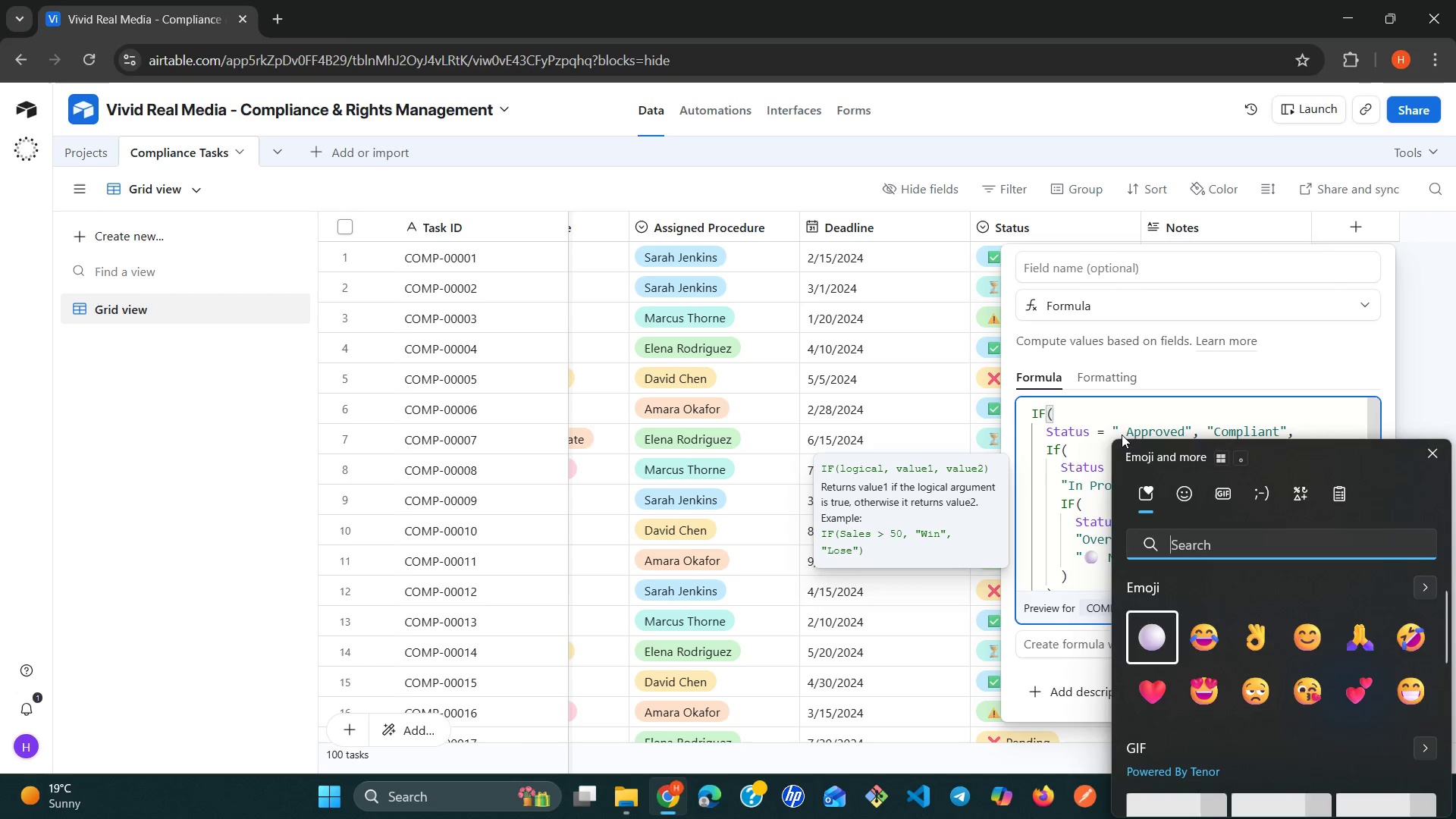 
key(Alt+Control+Meta+Shift+Space)
 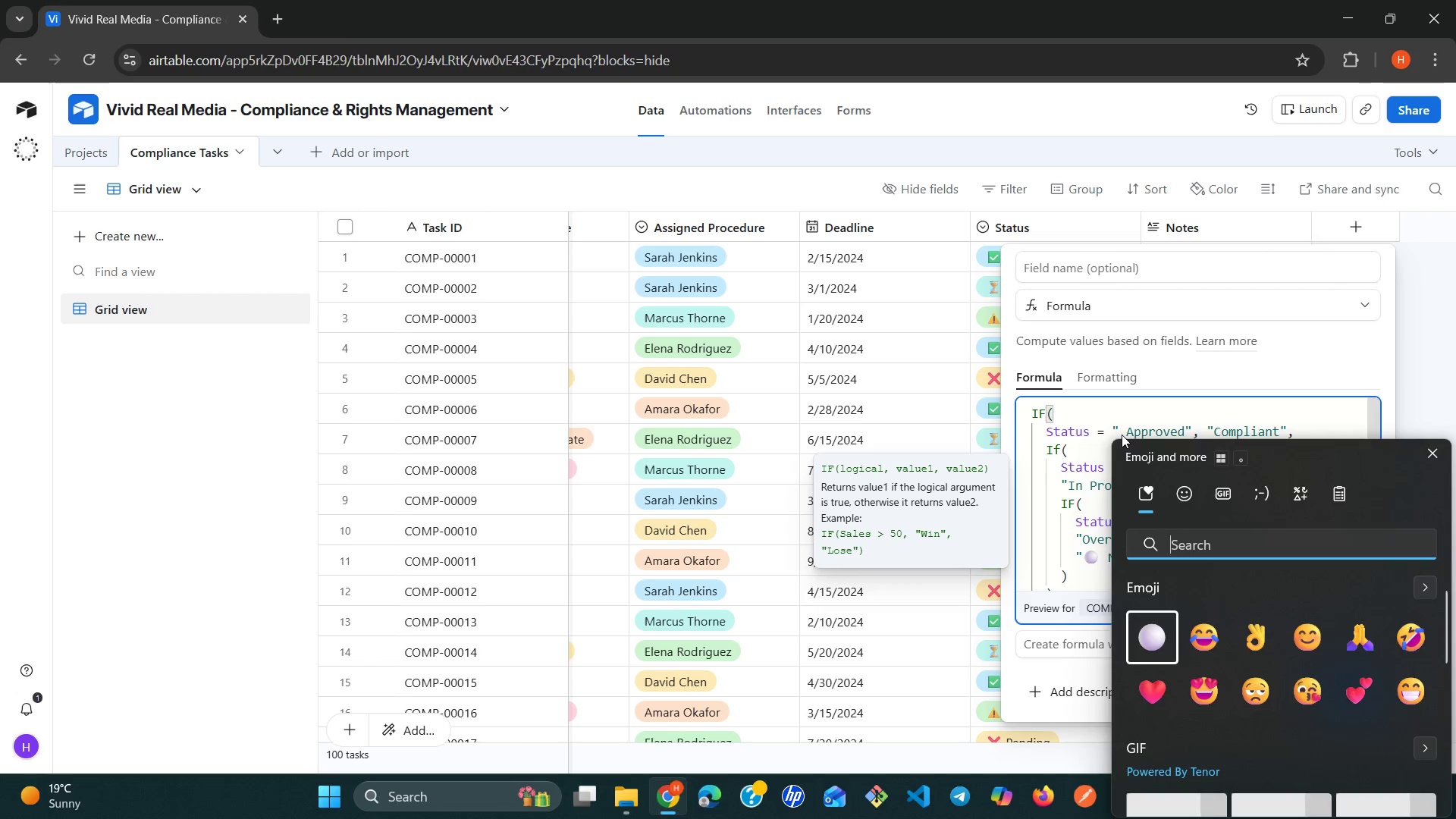 
key(Alt+Control+Meta+AltLeft)
 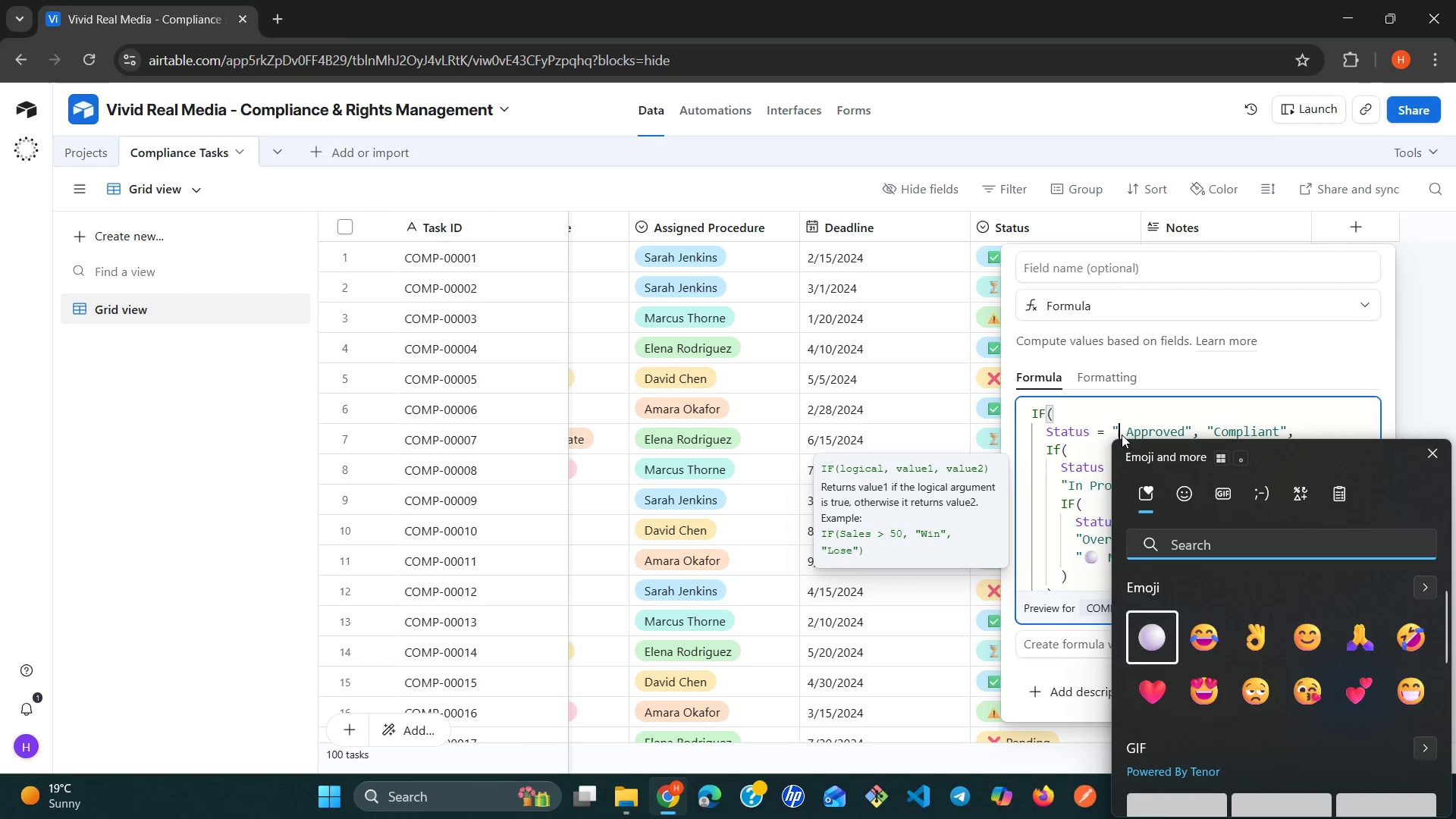 
wait(5.42)
 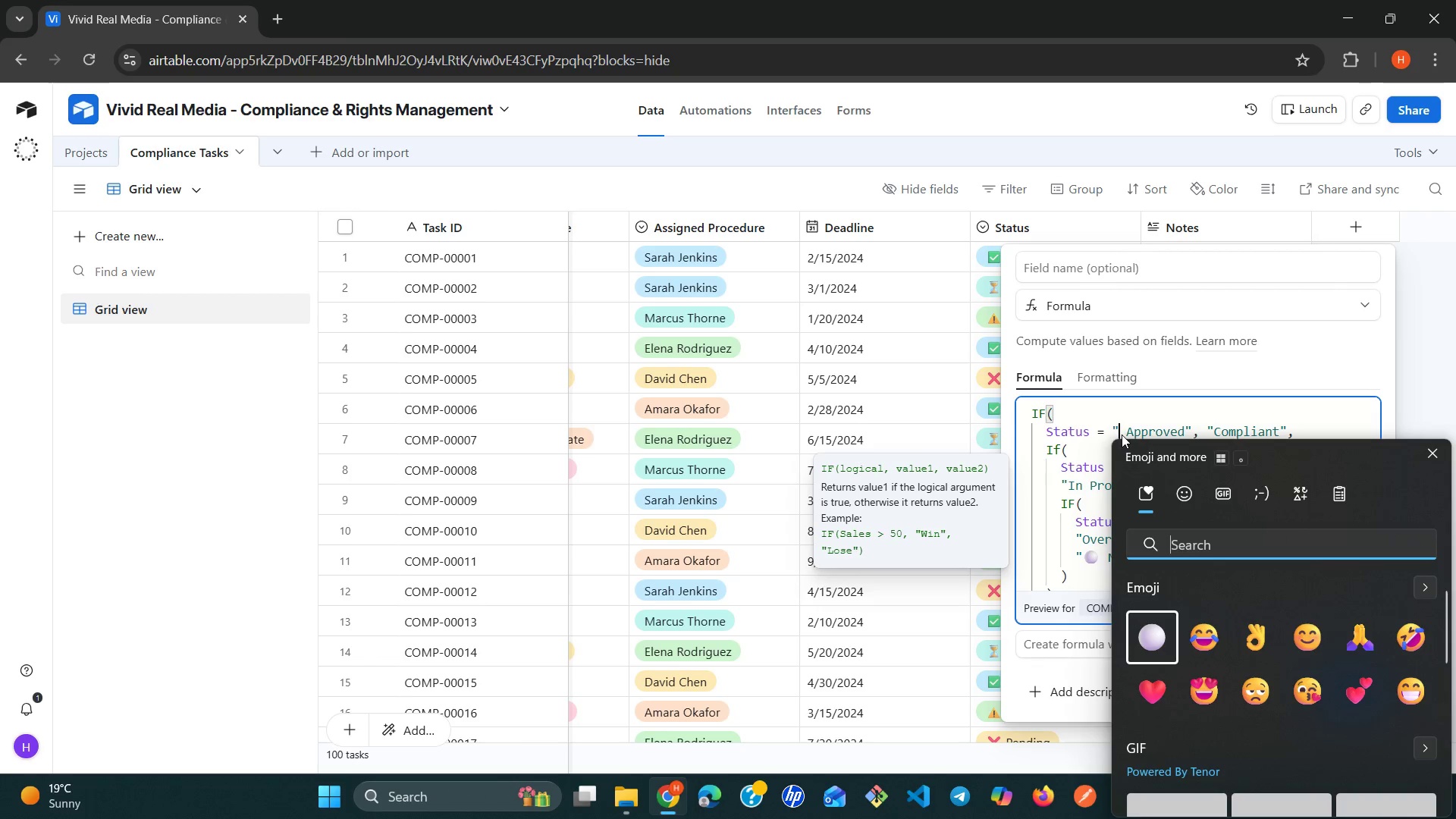 
type(green ti)
 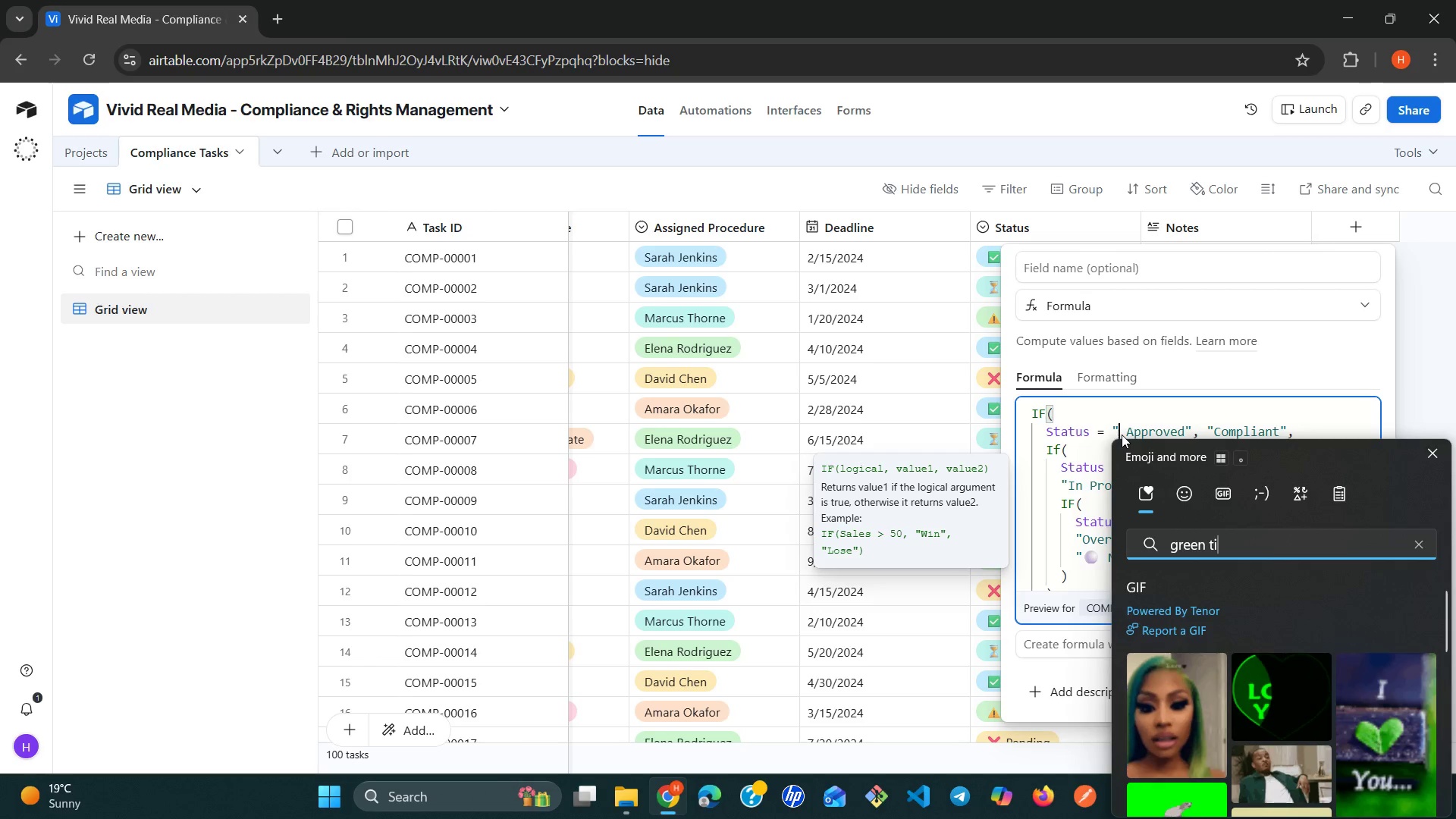 
key(Backspace)
 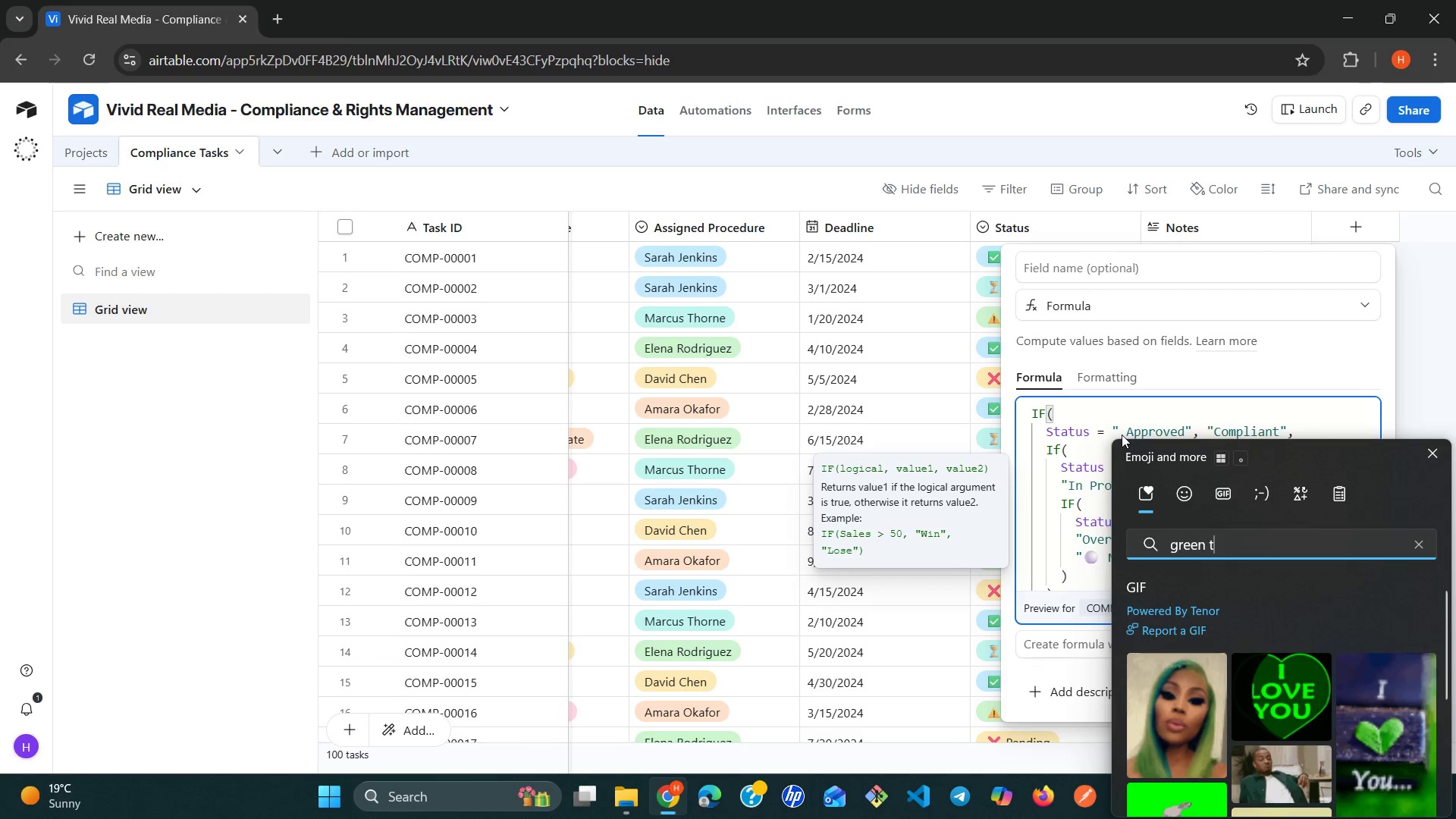 
key(Backspace)
 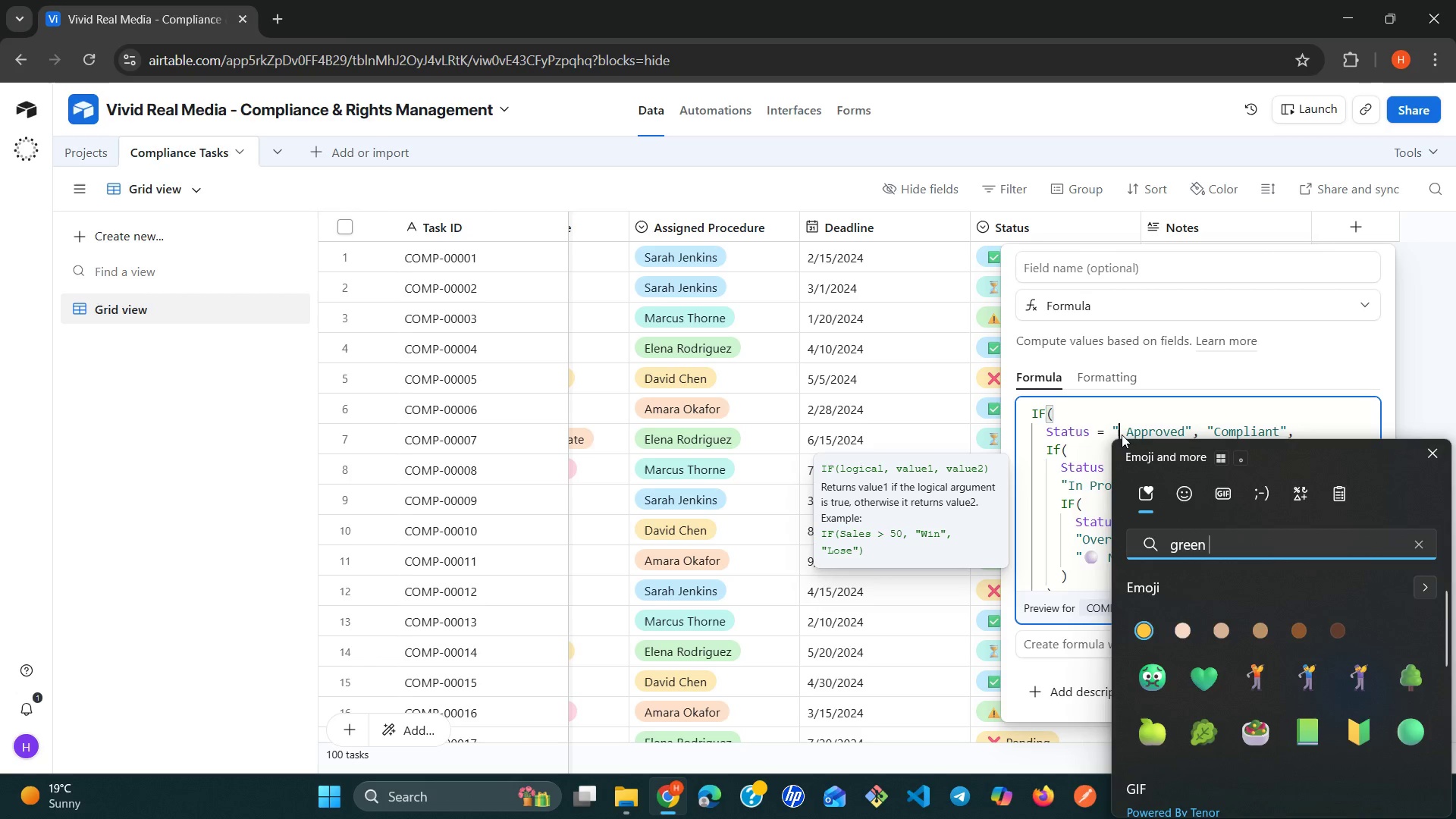 
hold_key(key=Backspace, duration=1.12)
 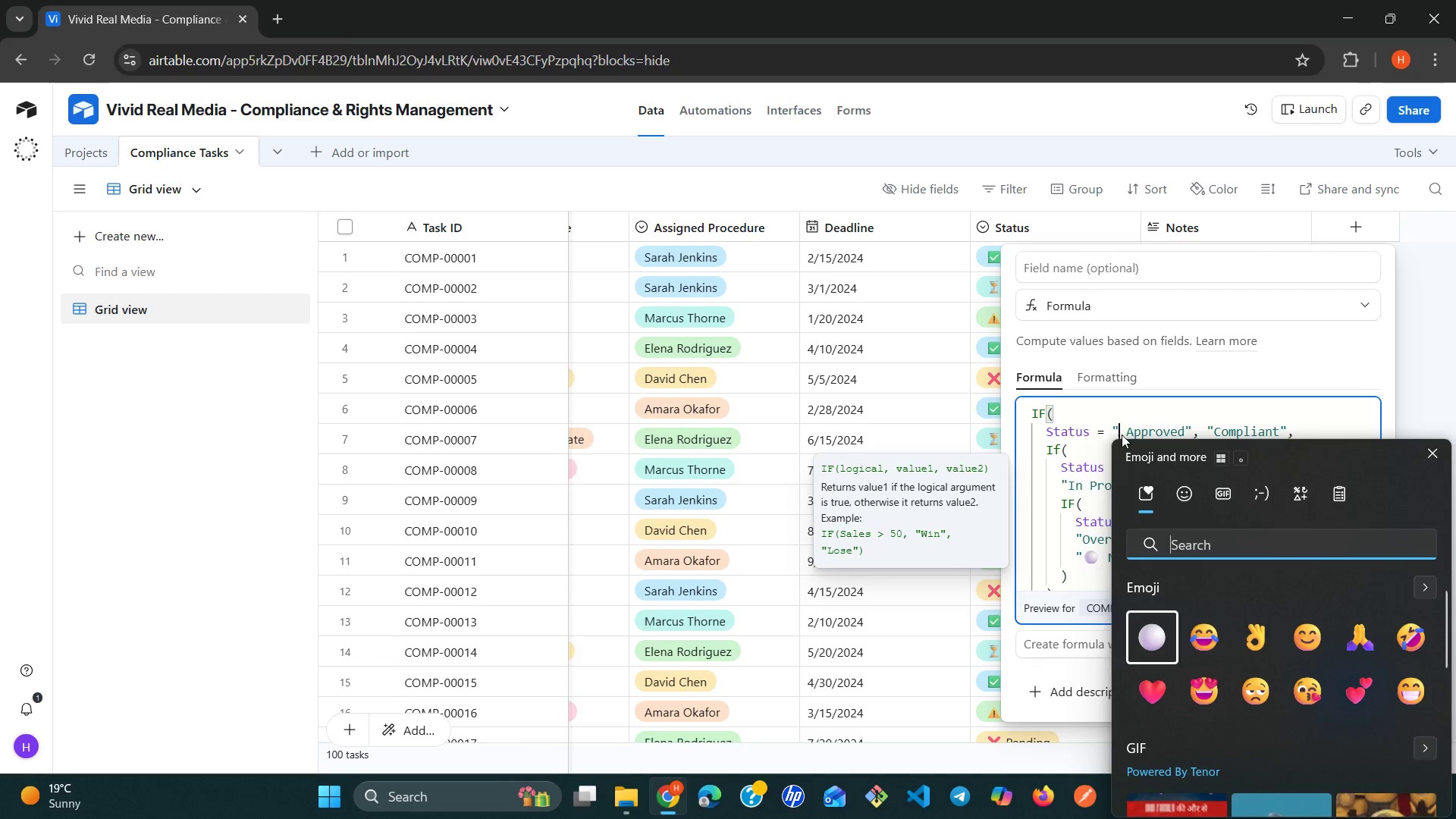 
type(right)
 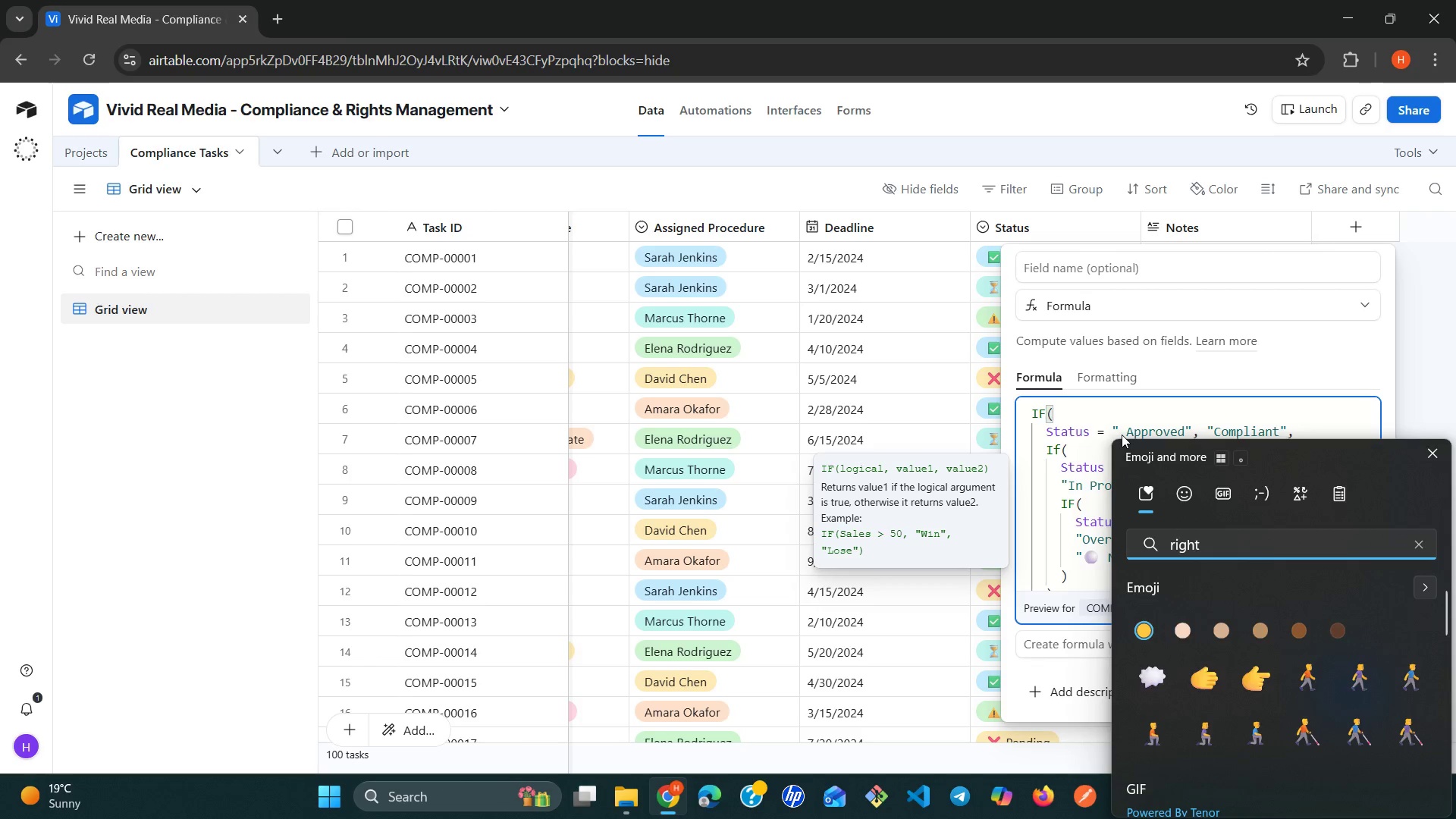 
key(Backspace)
 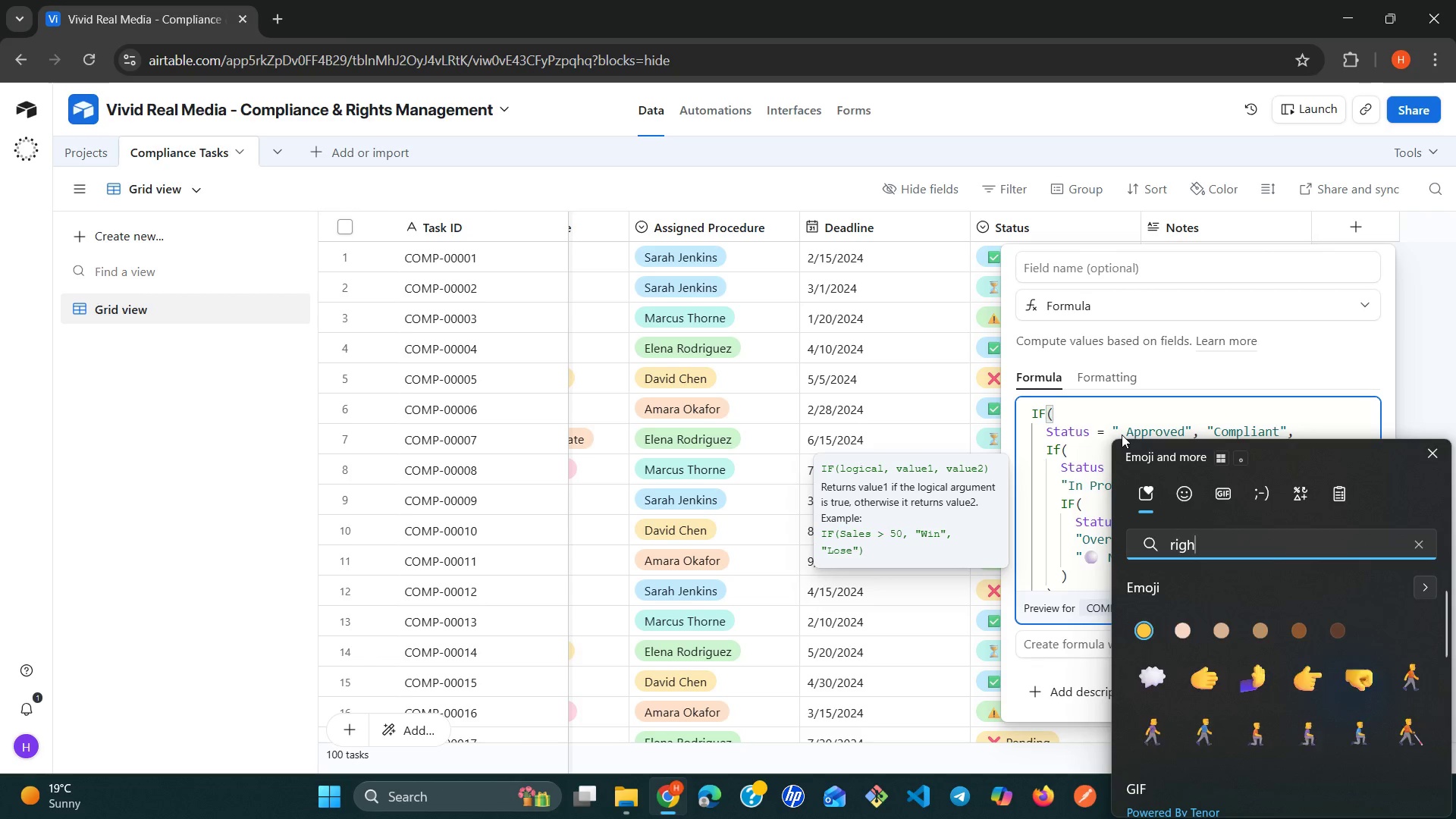 
key(Backspace)
 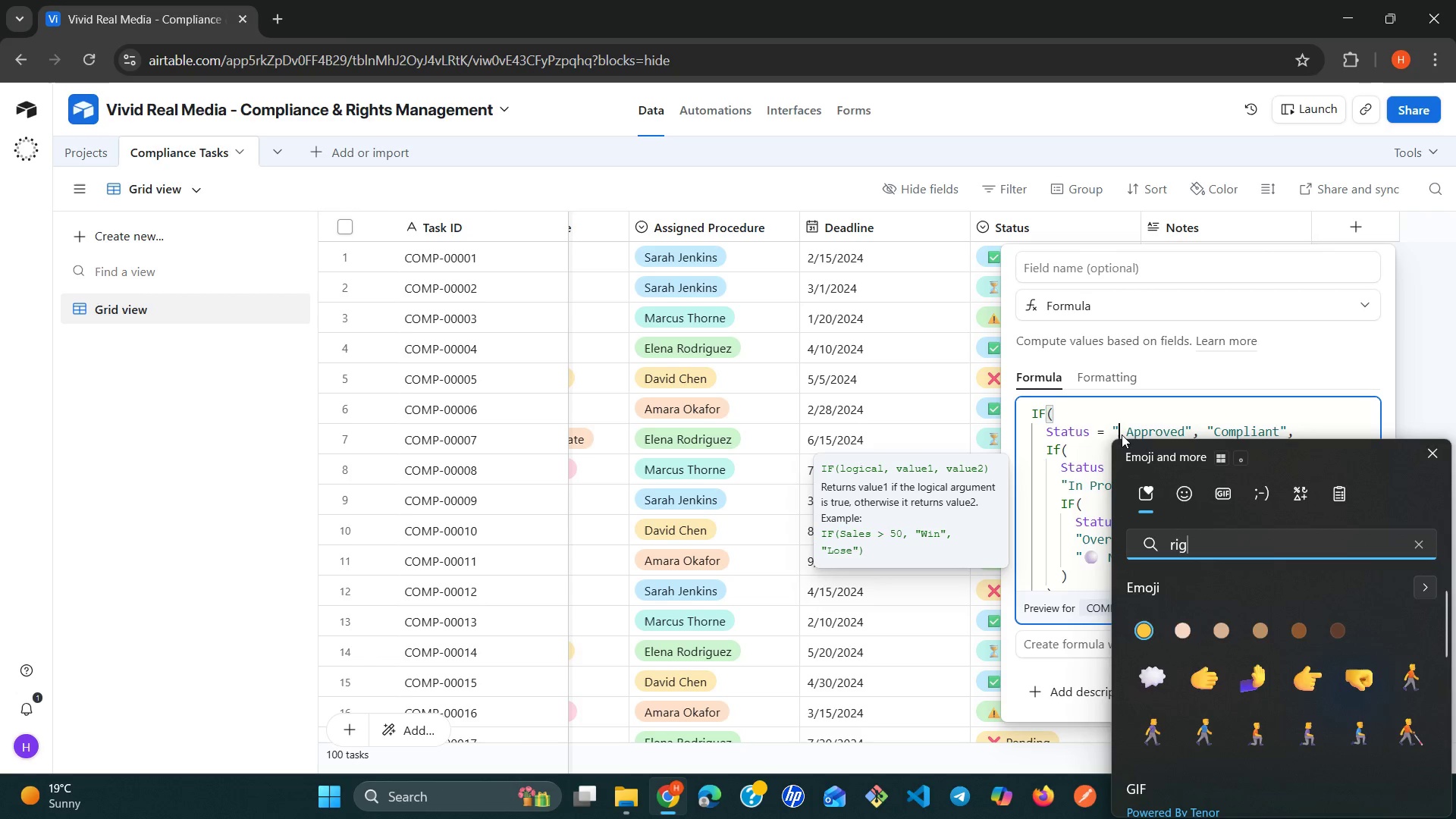 
key(Backspace)
 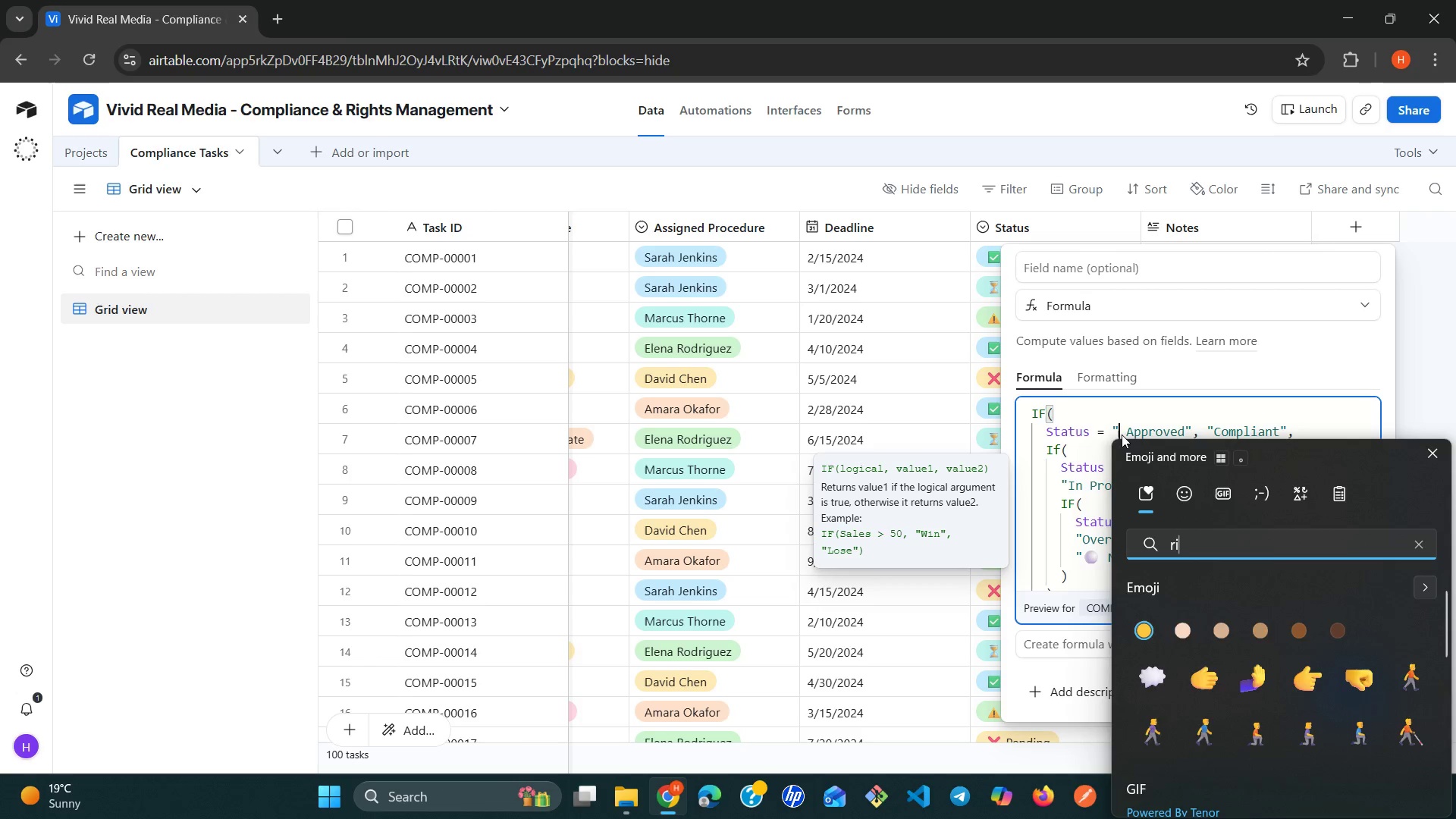 
key(Backspace)
 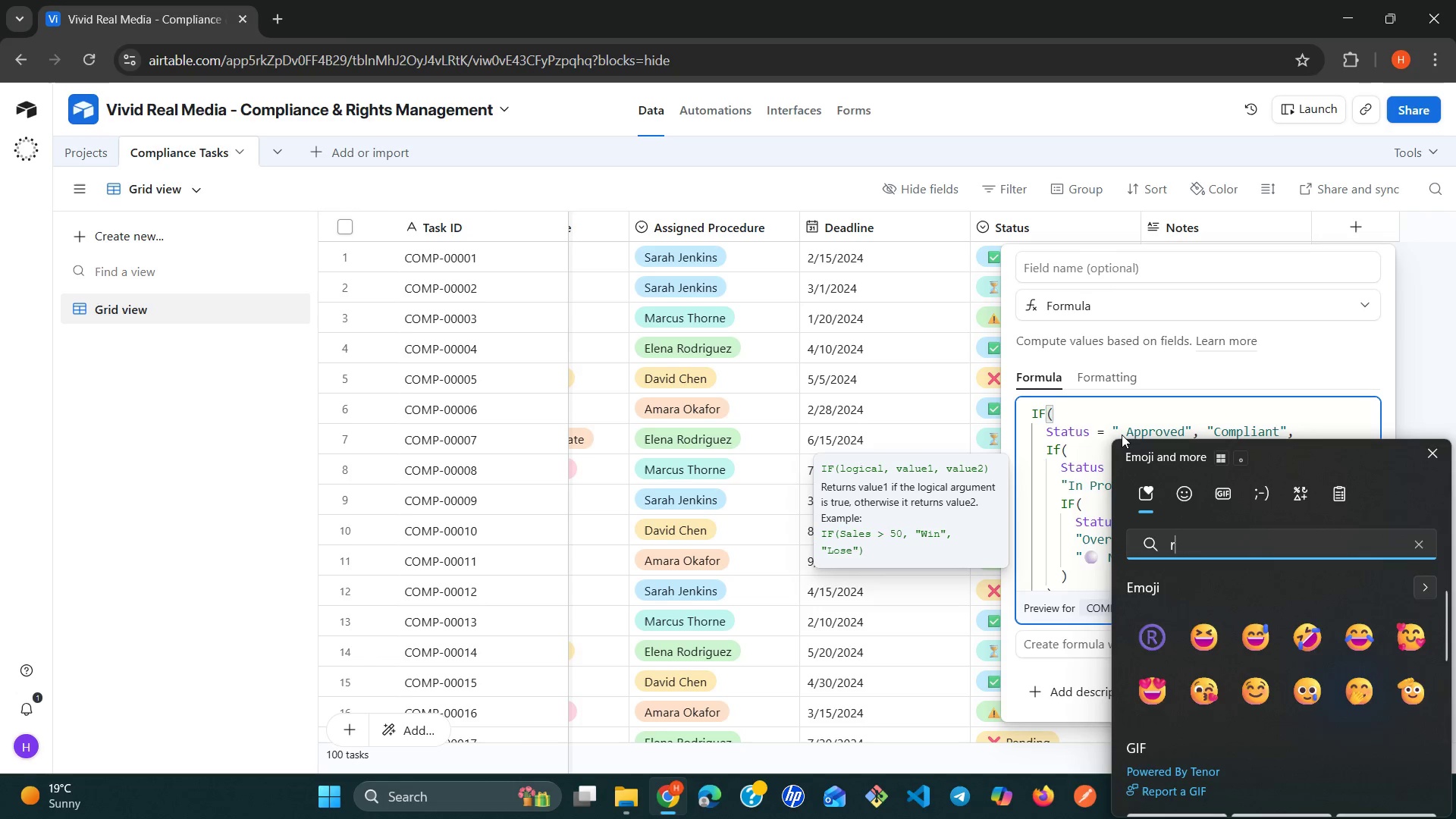 
key(Backspace)
 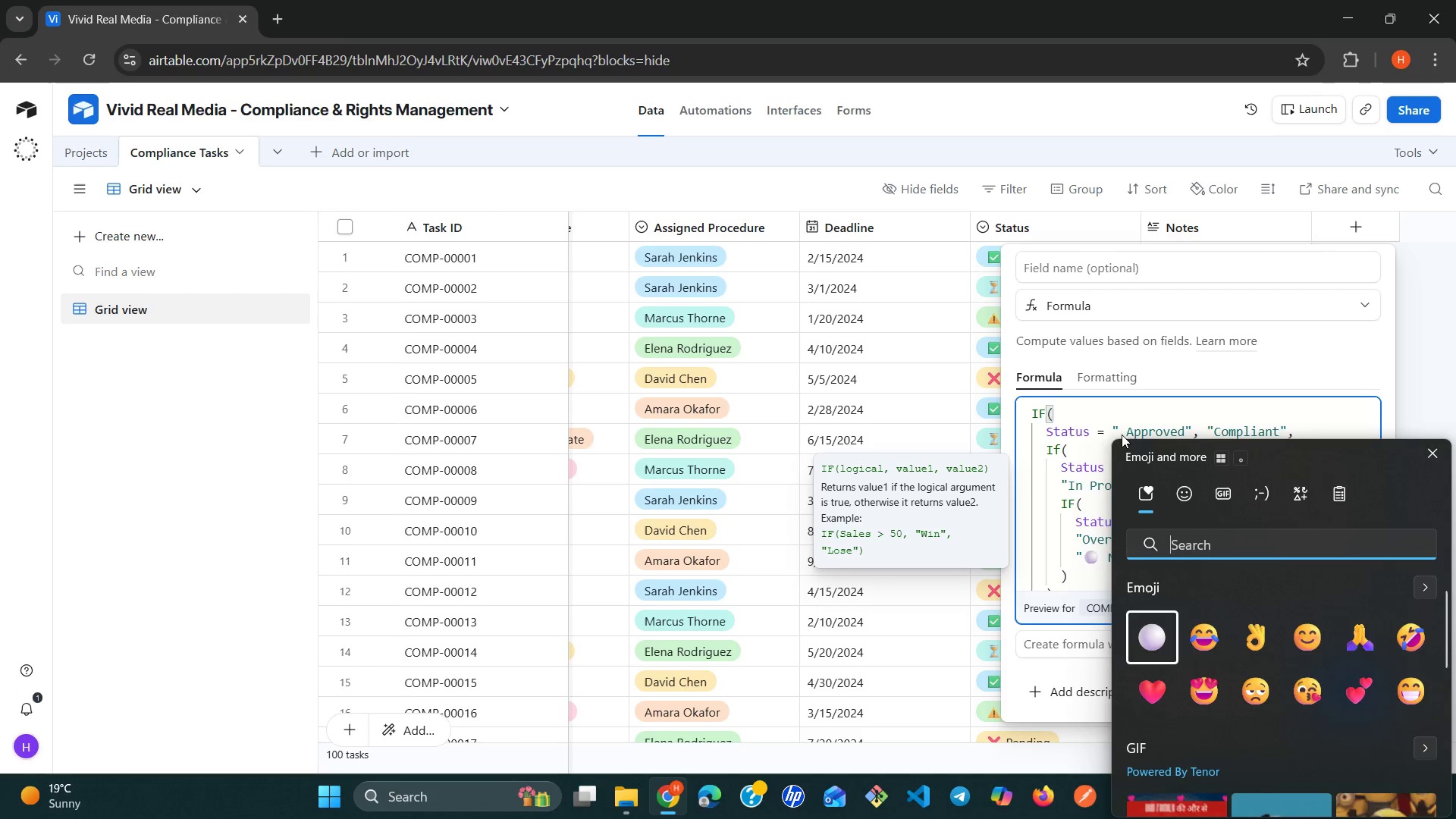 
key(X)
 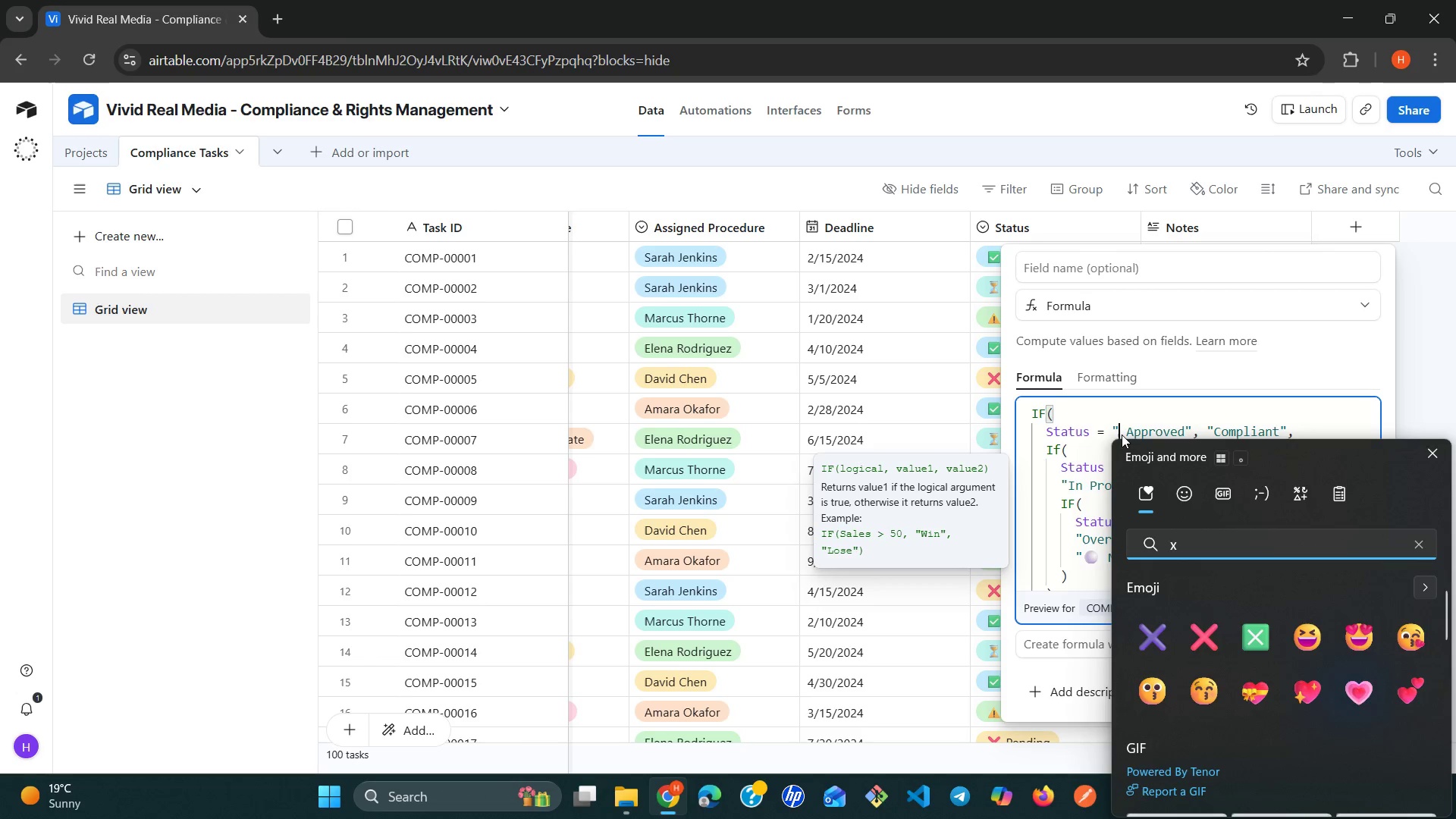 
key(Backspace)
 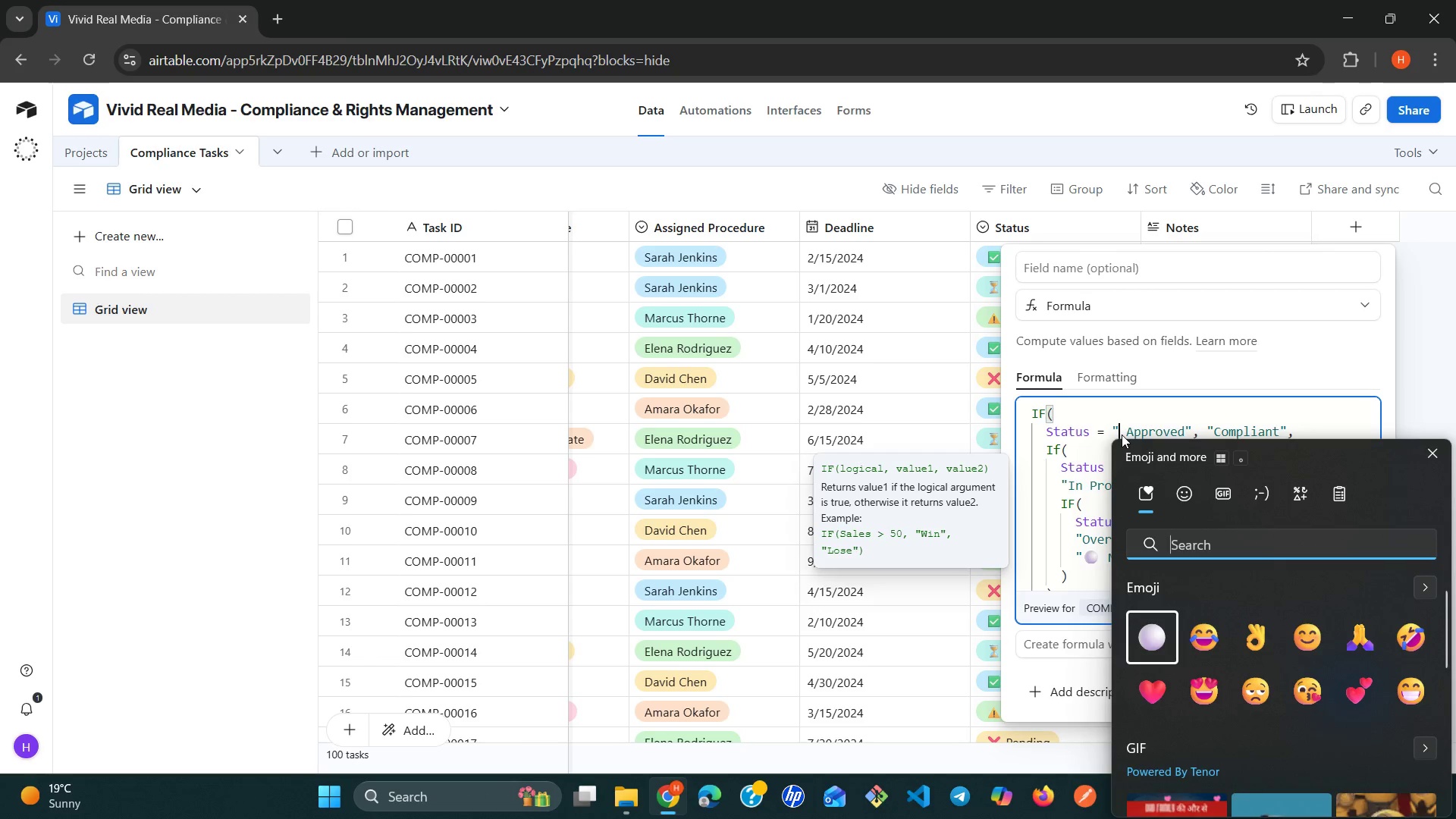 
type(wrir)
key(Backspace)
 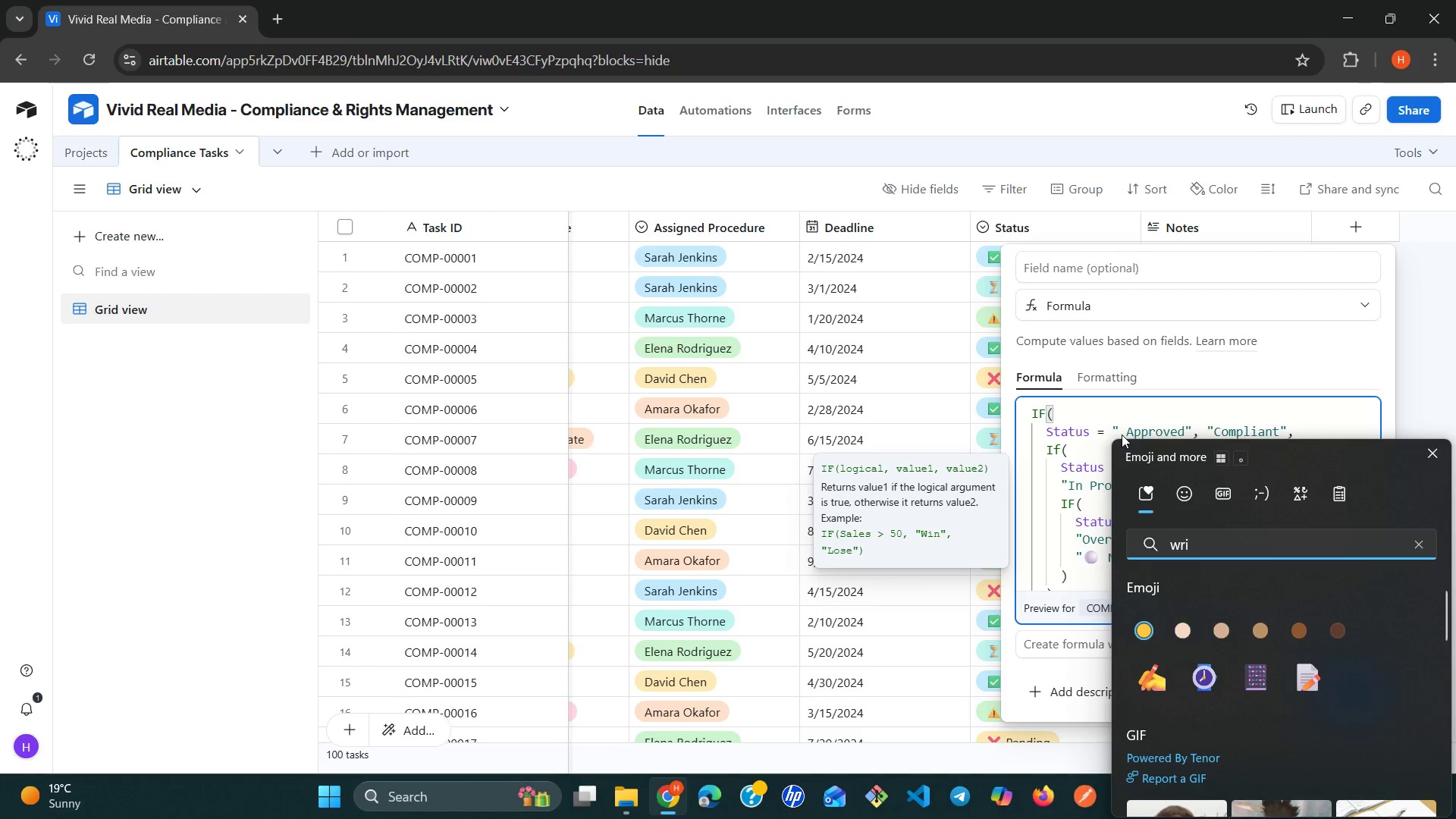 
key(Backspace)
 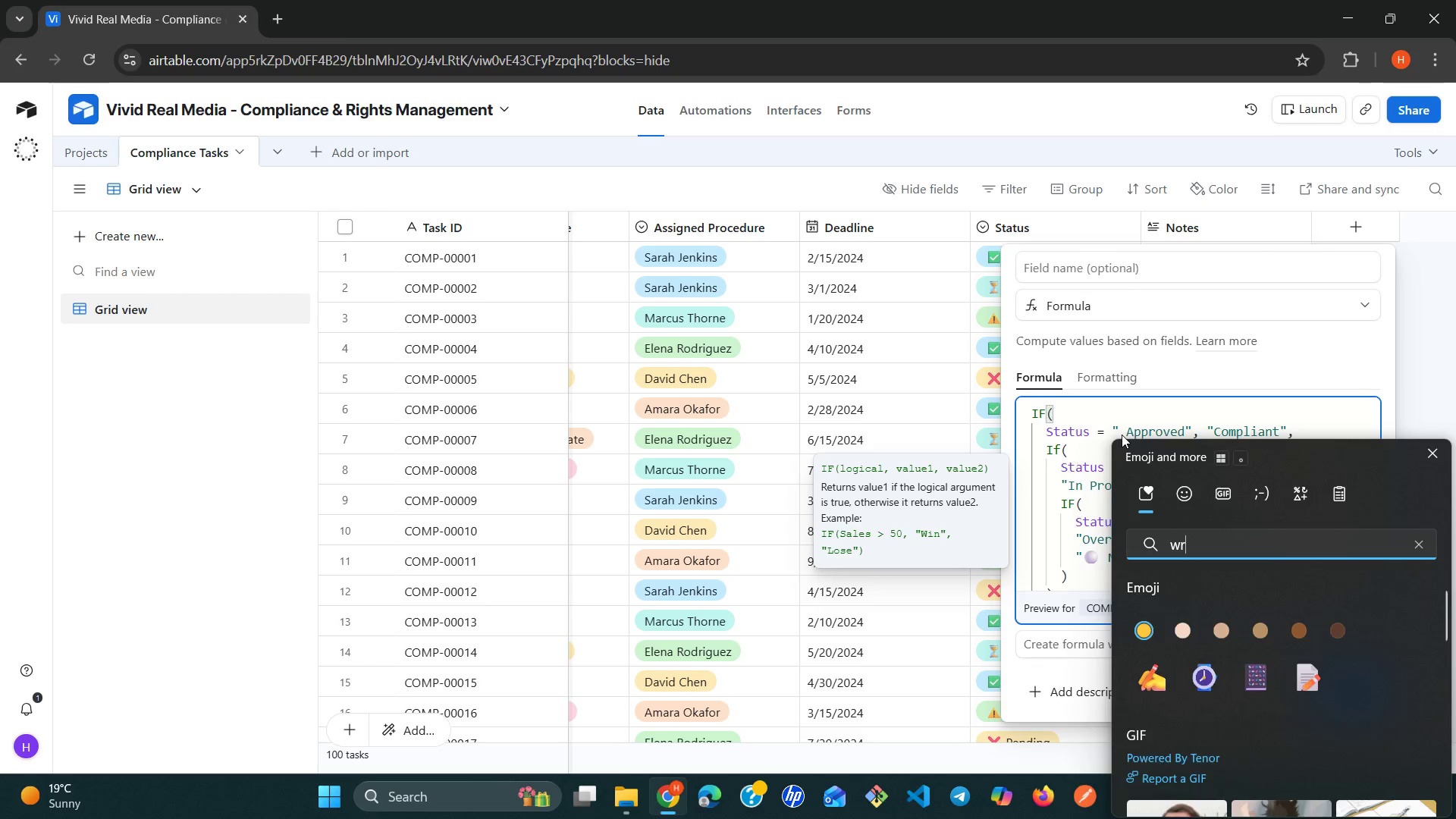 
key(Backspace)
 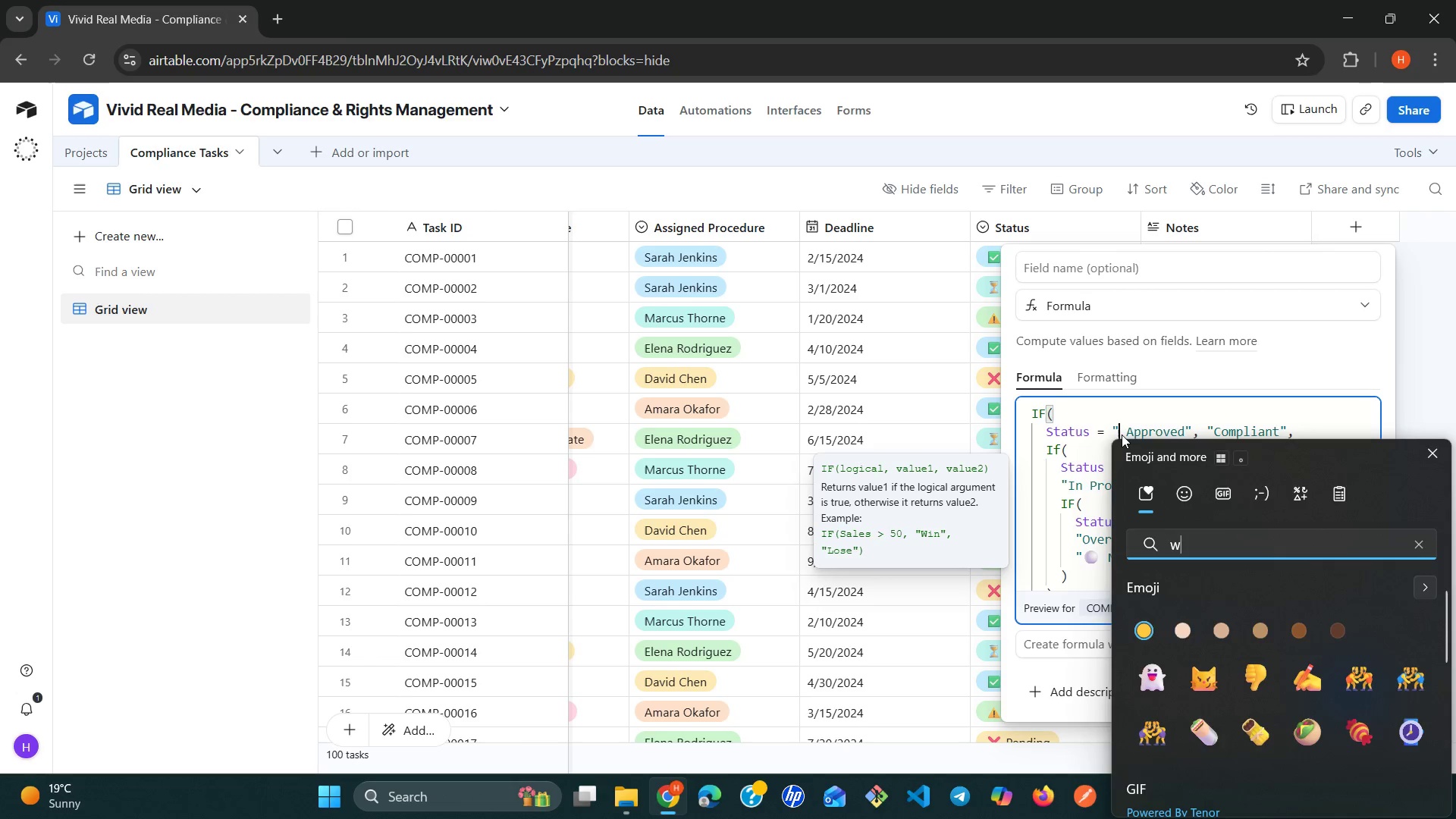 
key(Backspace)
 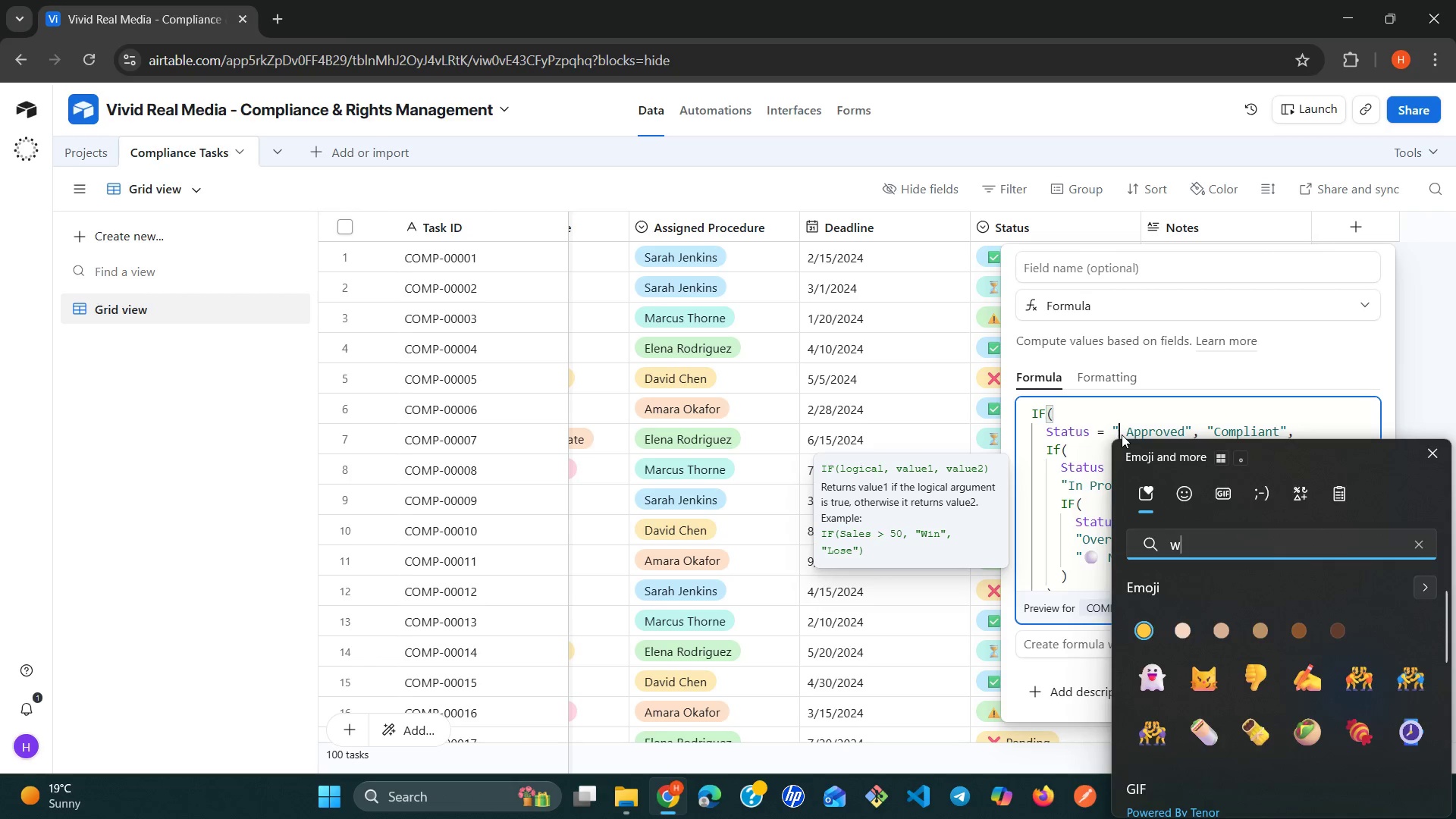 
key(Backspace)
 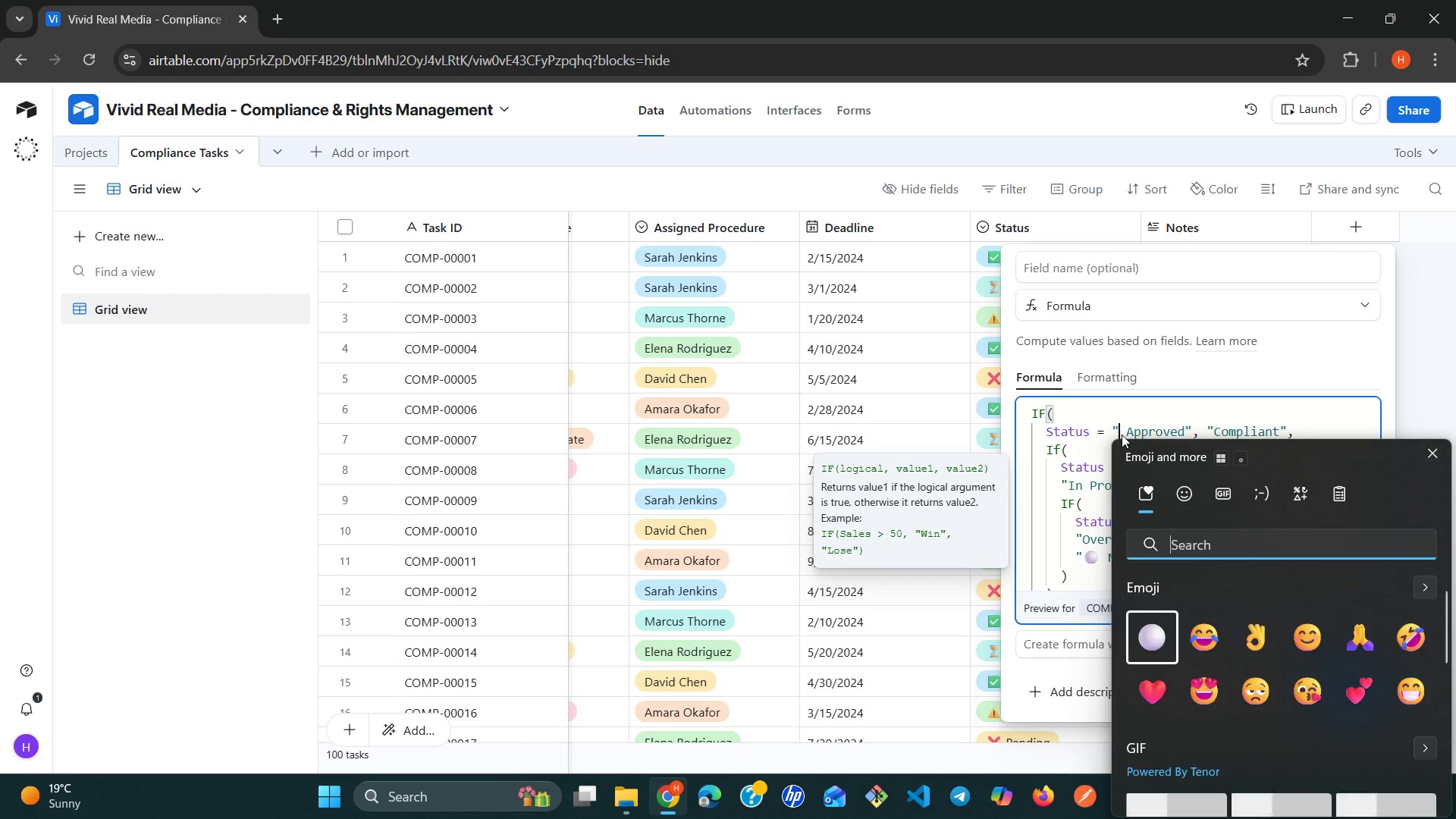 
key(X)
 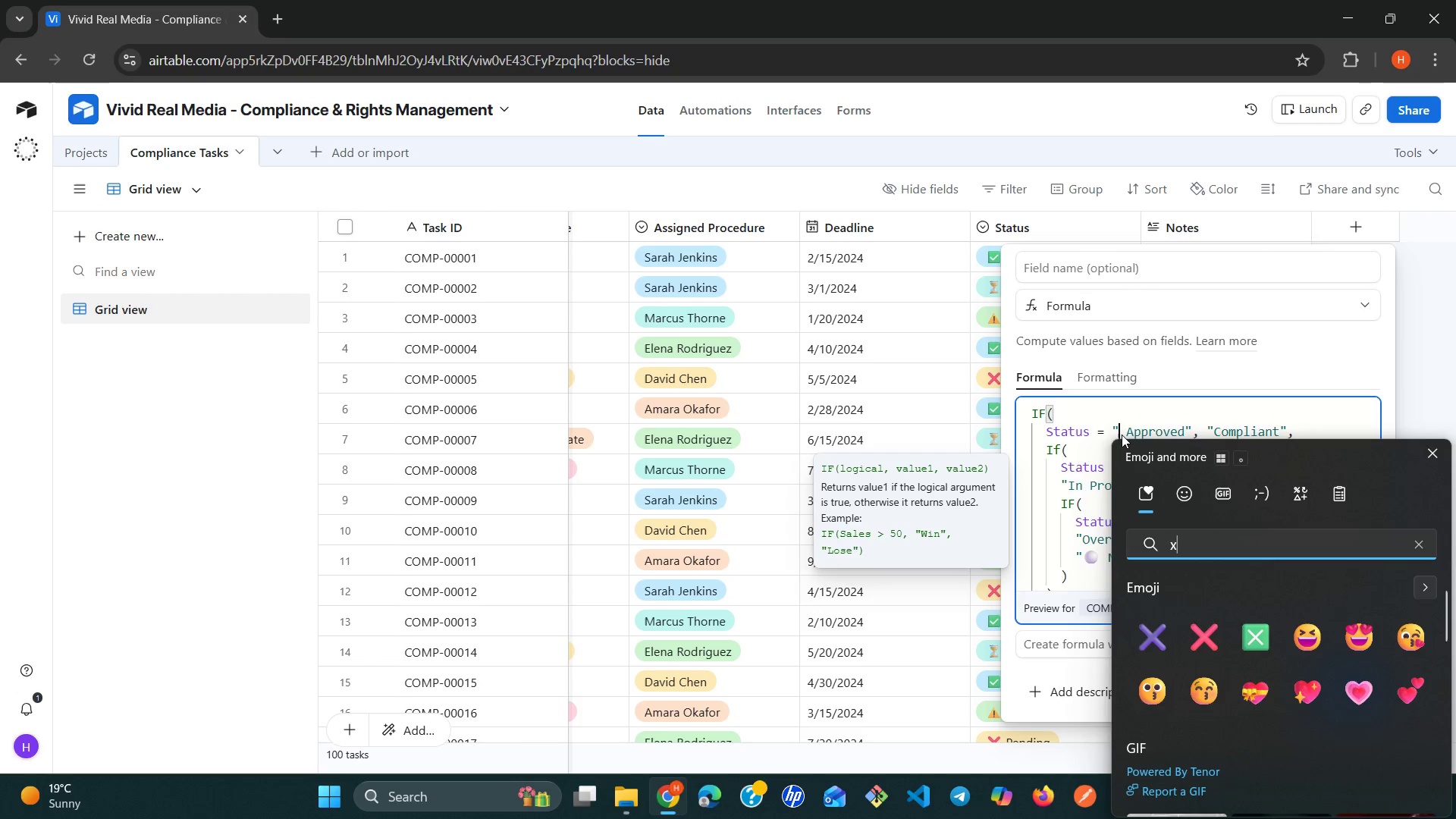 
wait(6.36)
 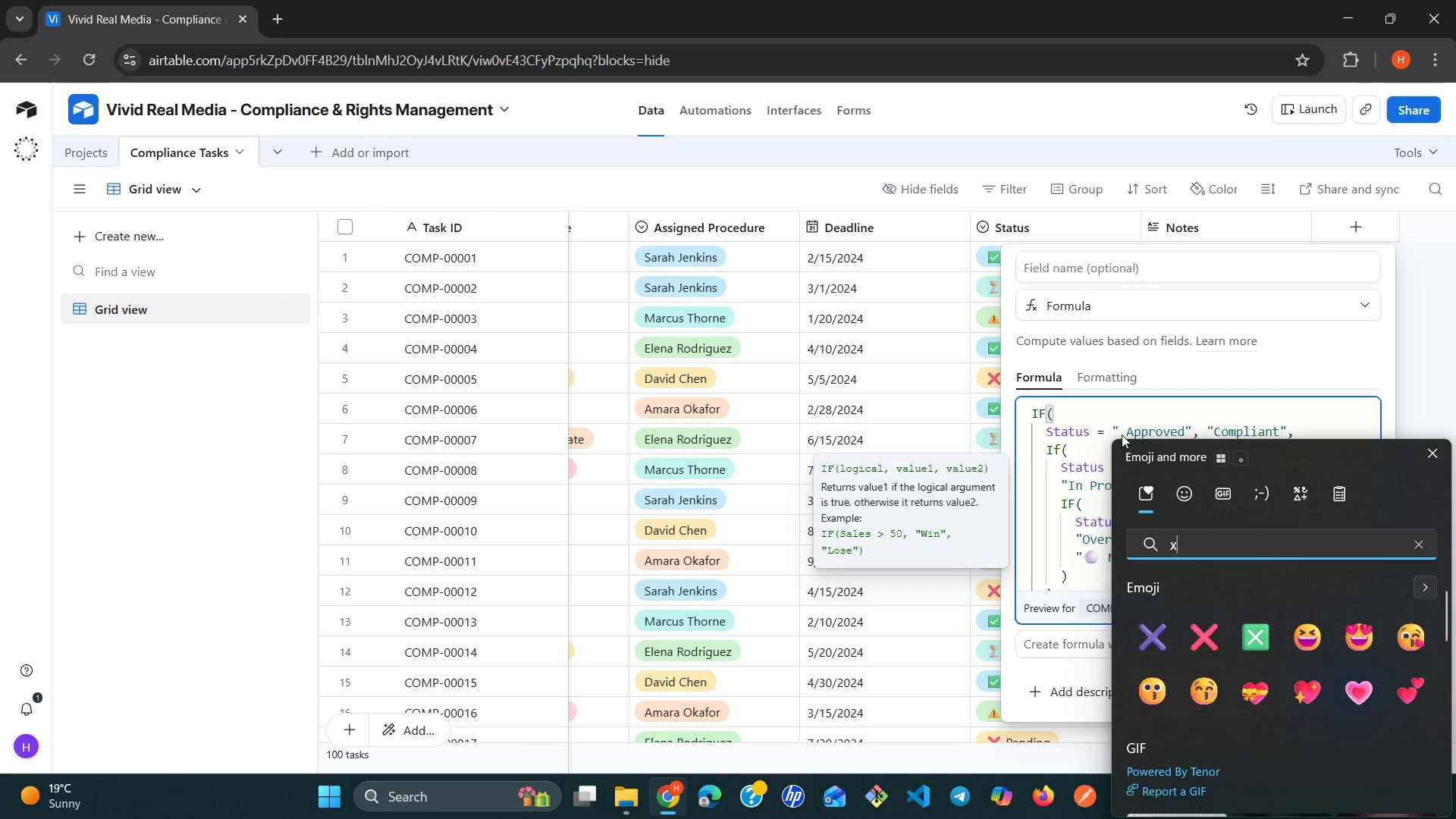 
key(Backspace)
type(right)
 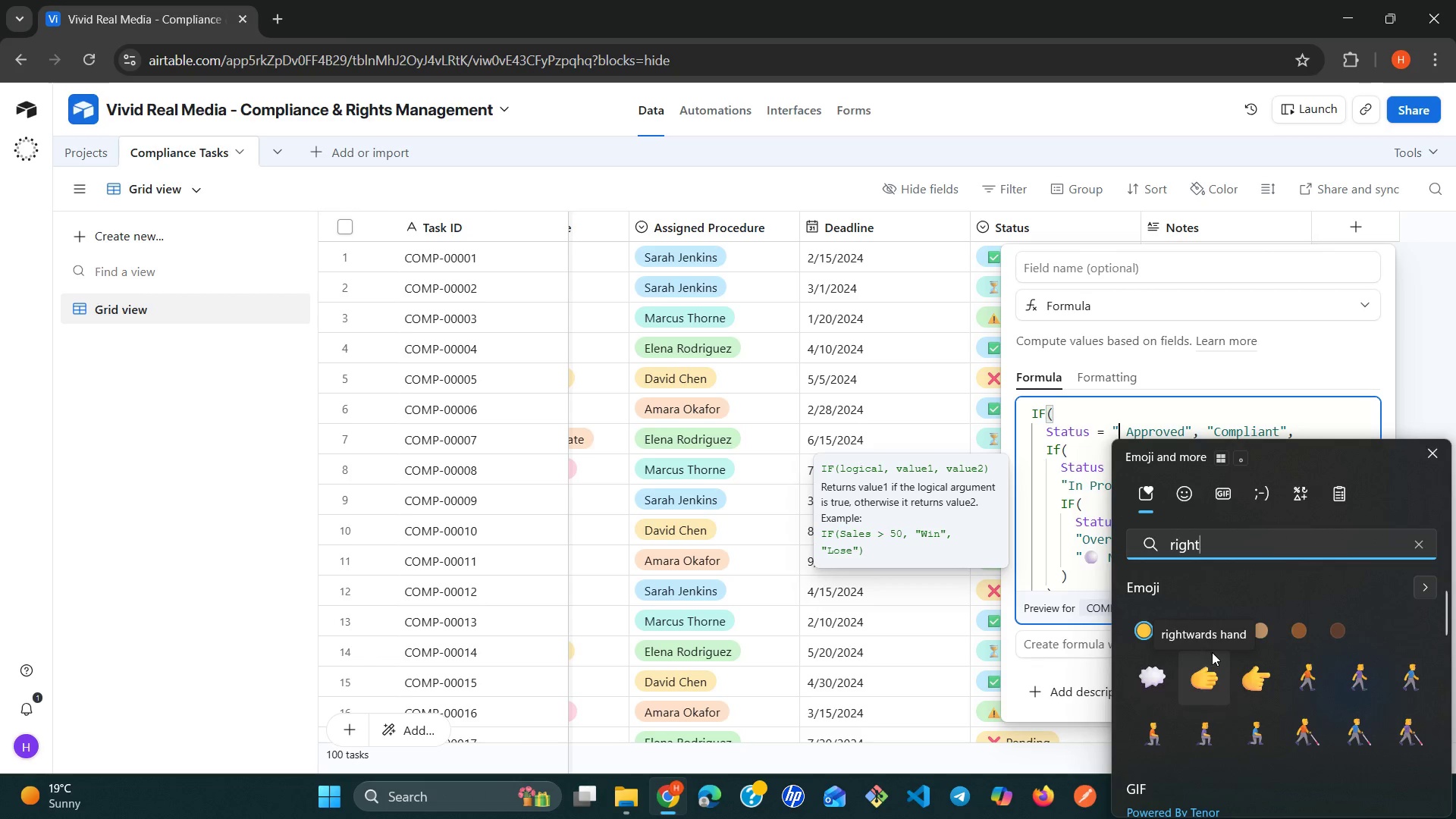 
wait(11.39)
 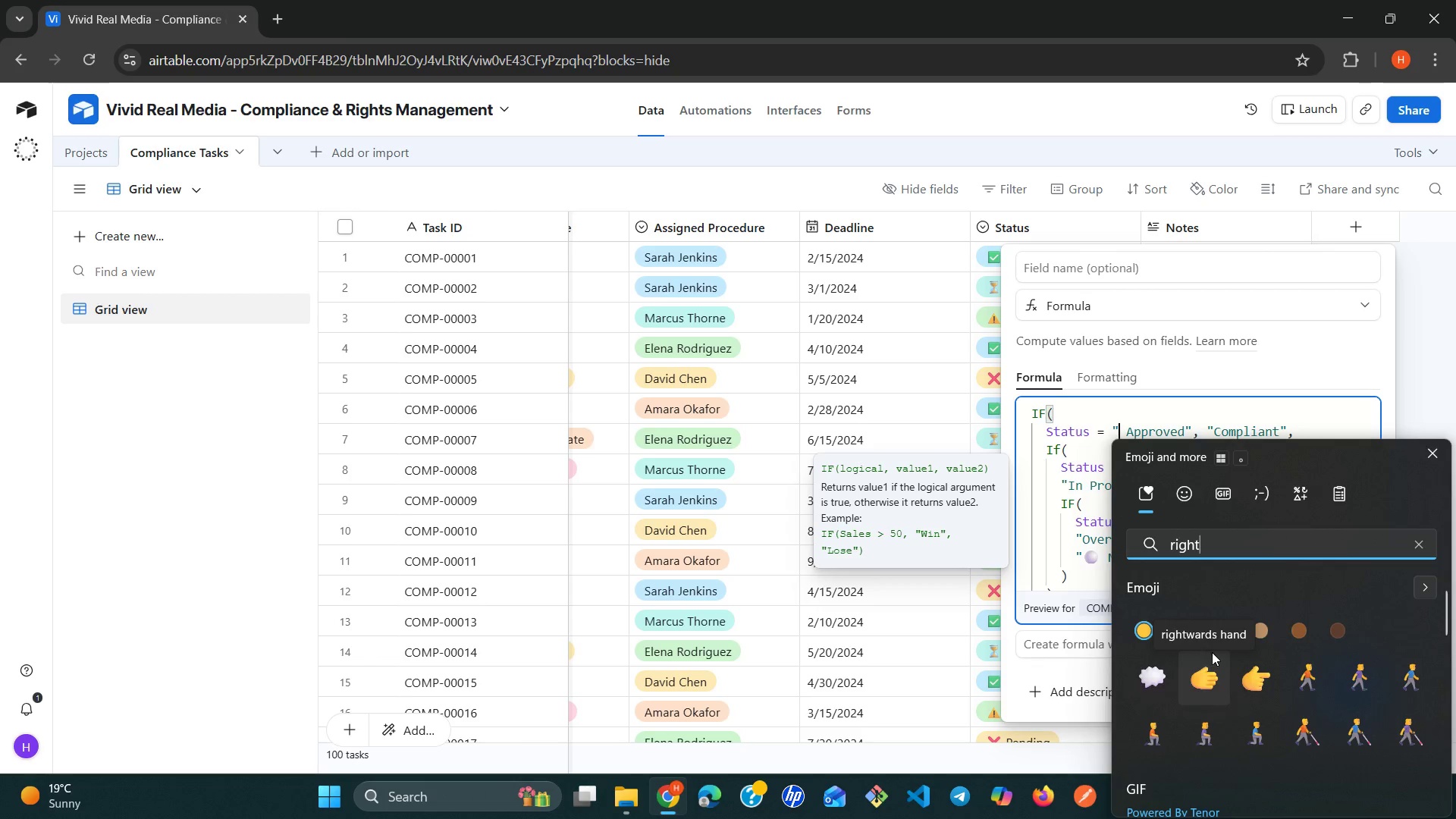 
left_click([1217, 549])
 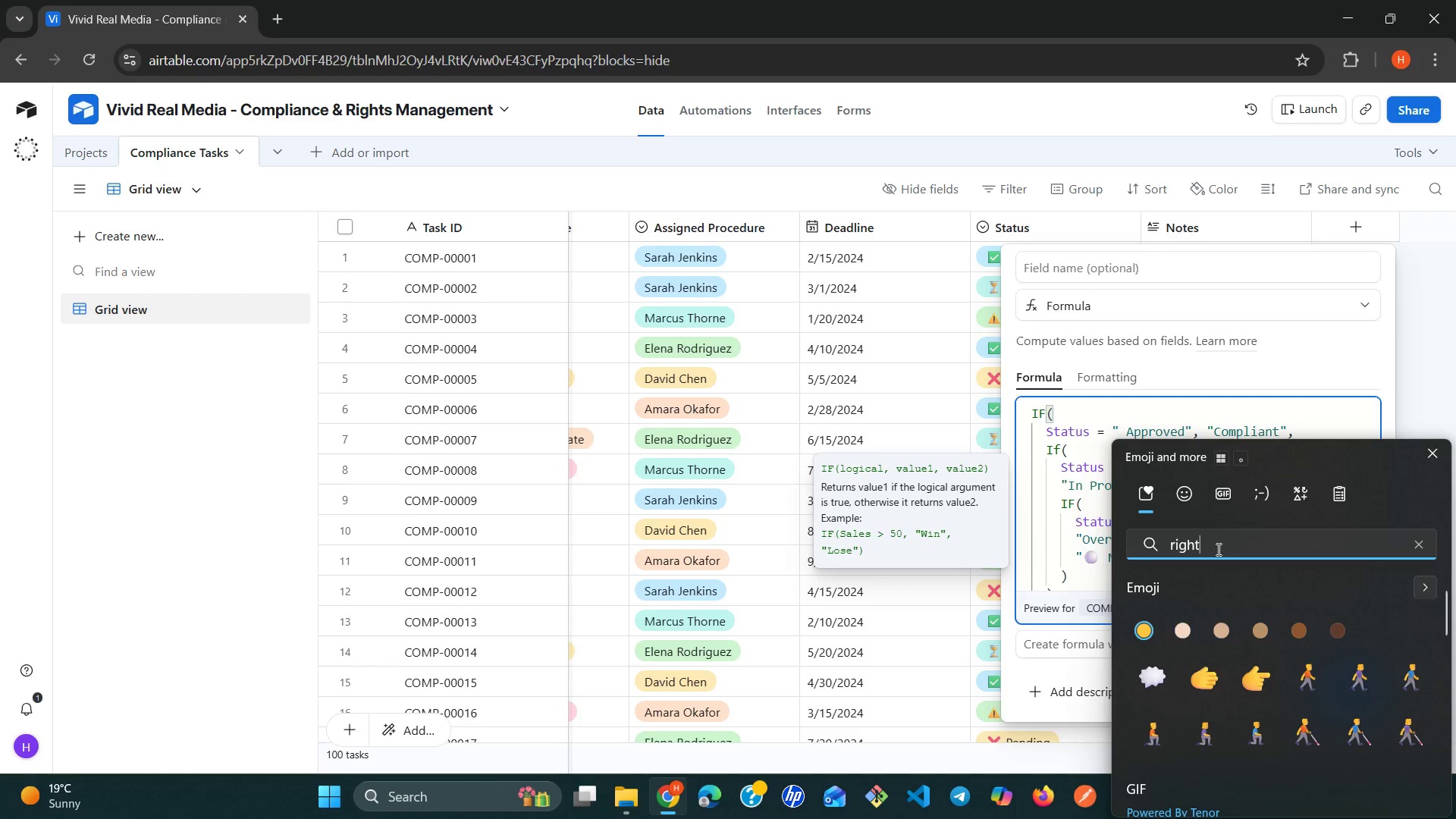 
key(Backspace)
 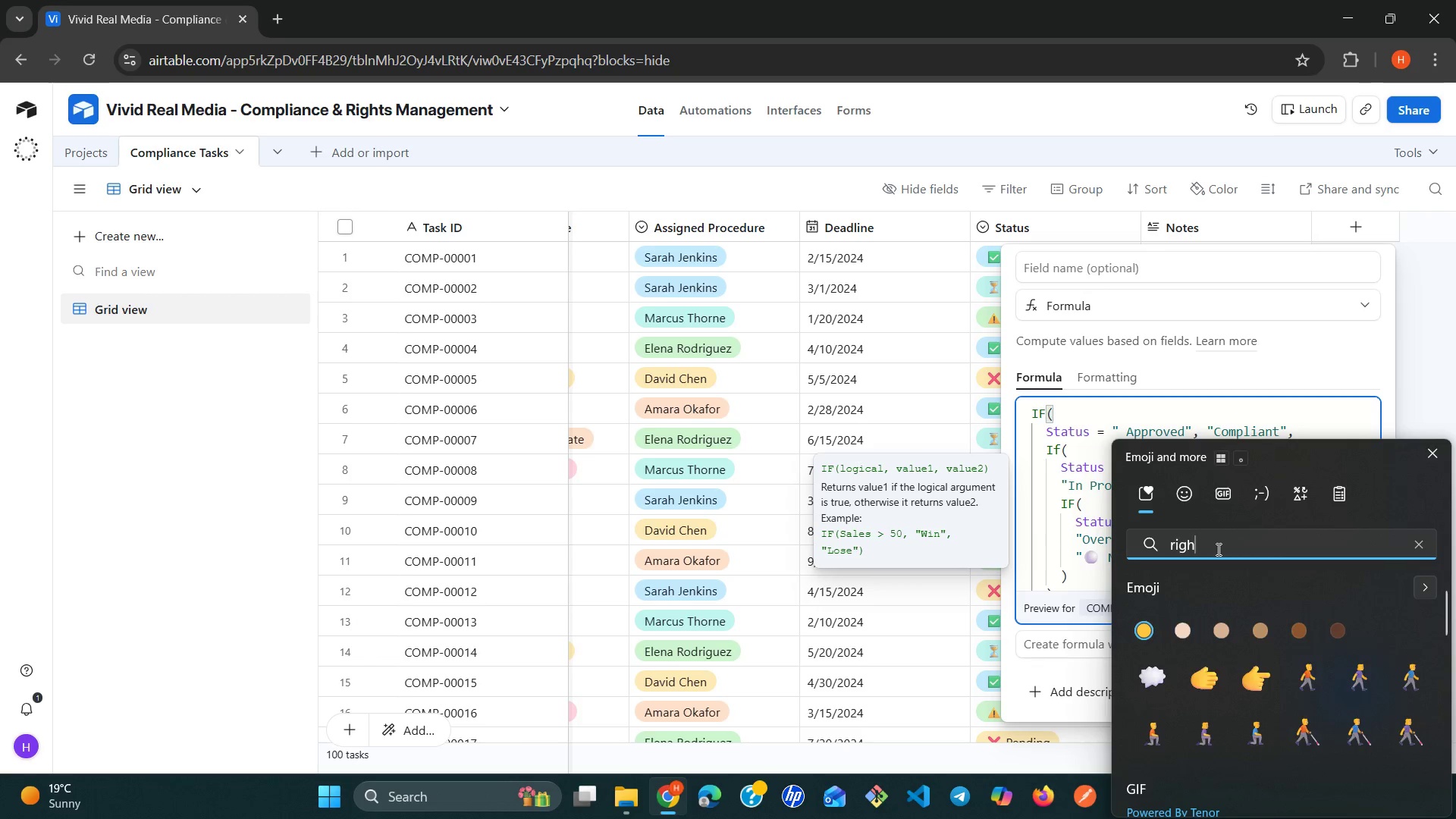 
key(Backspace)
 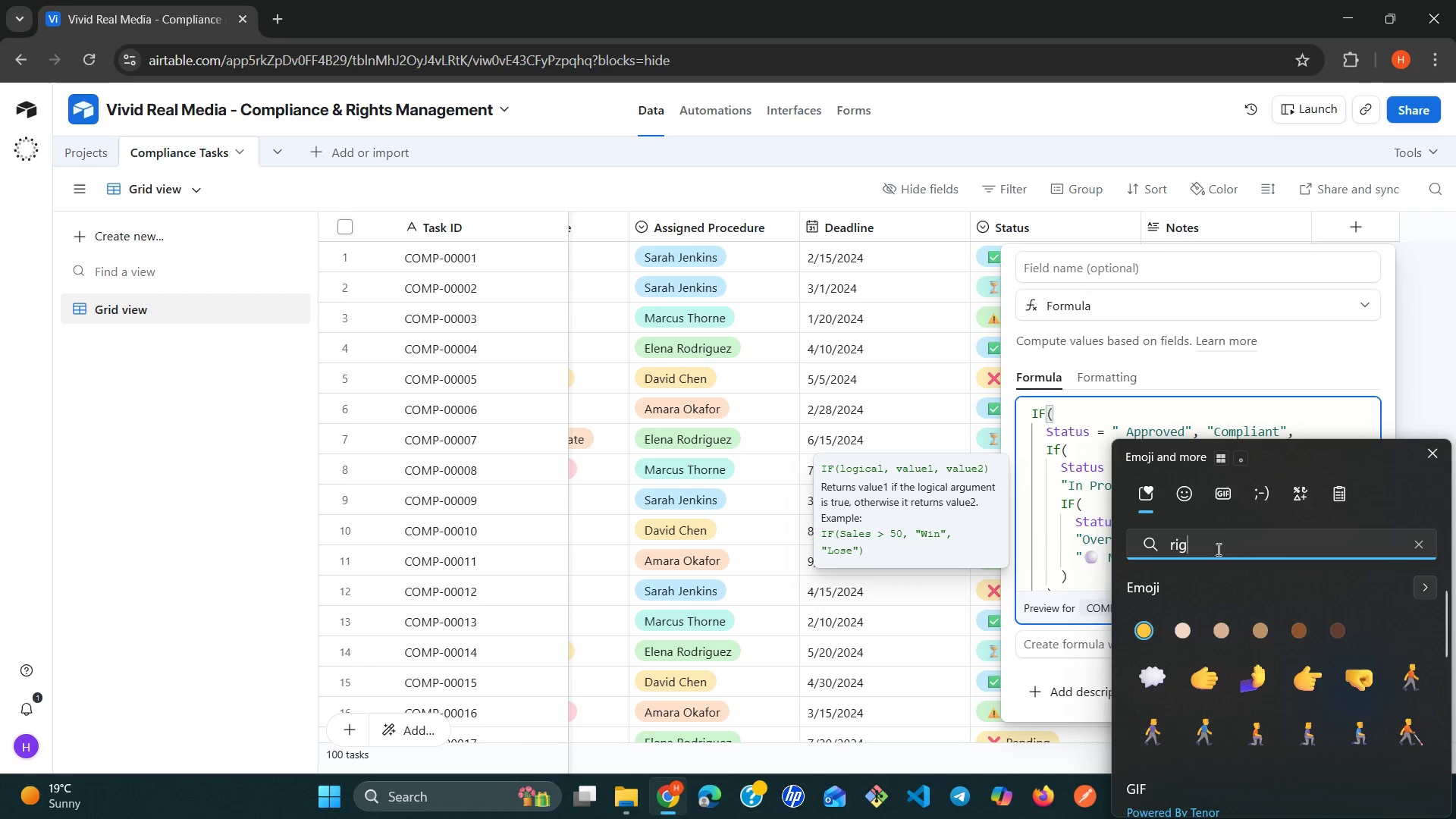 
key(Backspace)
 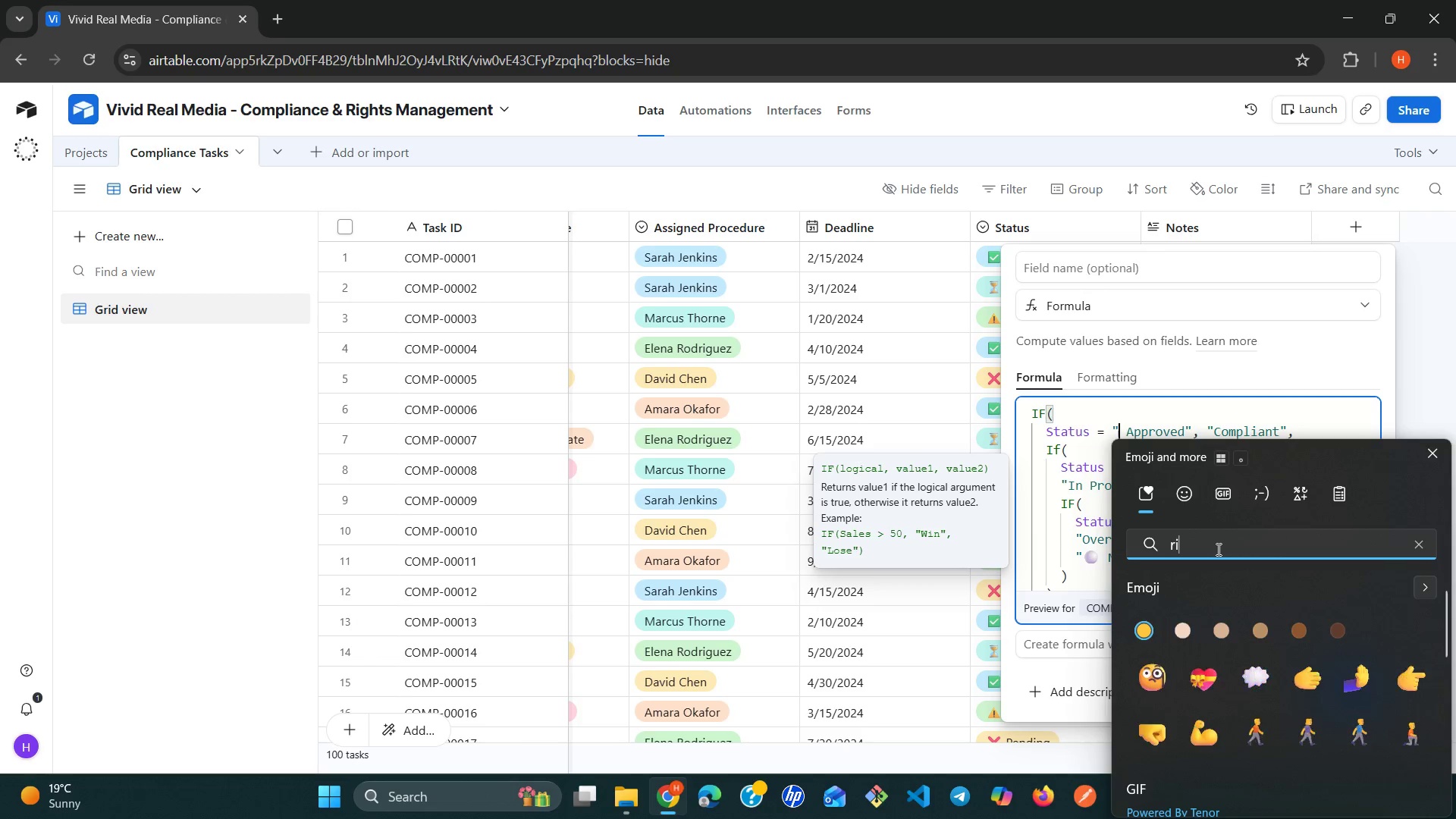 
key(Backspace)
 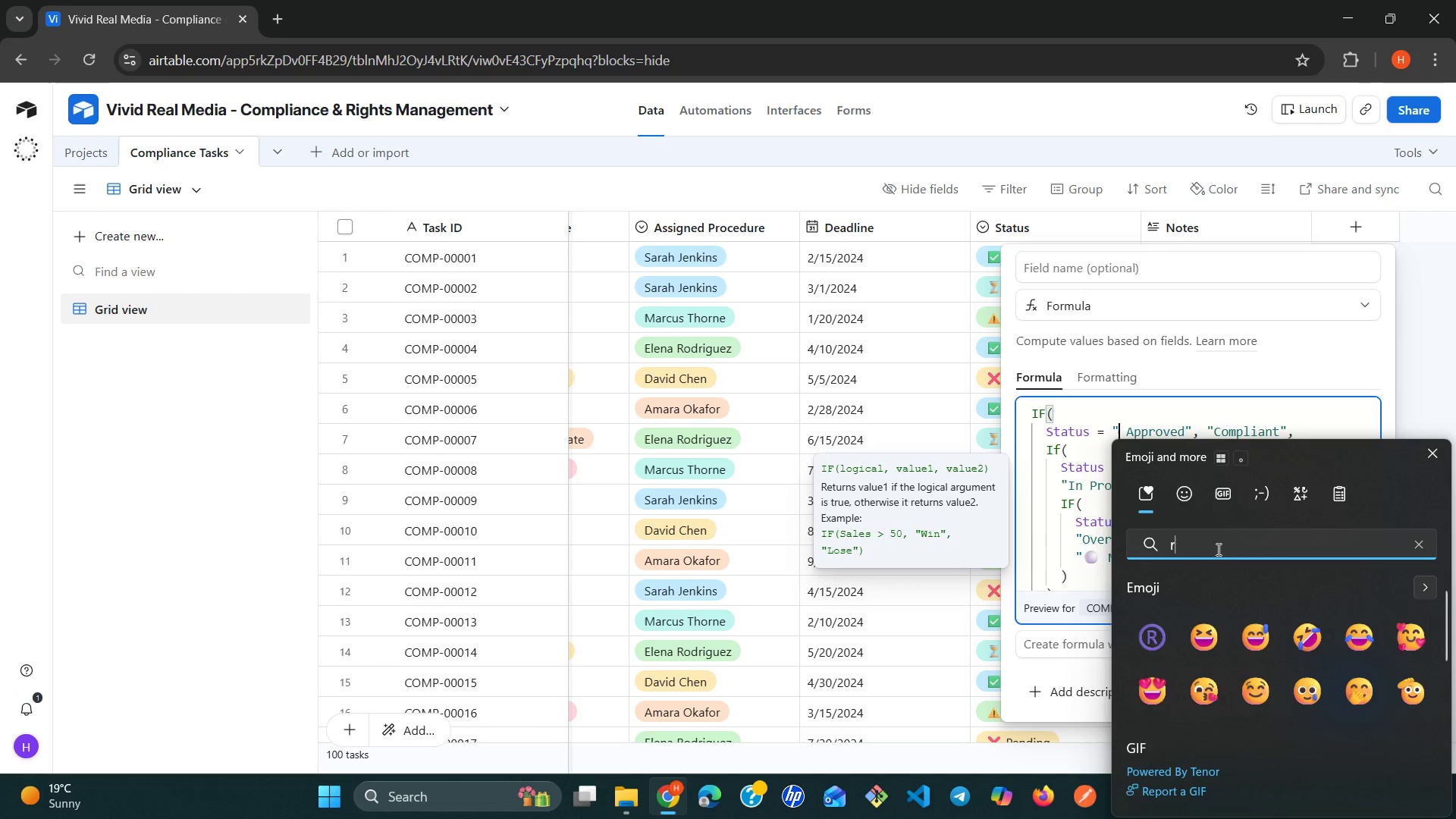 
key(Backspace)
 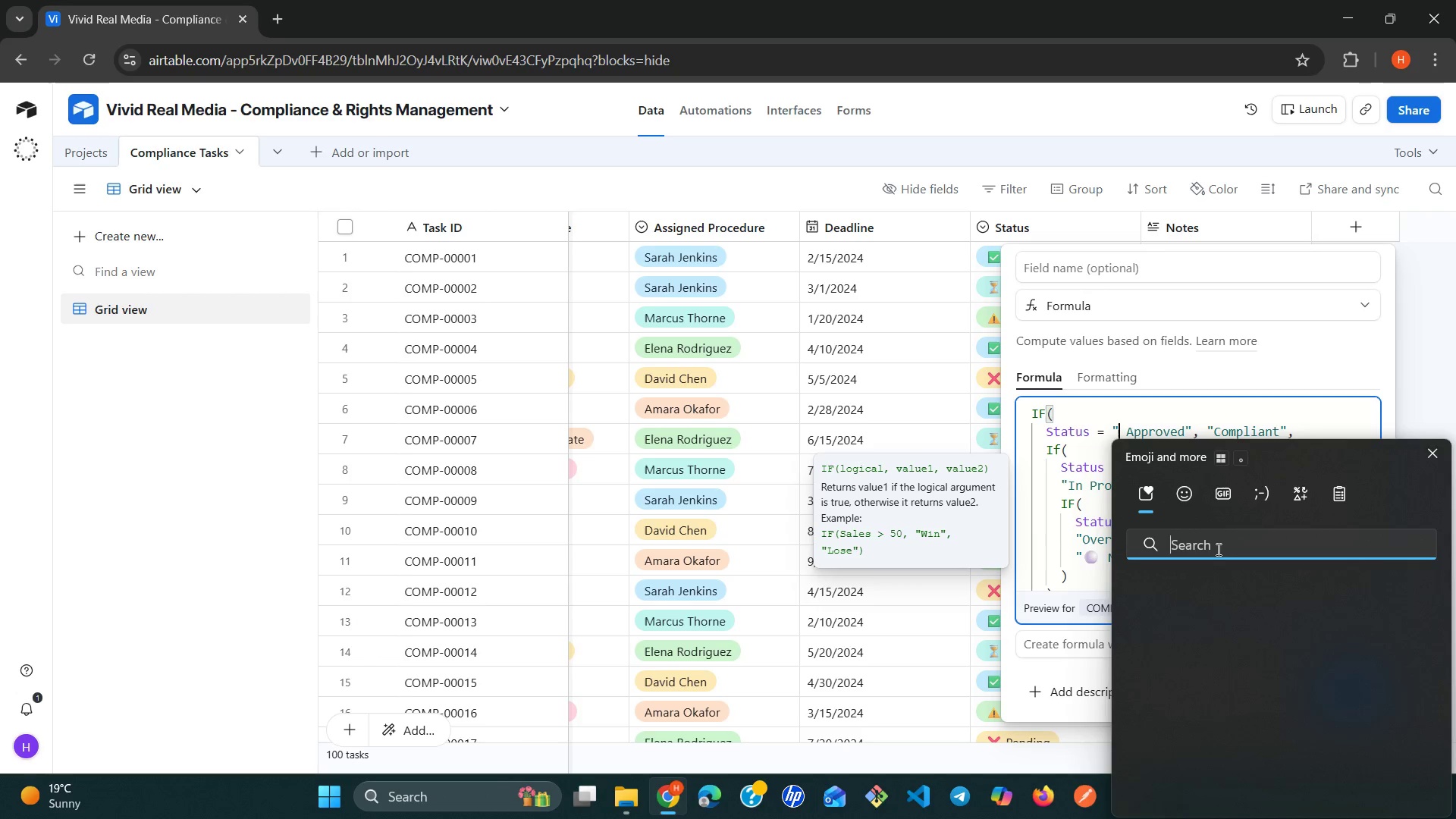 
key(X)
 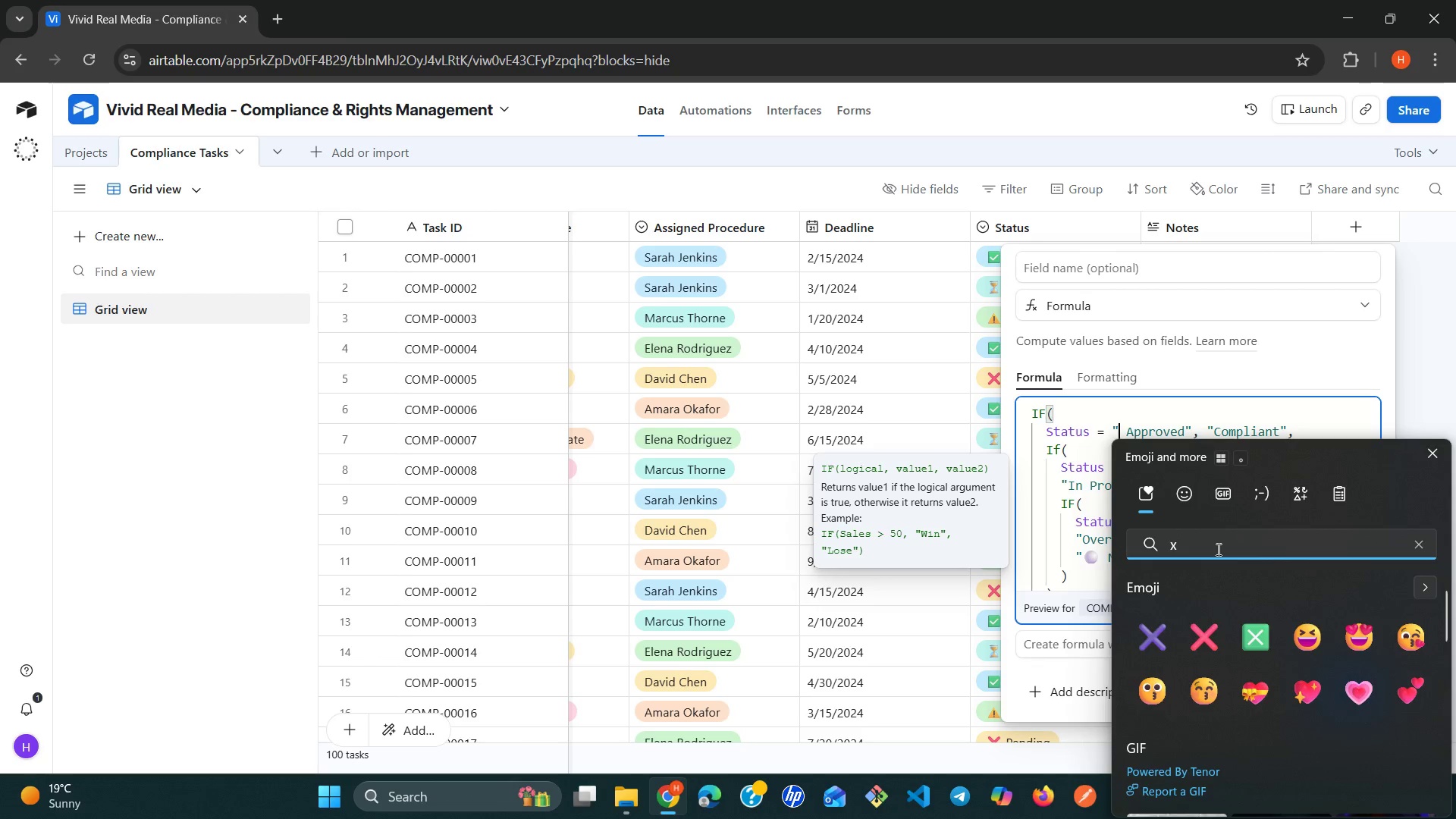 
wait(5.67)
 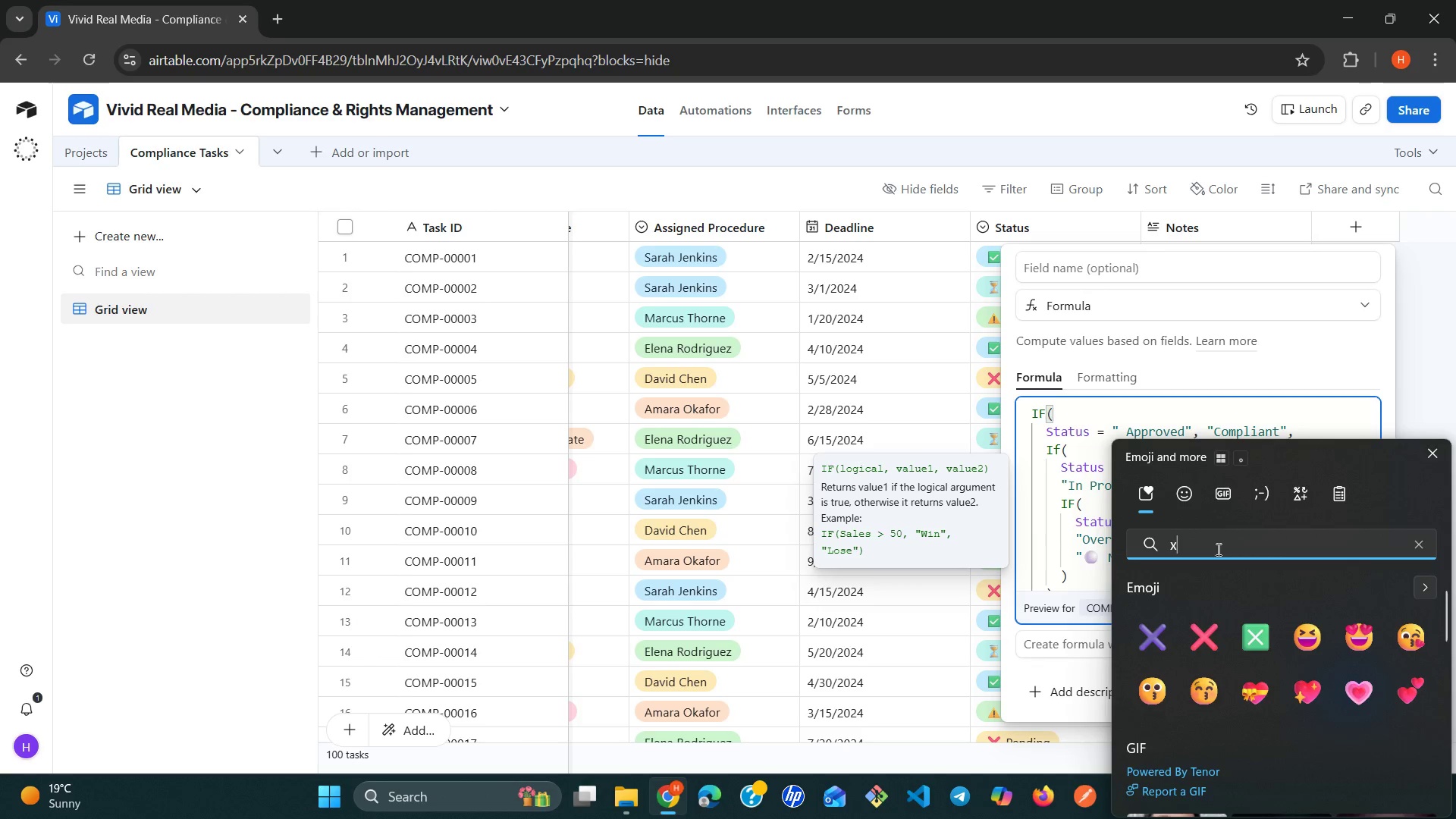 
key(Backspace)
type(tick)
 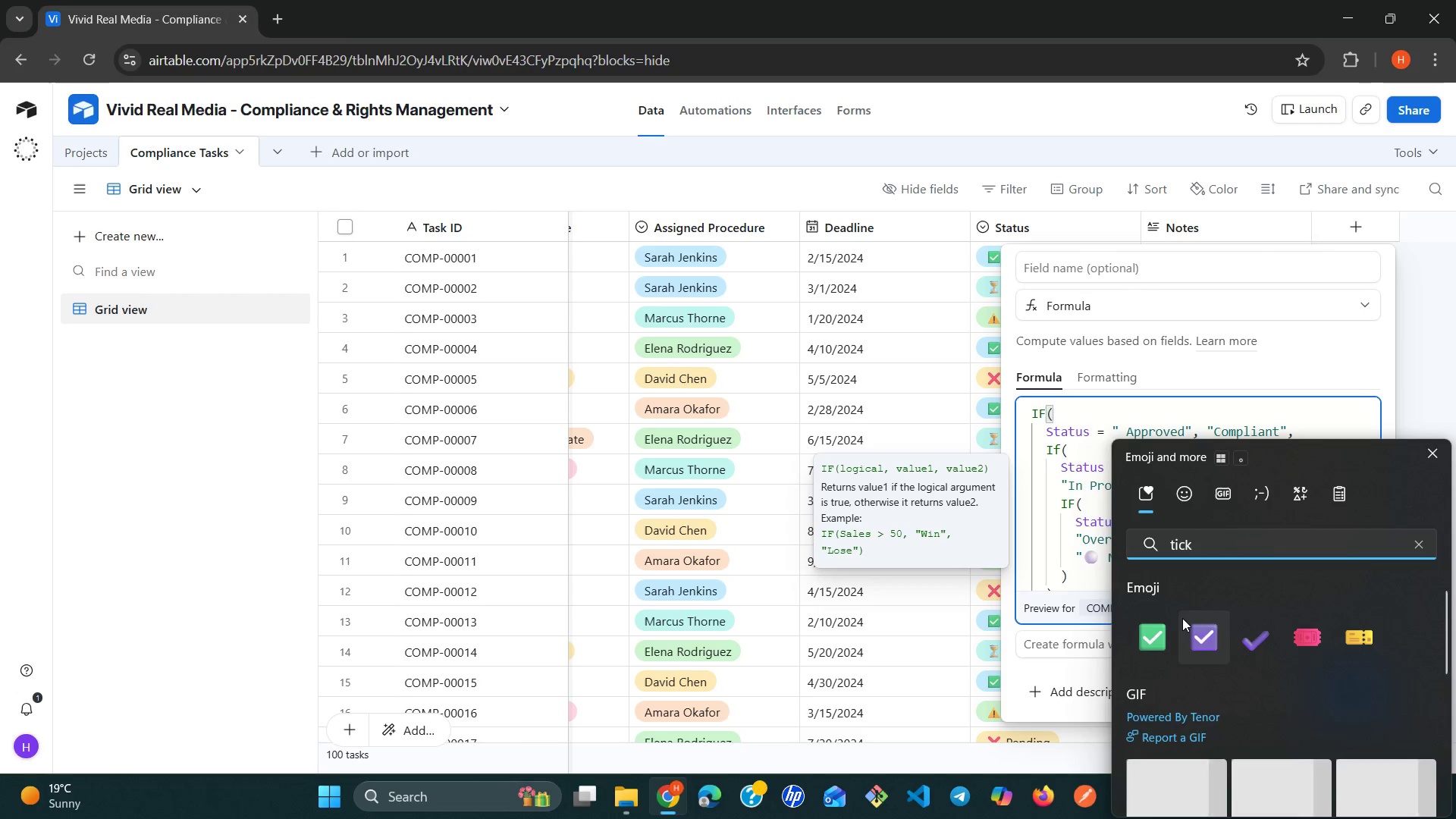 
left_click([1156, 632])
 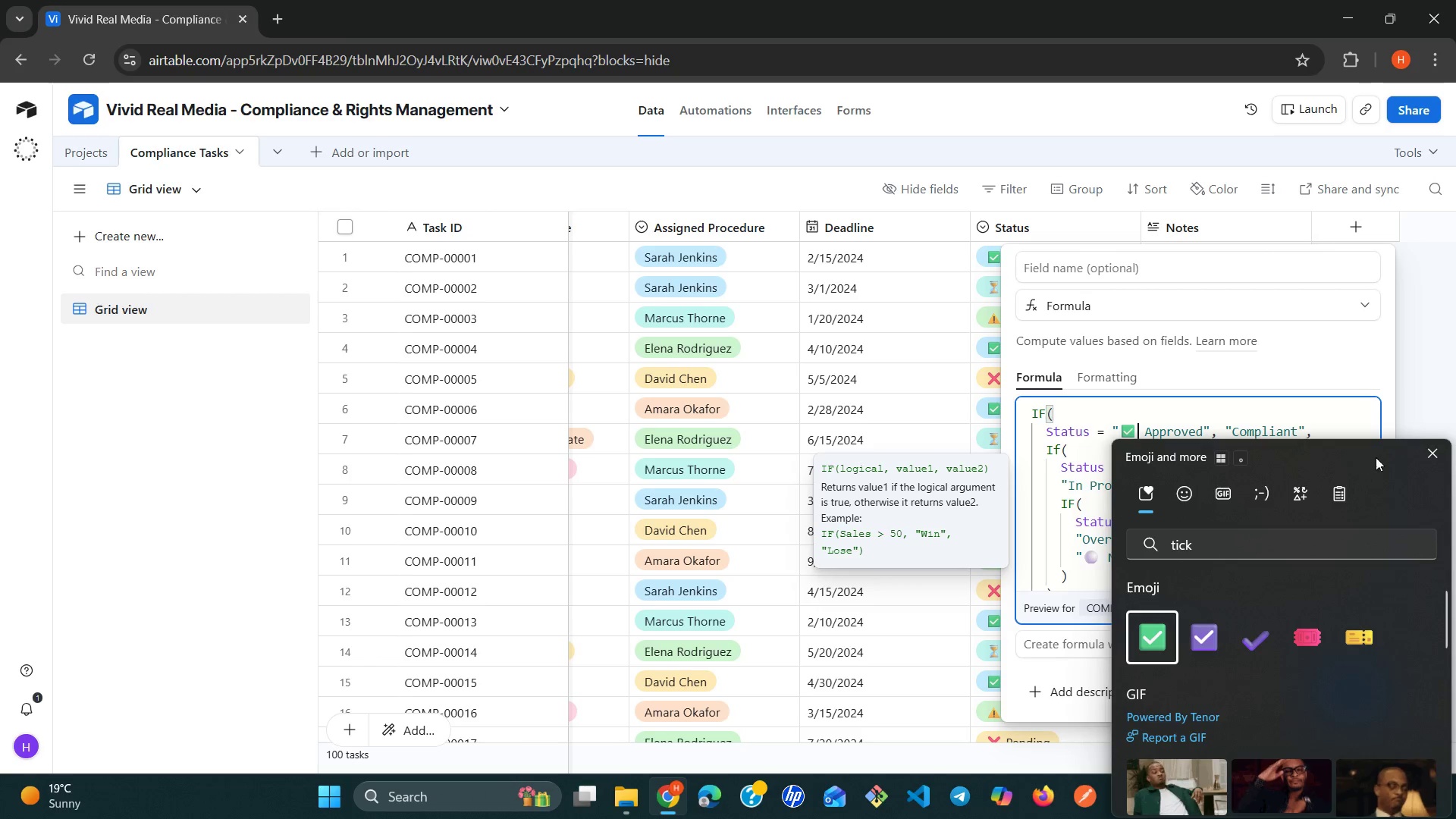 
left_click([1445, 444])
 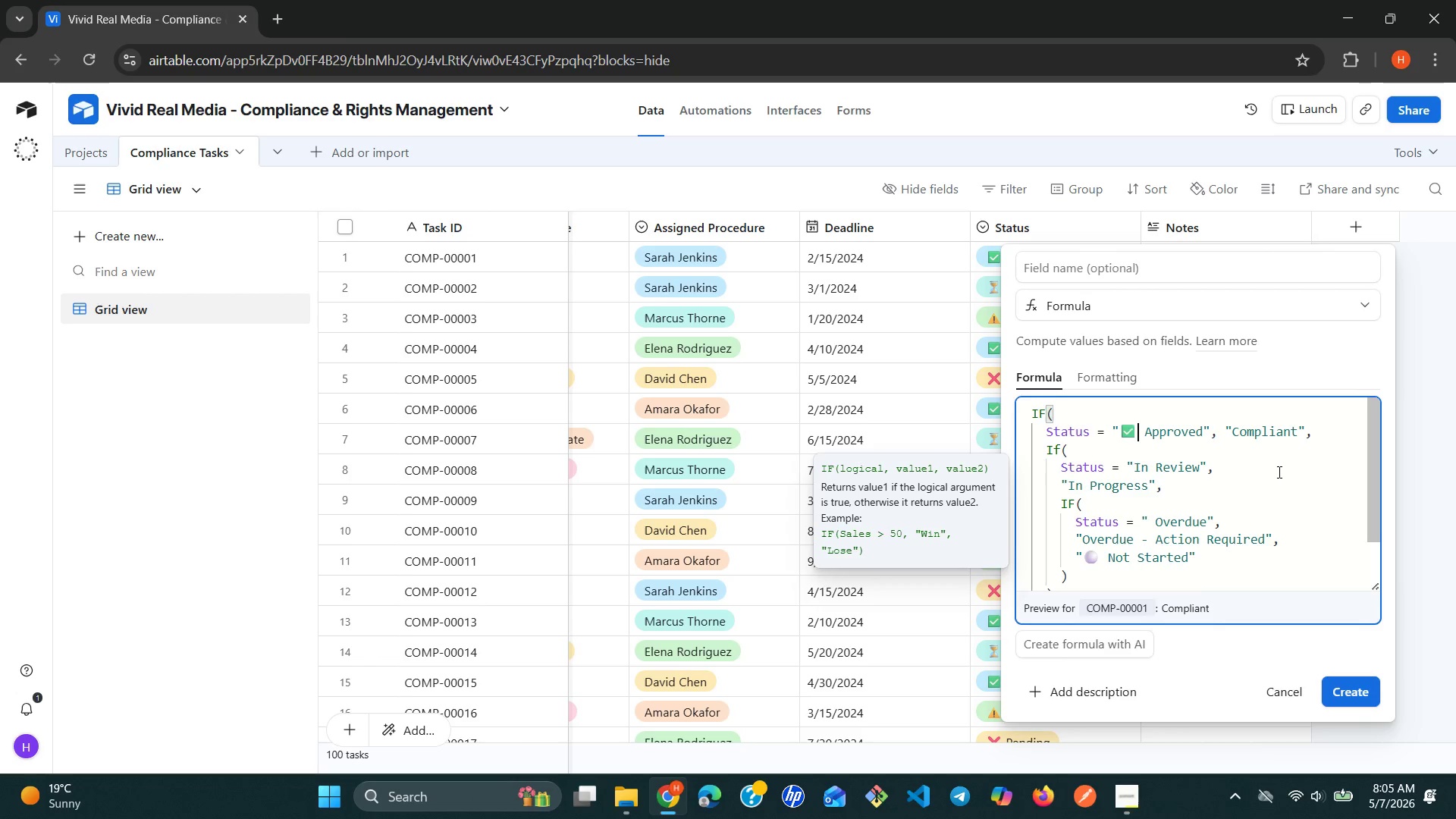 
wait(7.3)
 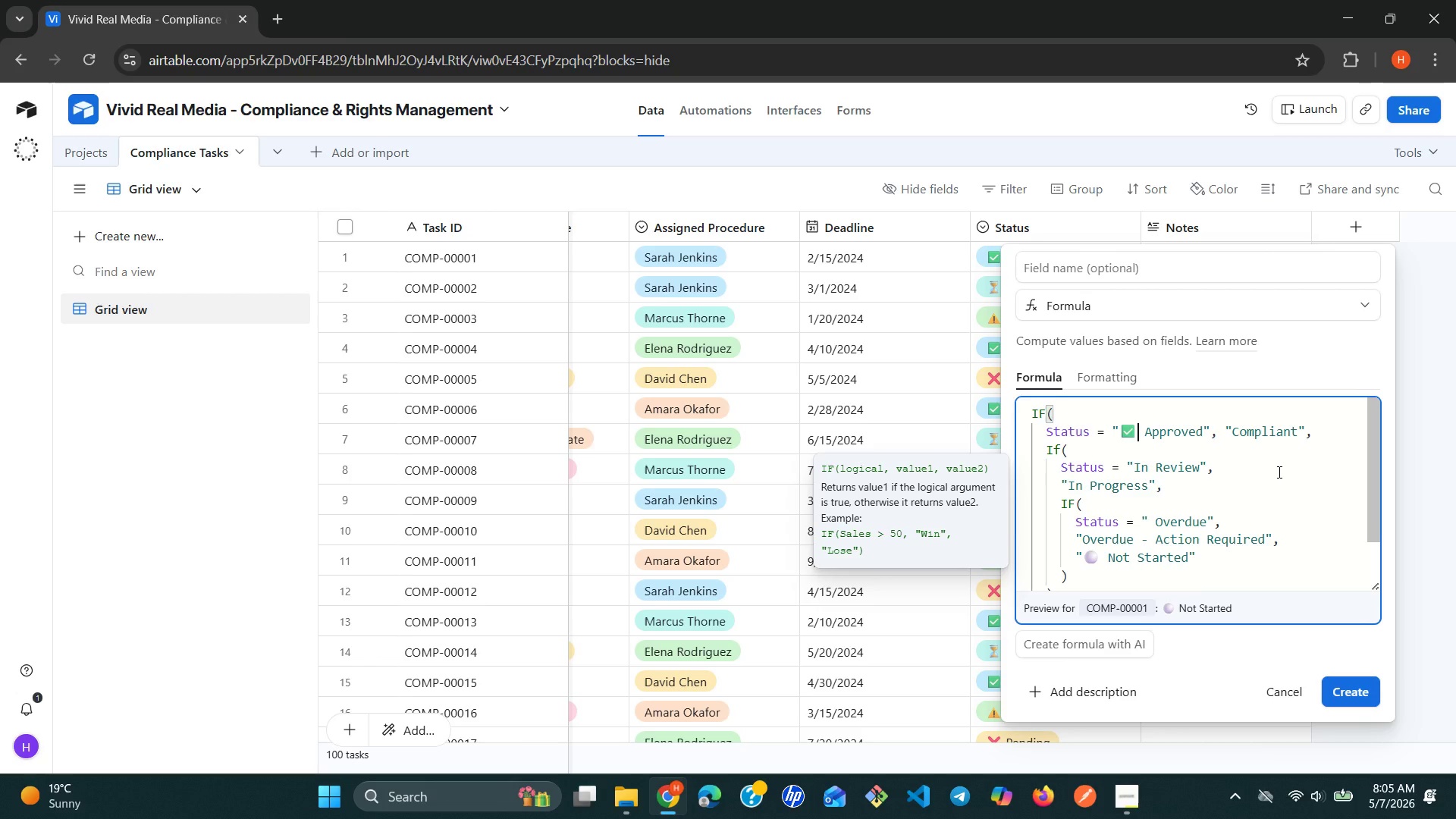 
left_click([1133, 466])
 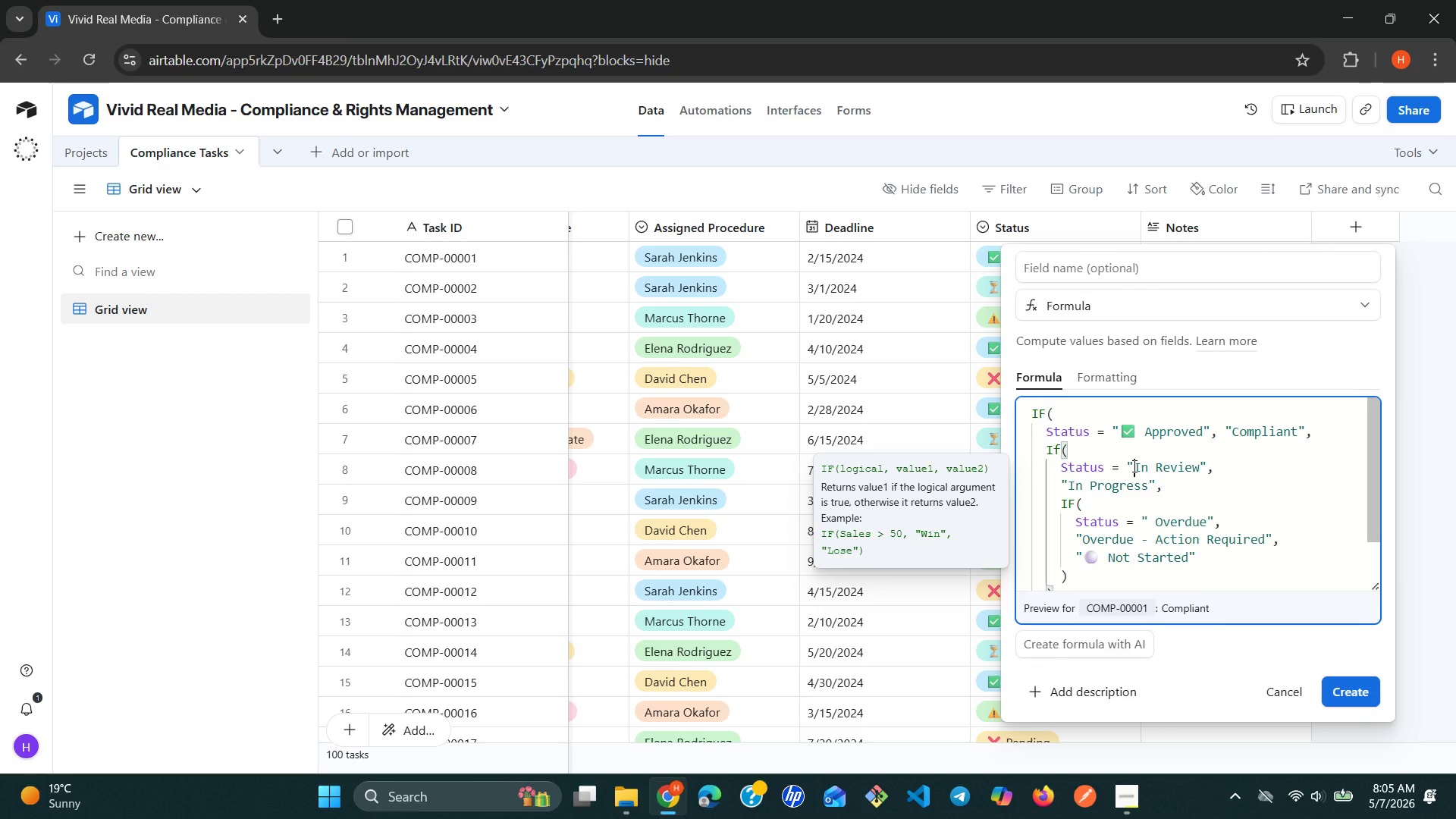 
key(Space)
 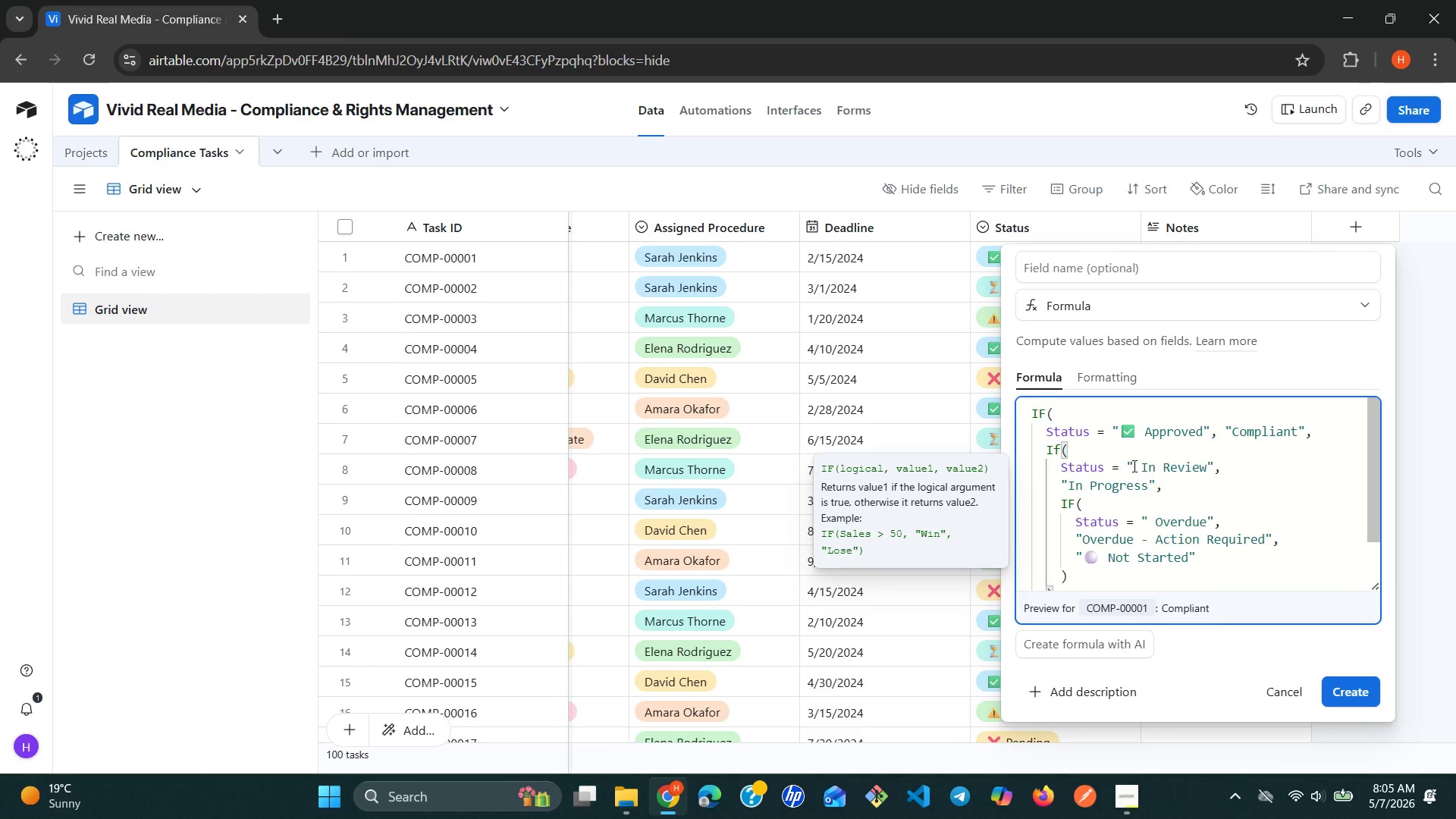 
key(ArrowLeft)
 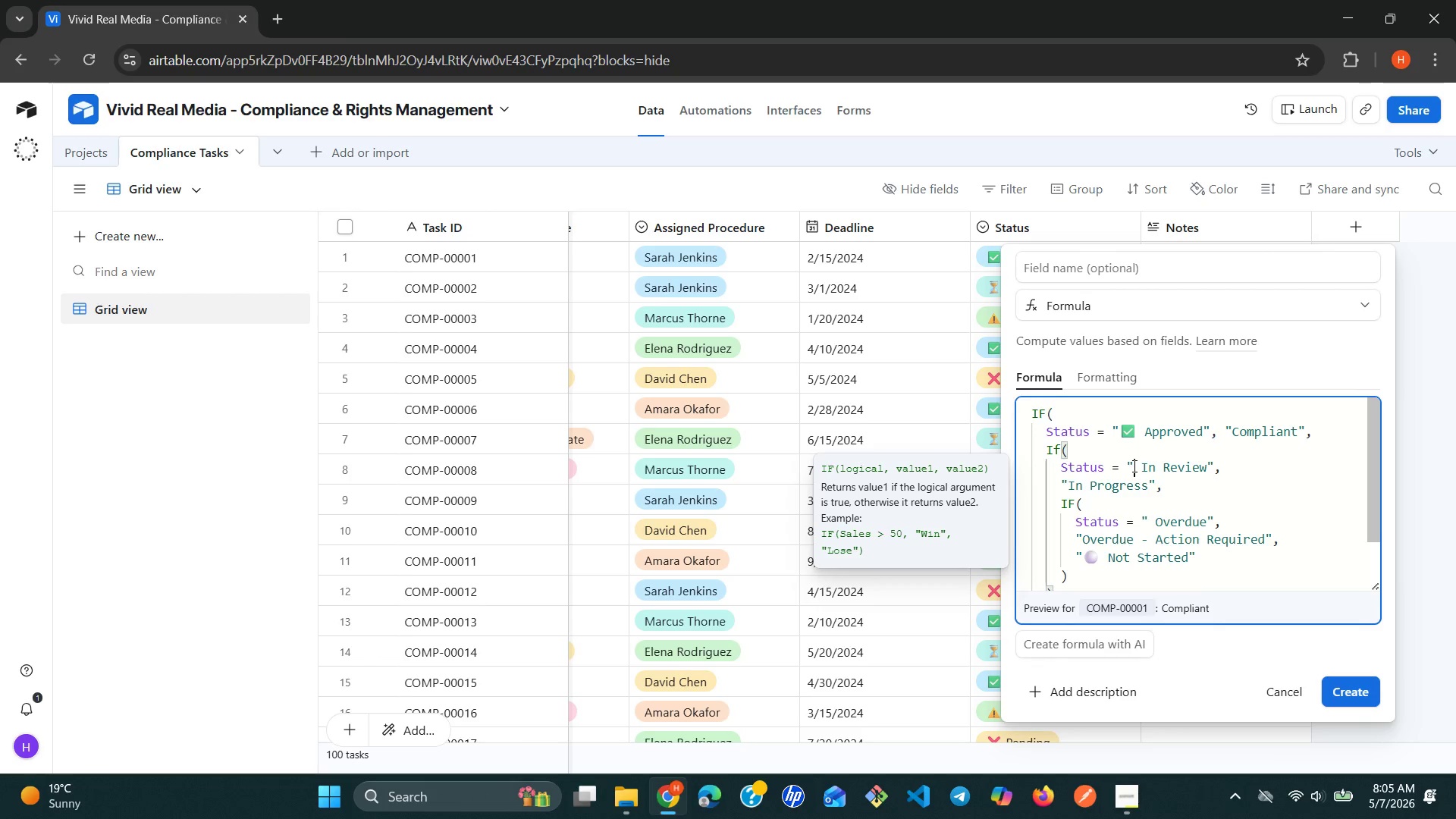 
key(Control+Meta+ControlLeft)
 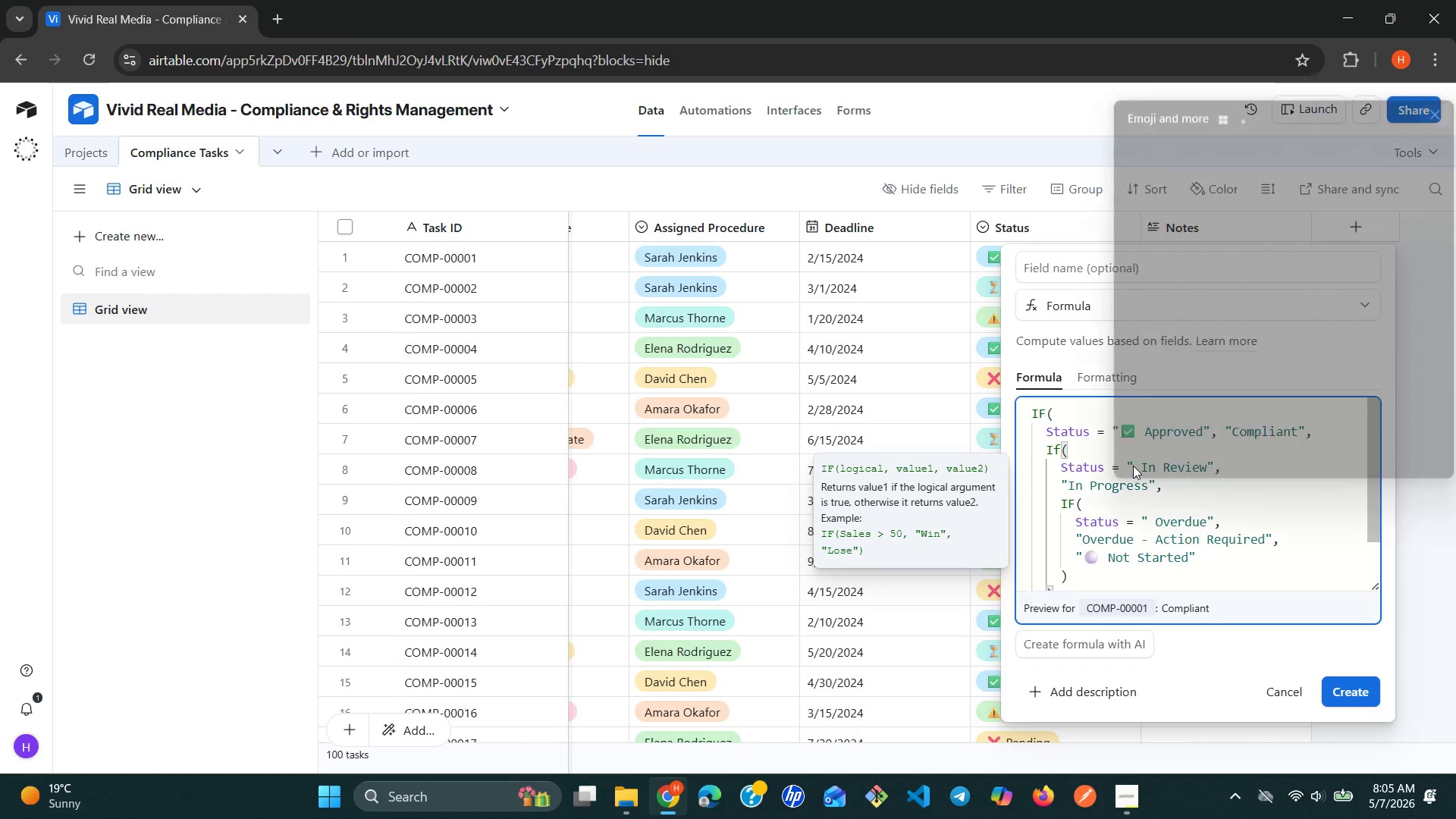 
key(Meta+MetaLeft)
 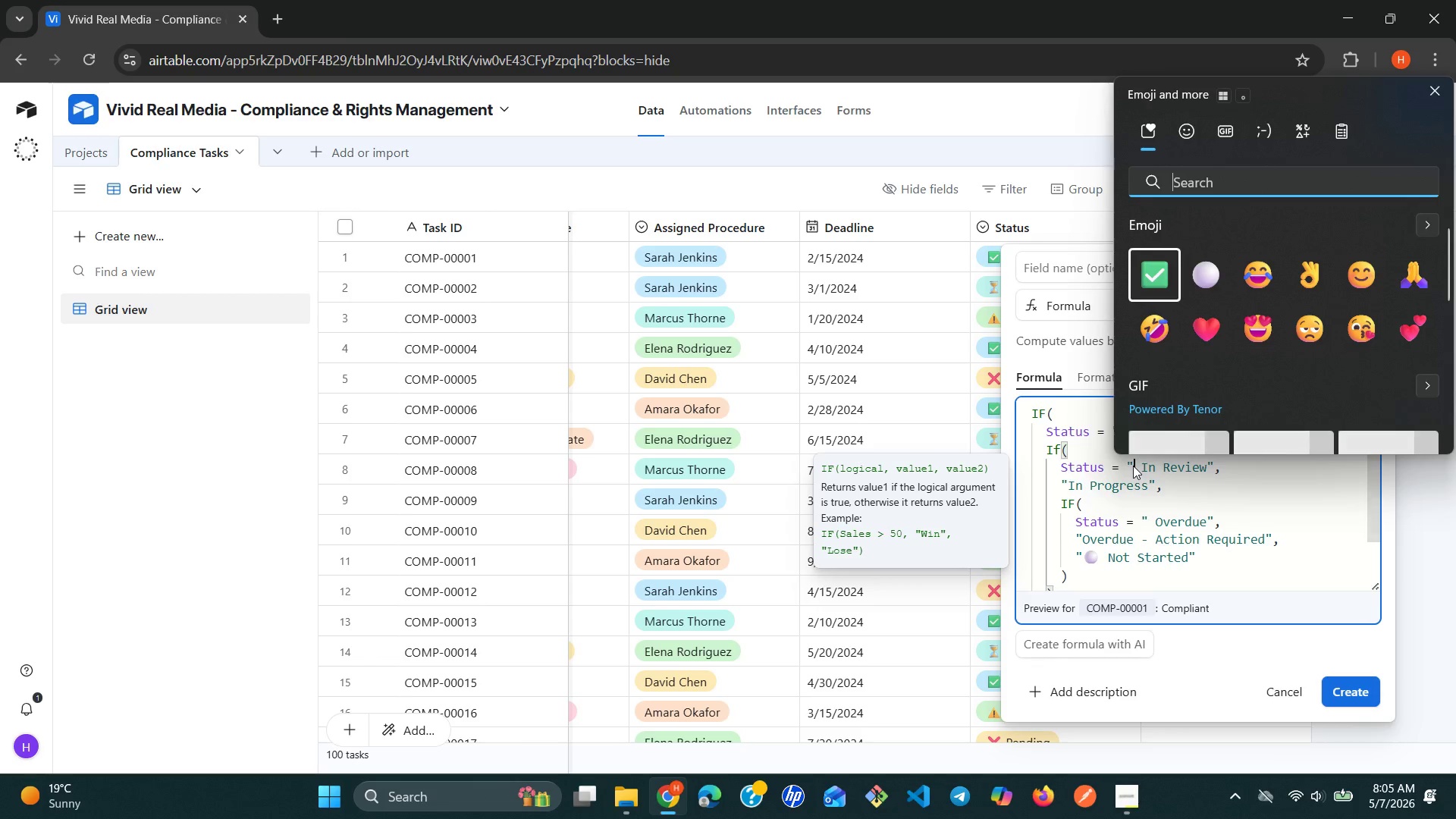 
key(Alt+Control+Meta+Shift+ShiftLeft)
 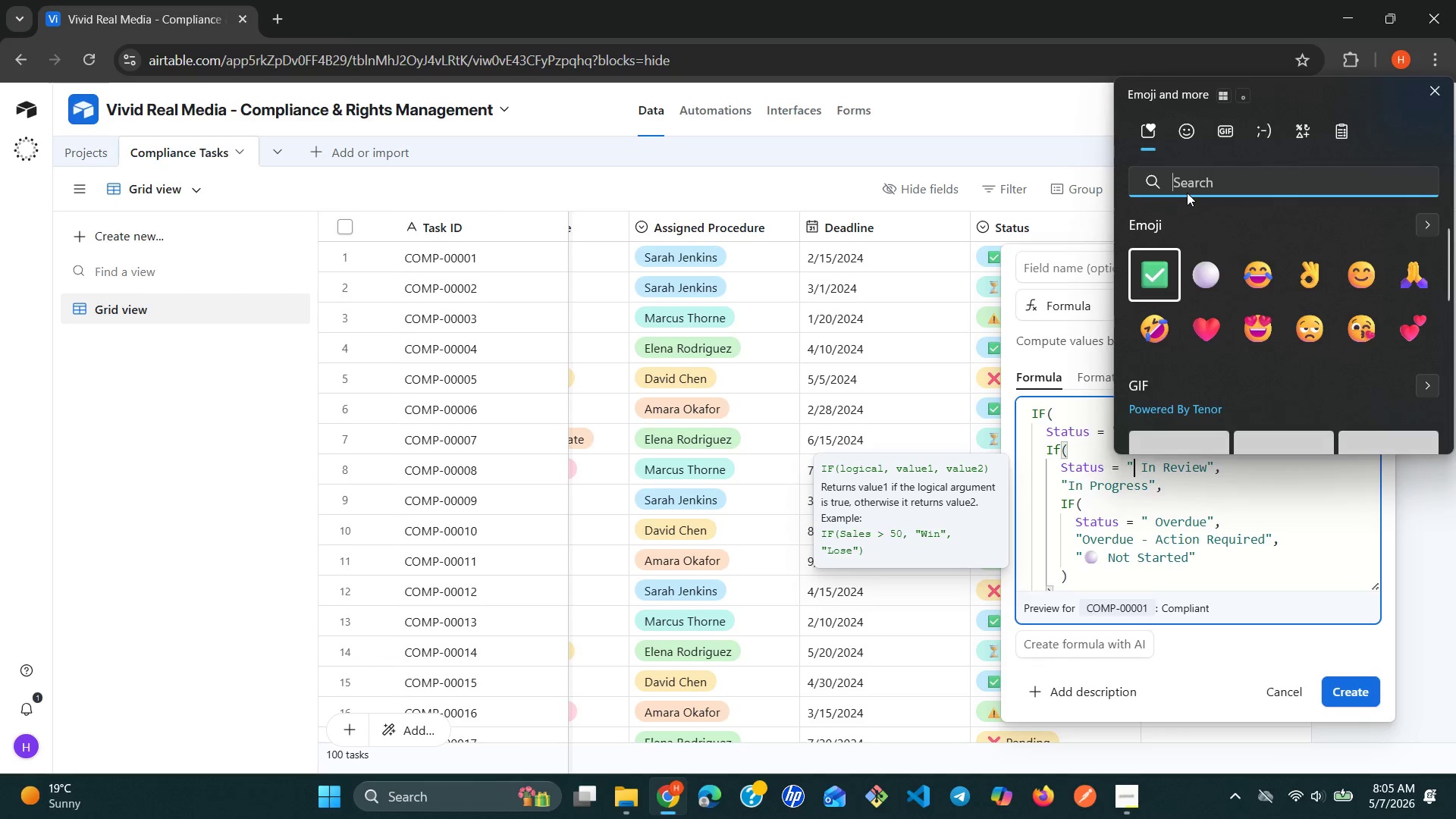 
key(Alt+Control+Meta+AltLeft)
 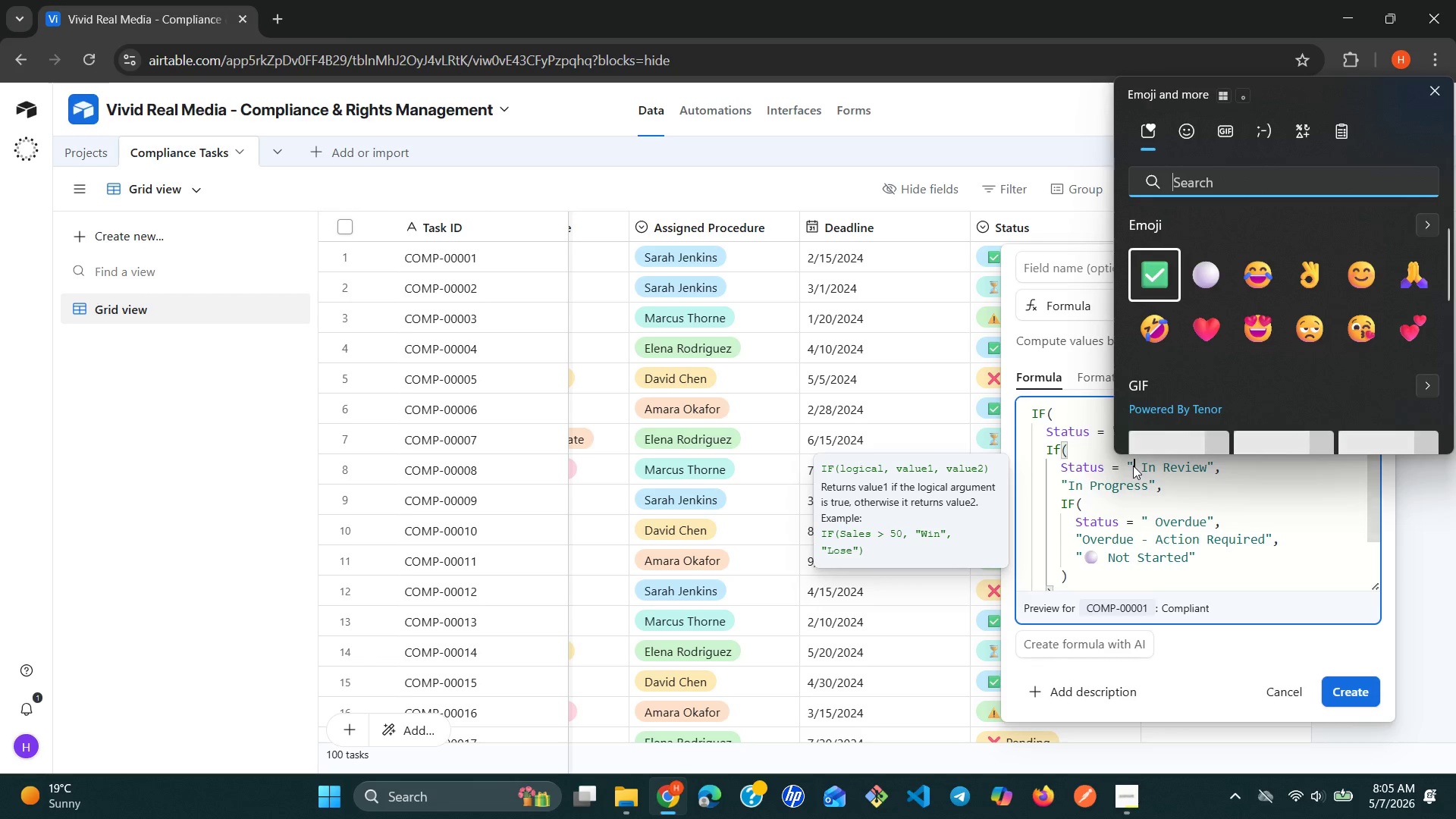 
key(Alt+Control+Meta+Shift+Space)
 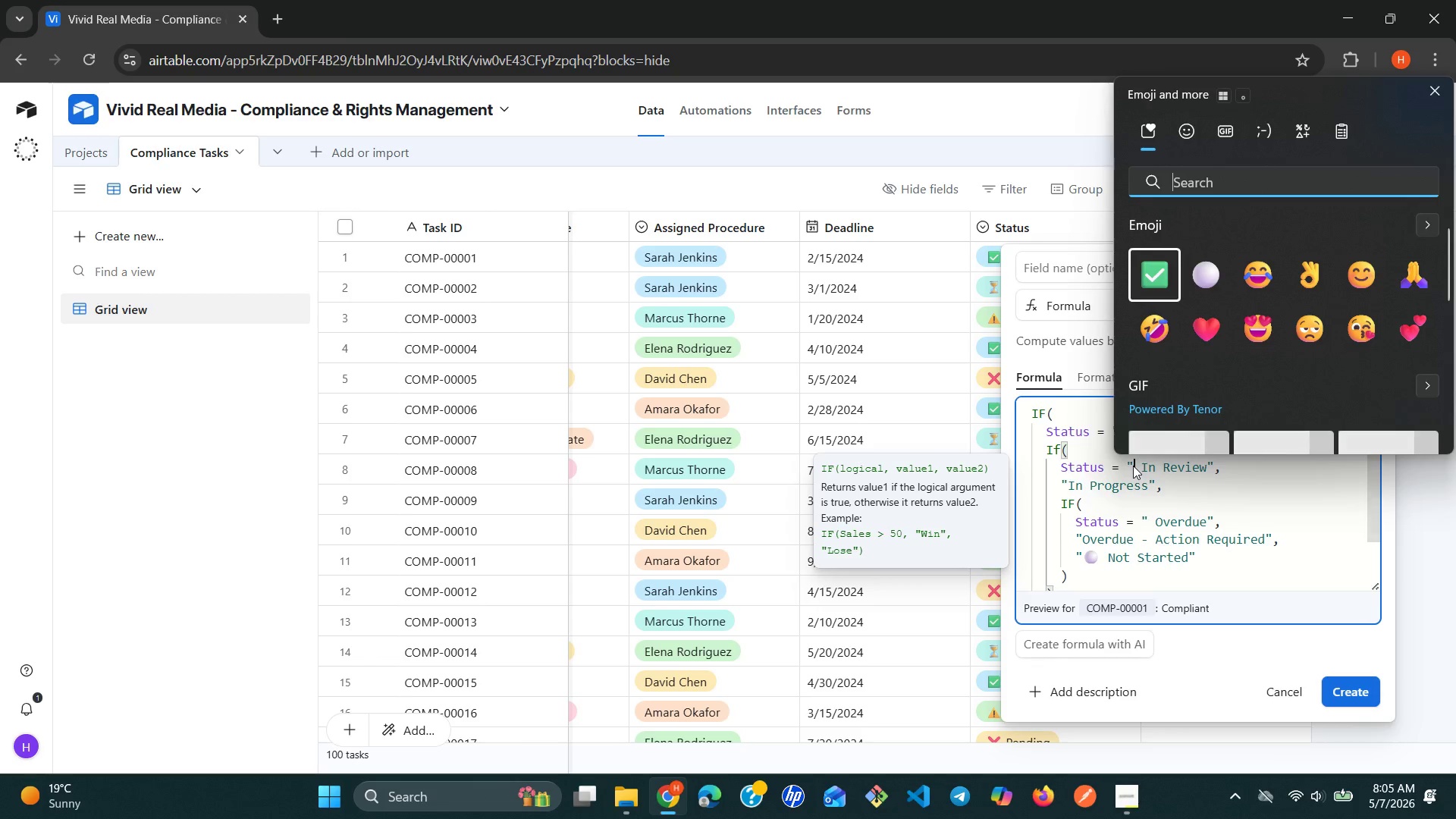 
type(circle)
 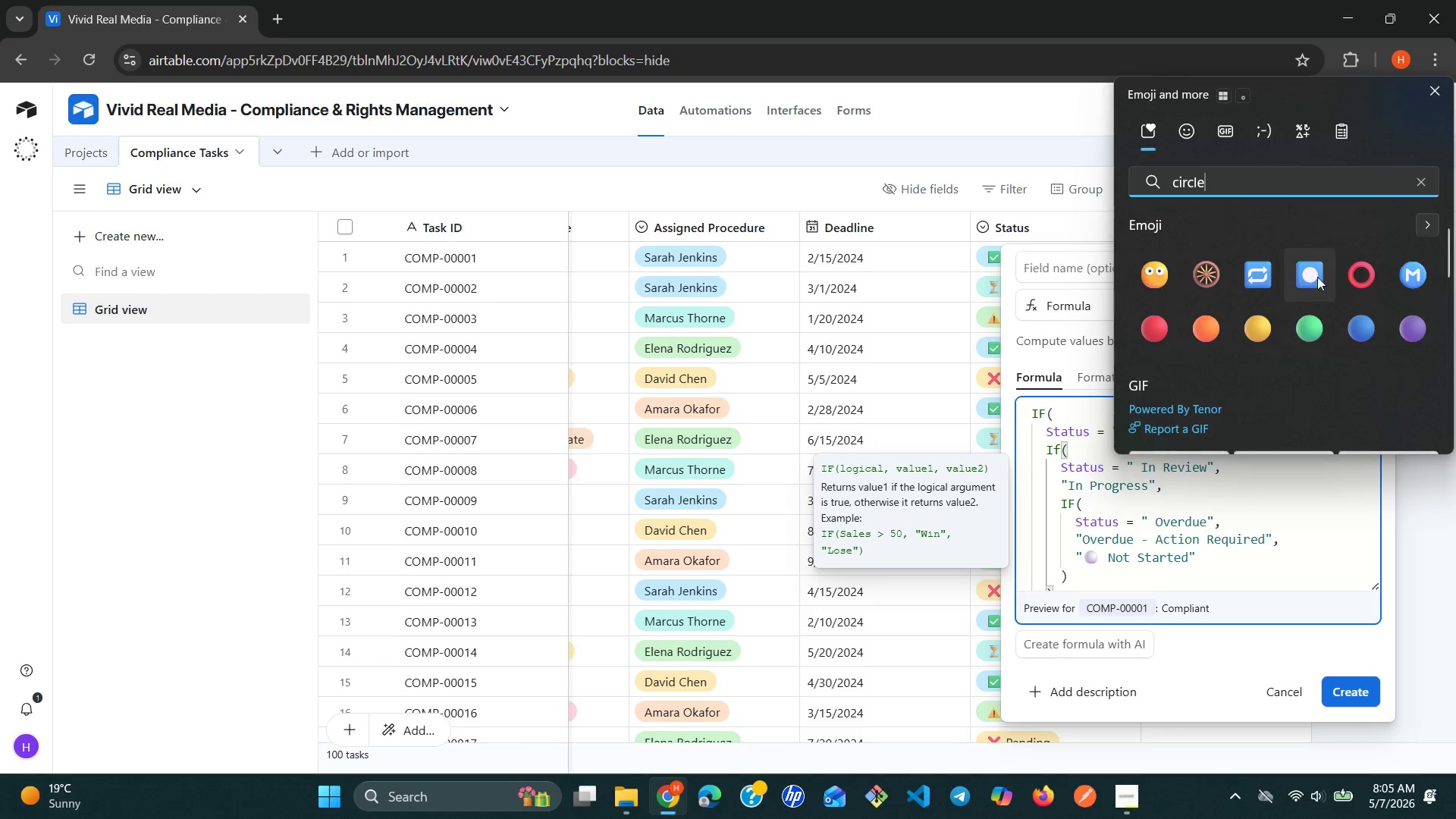 
left_click([1325, 322])
 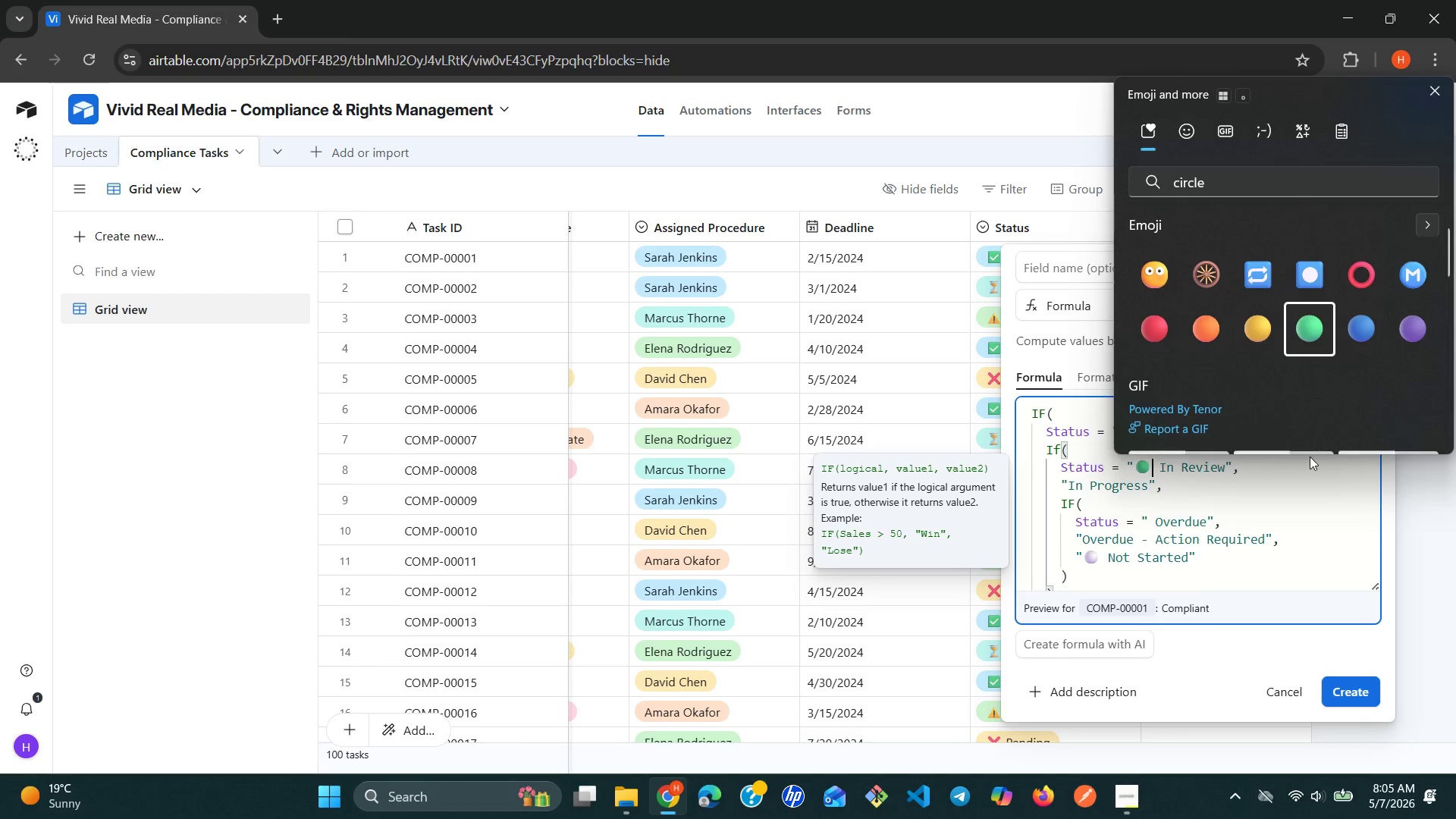 
left_click([1310, 457])
 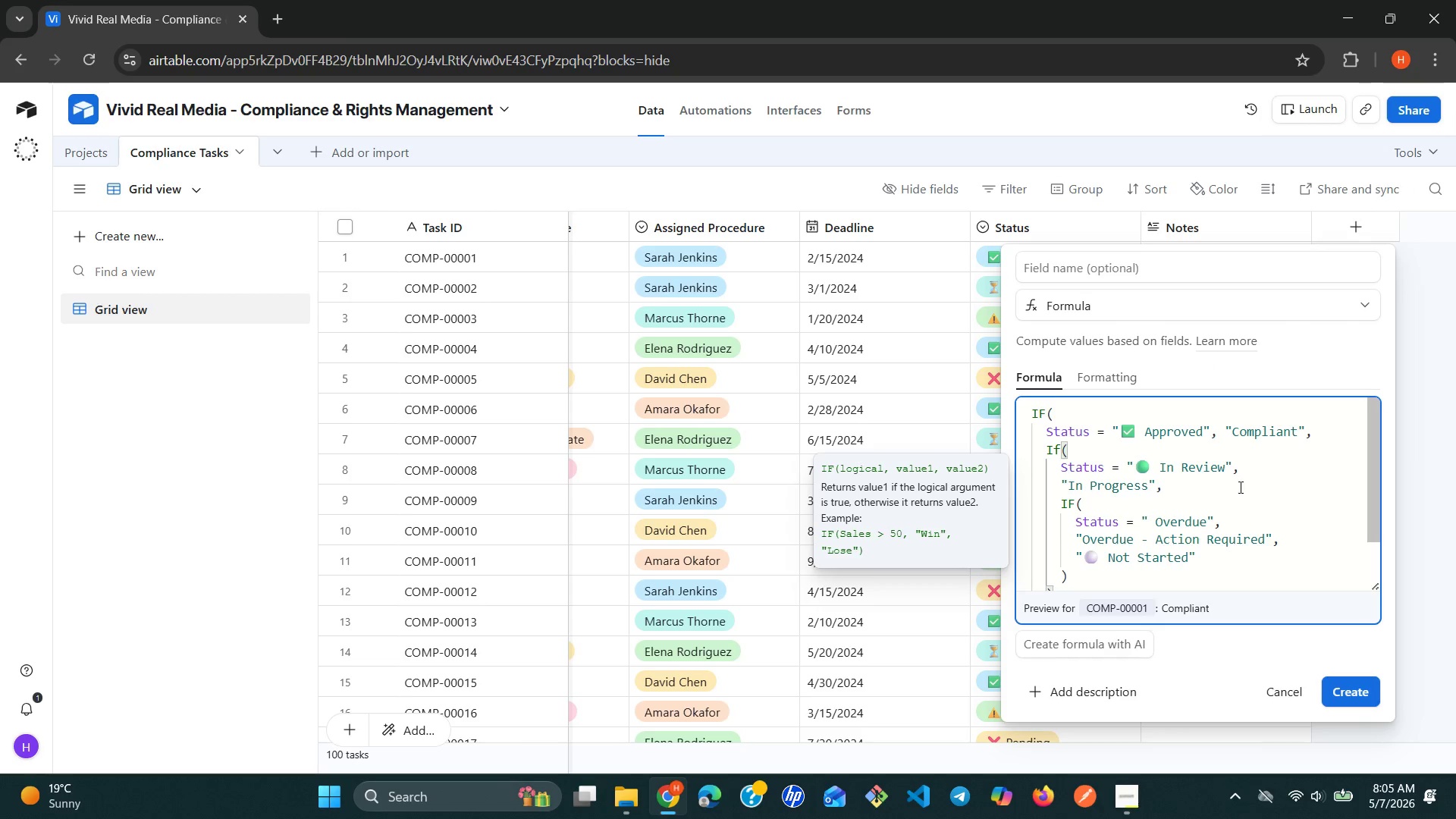 
wait(10.14)
 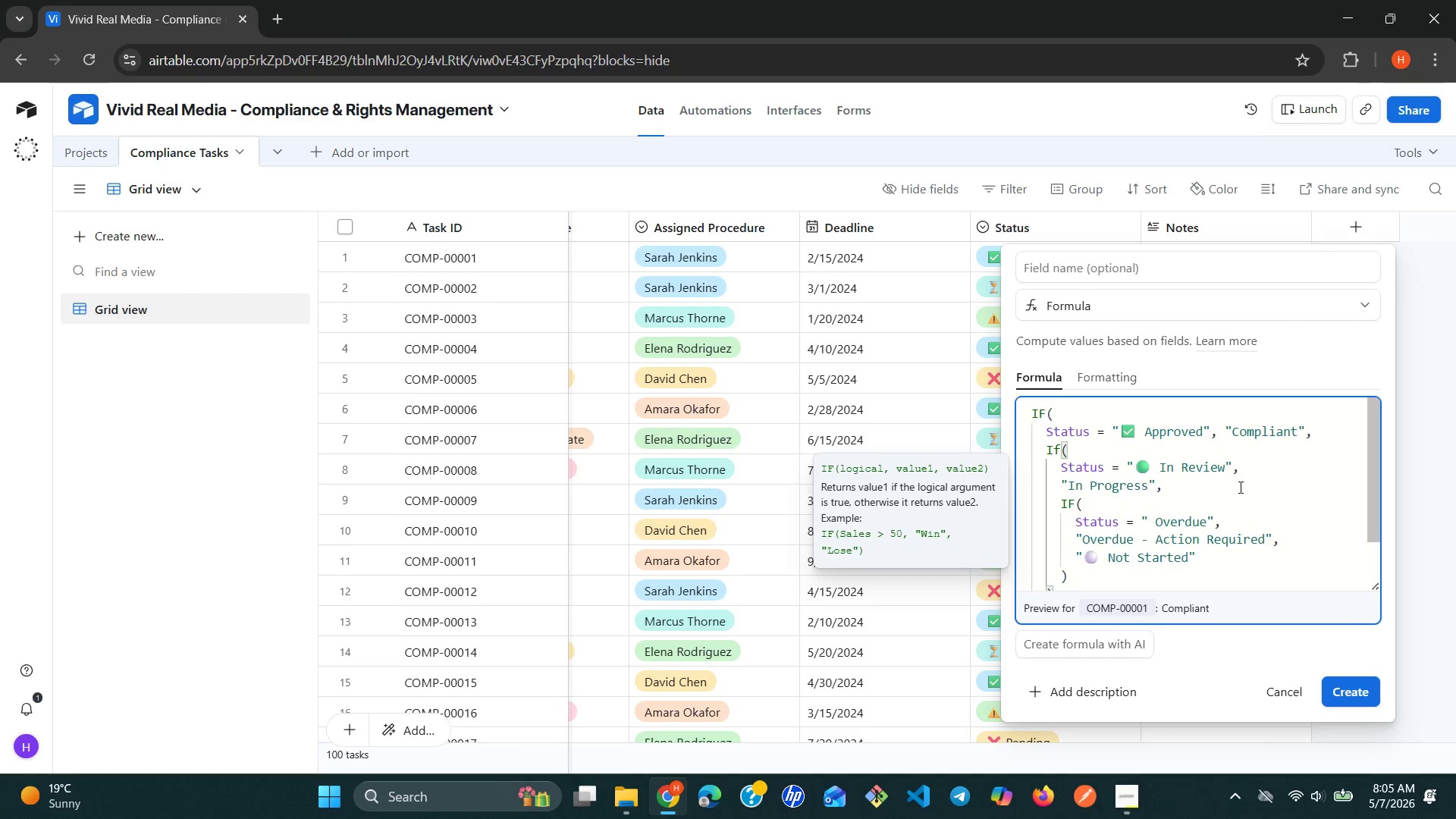 
left_click([1150, 519])
 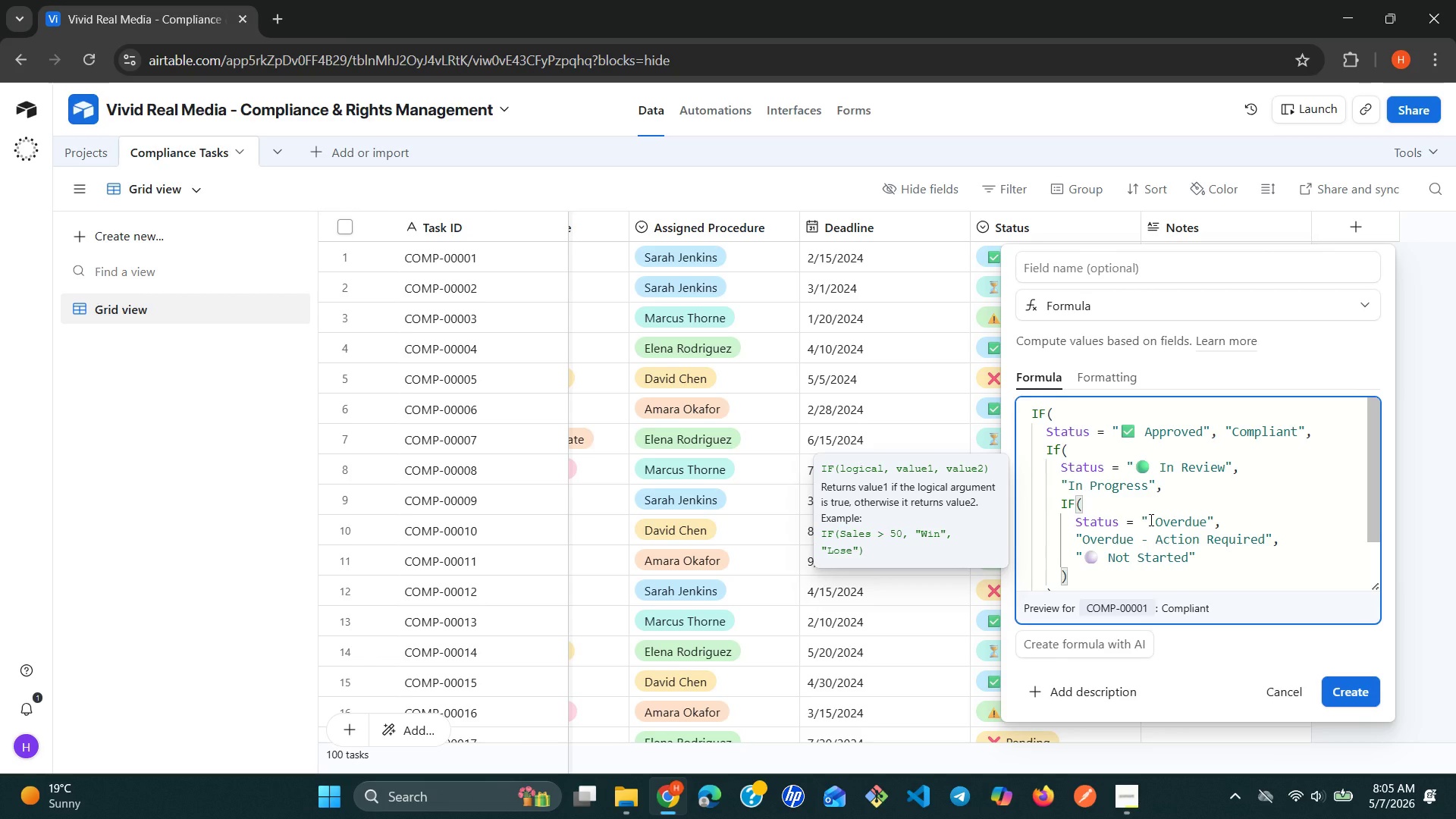 
wait(6.34)
 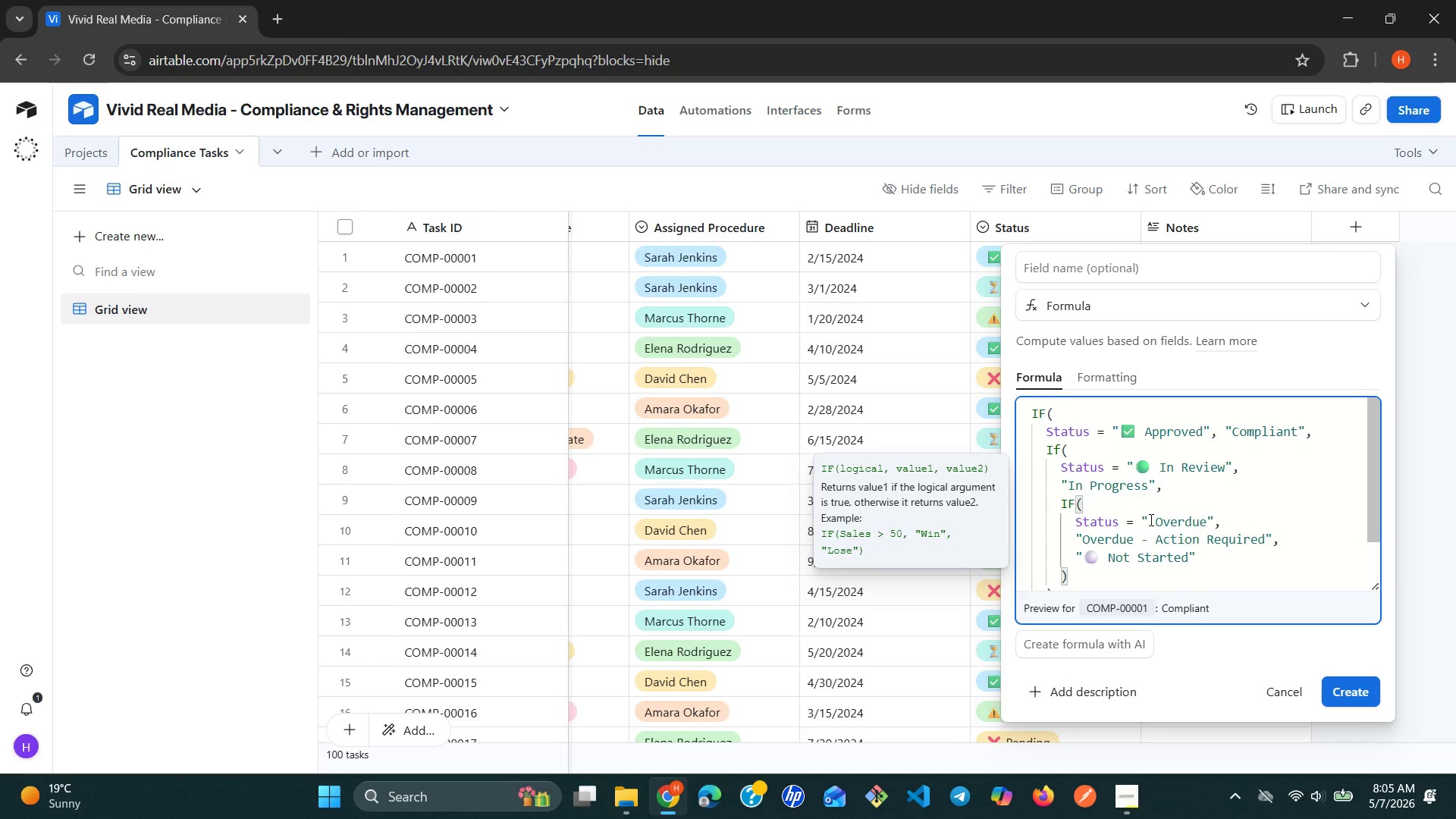 
key(Control+Meta+ControlLeft)
 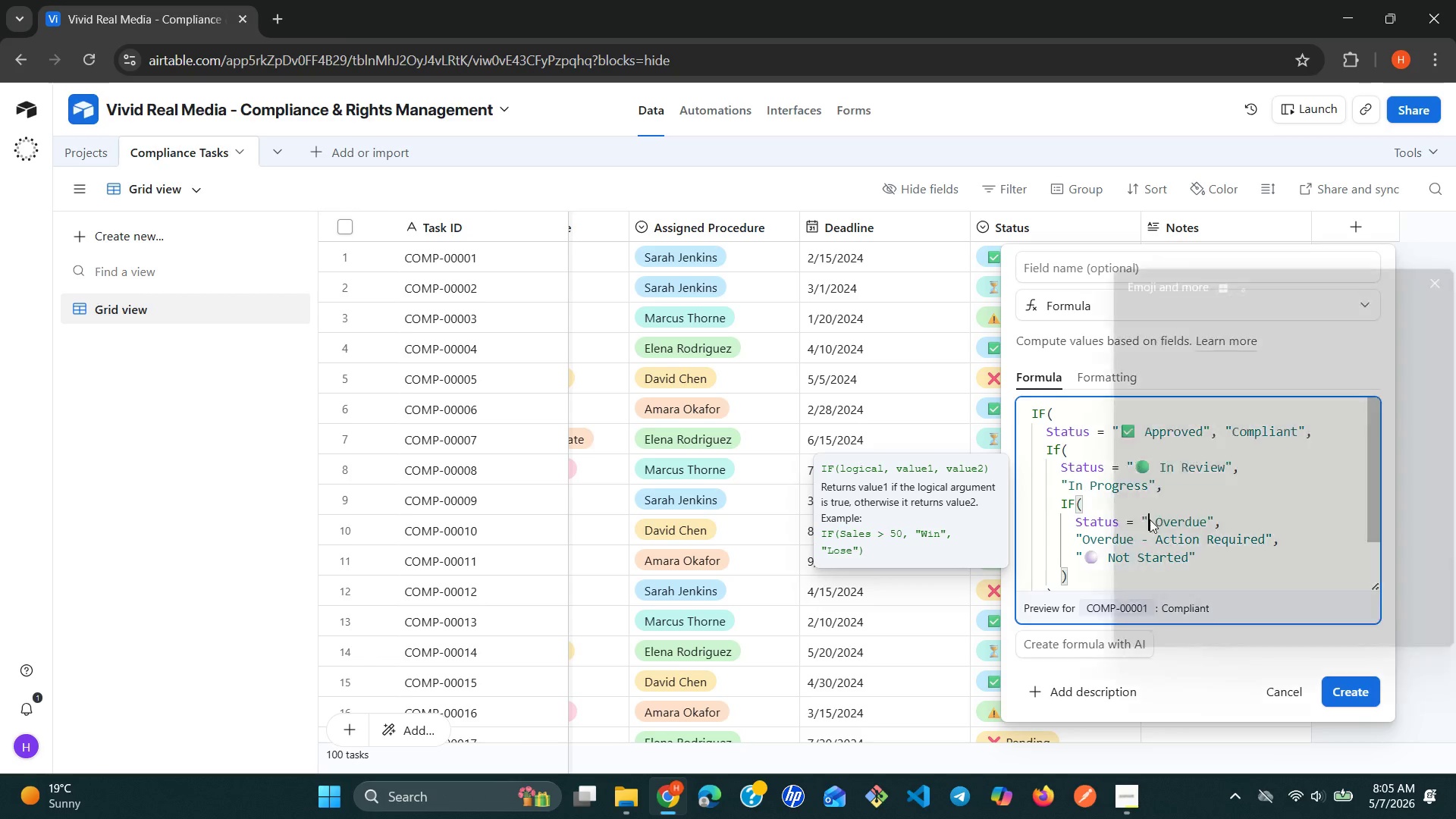 
key(Meta+MetaLeft)
 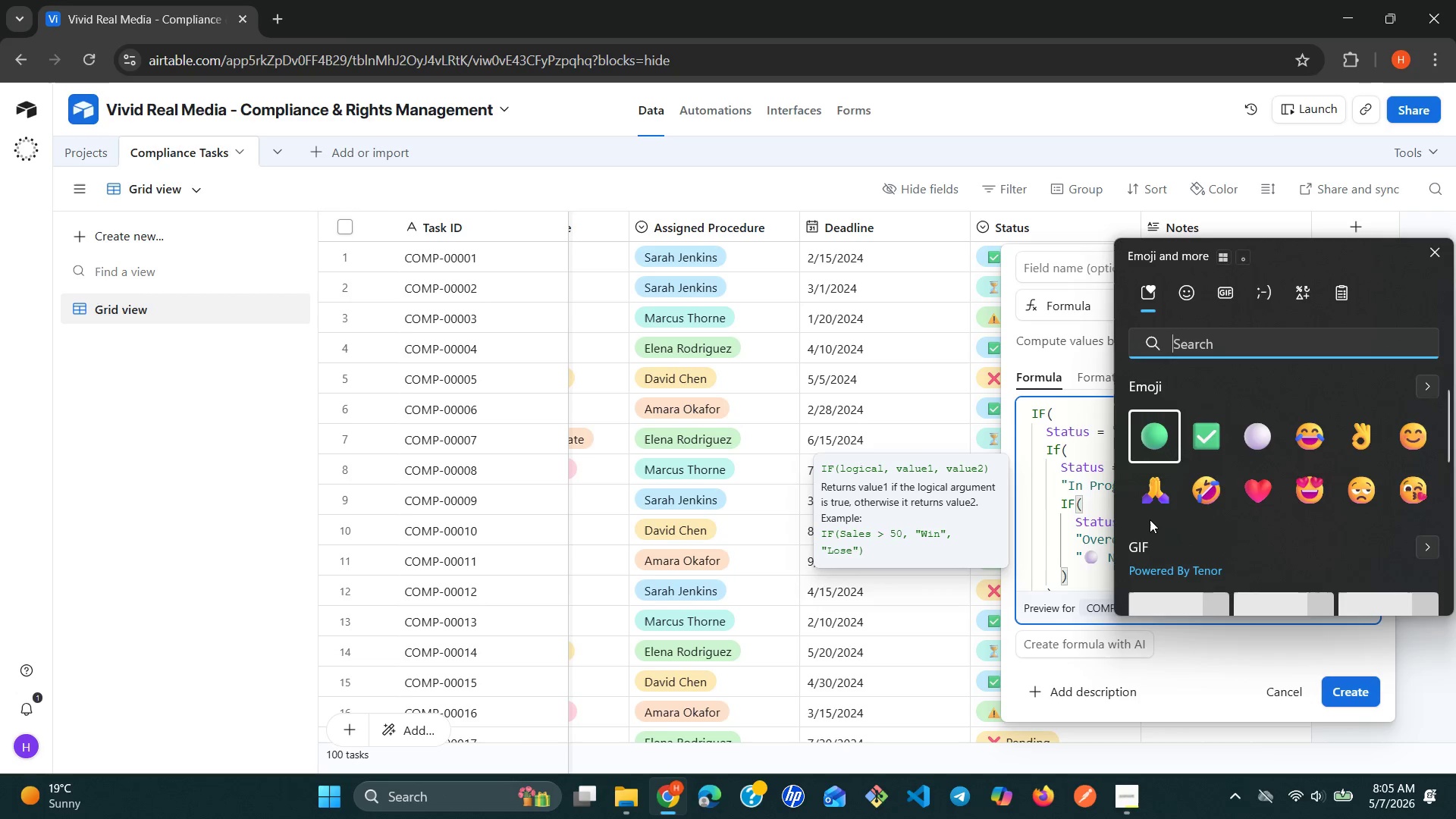 
key(Alt+Control+Meta+Shift+Space)
 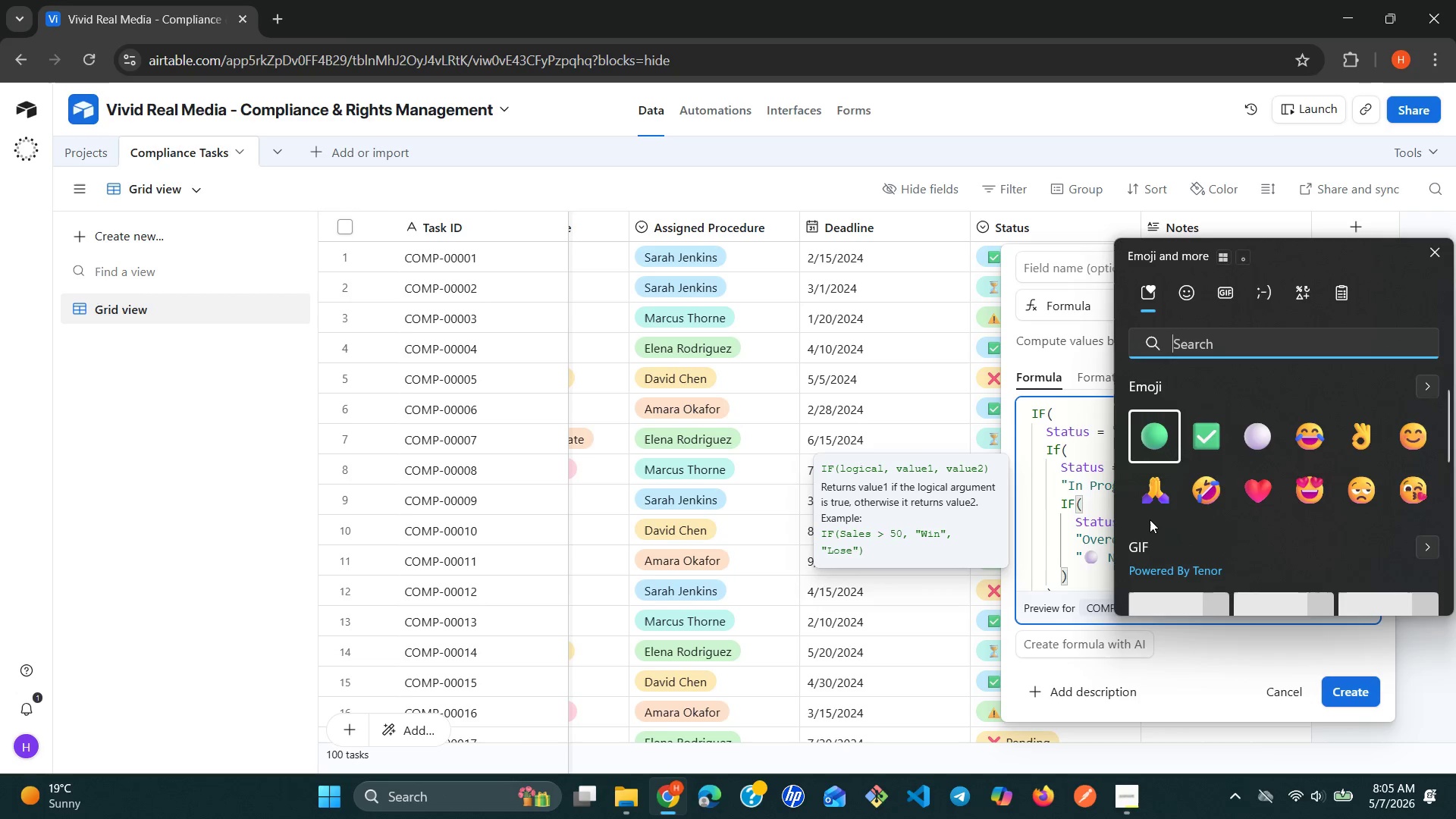 
key(Alt+Control+Meta+AltLeft)
 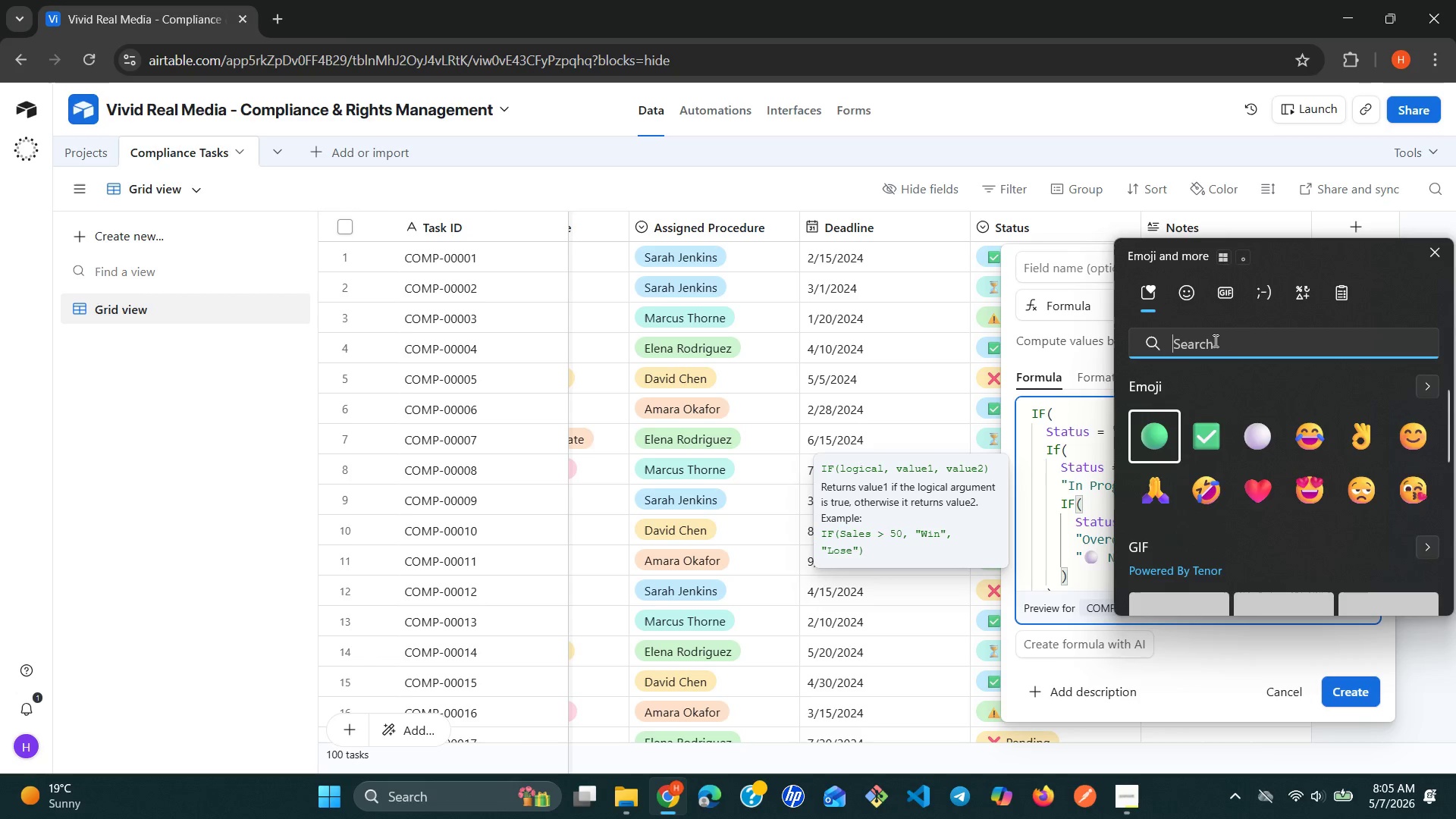 
key(Alt+Control+Meta+Shift+ShiftLeft)
 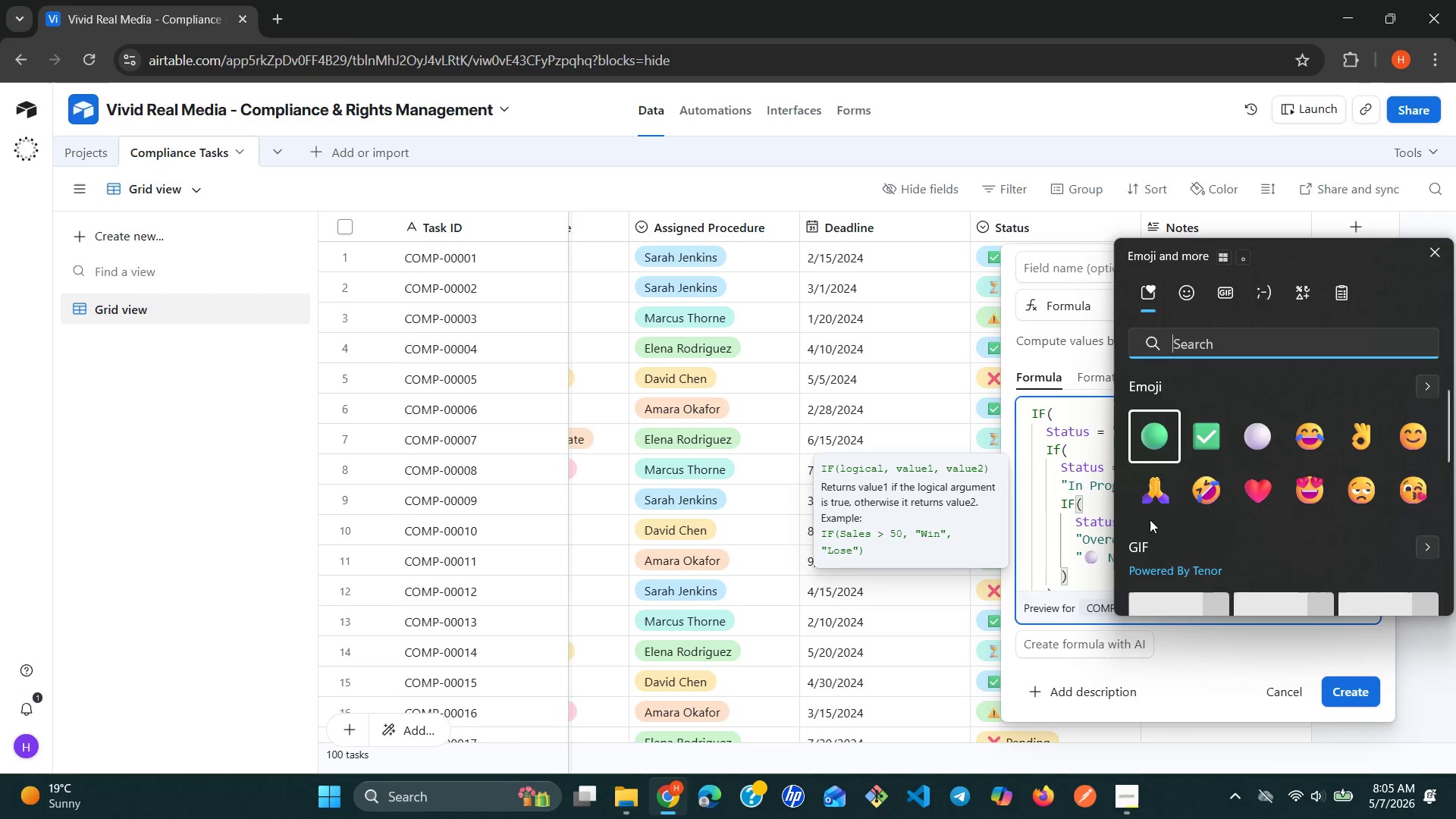 
type(timer)
 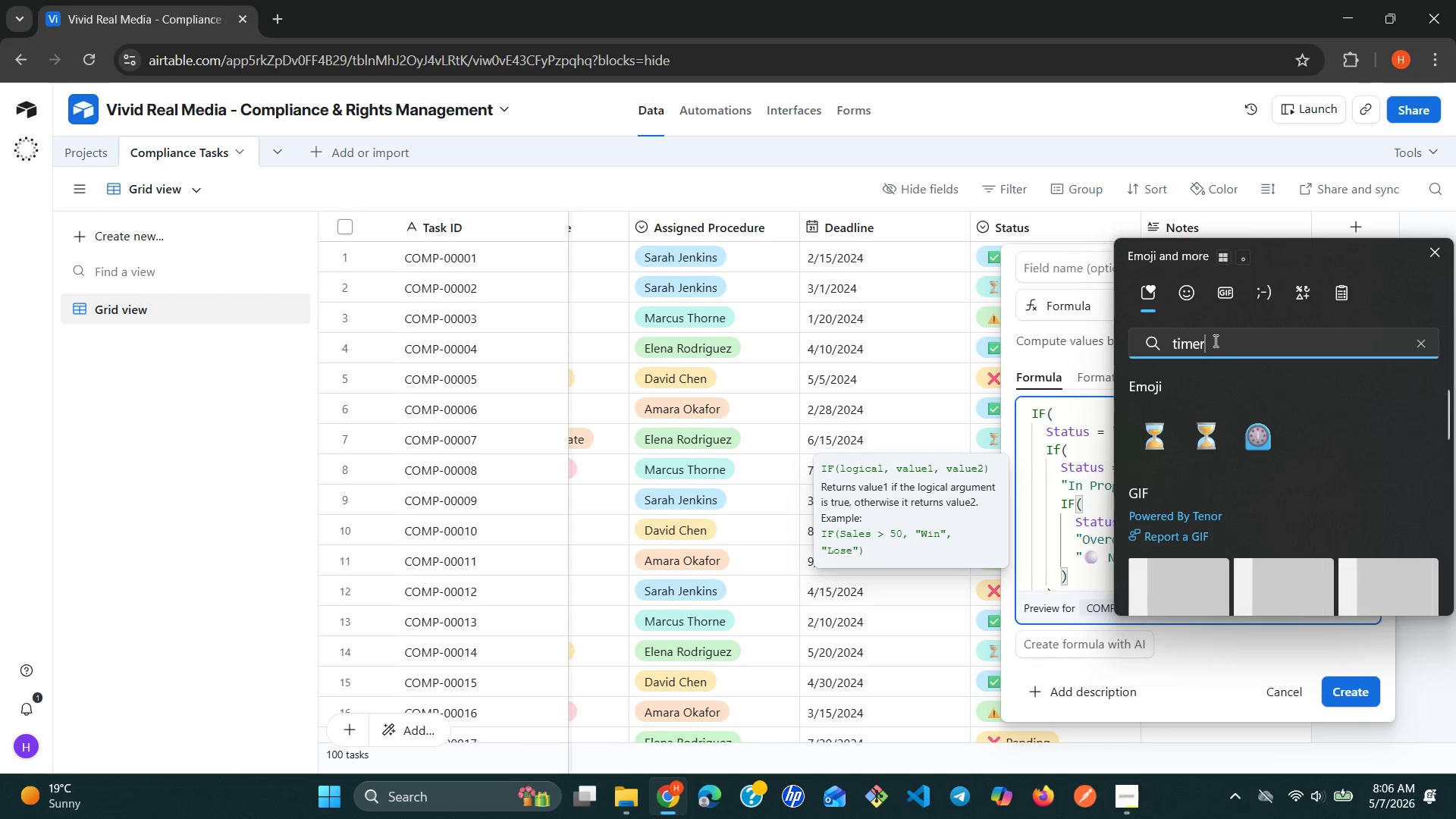 
mouse_move([1206, 432])
 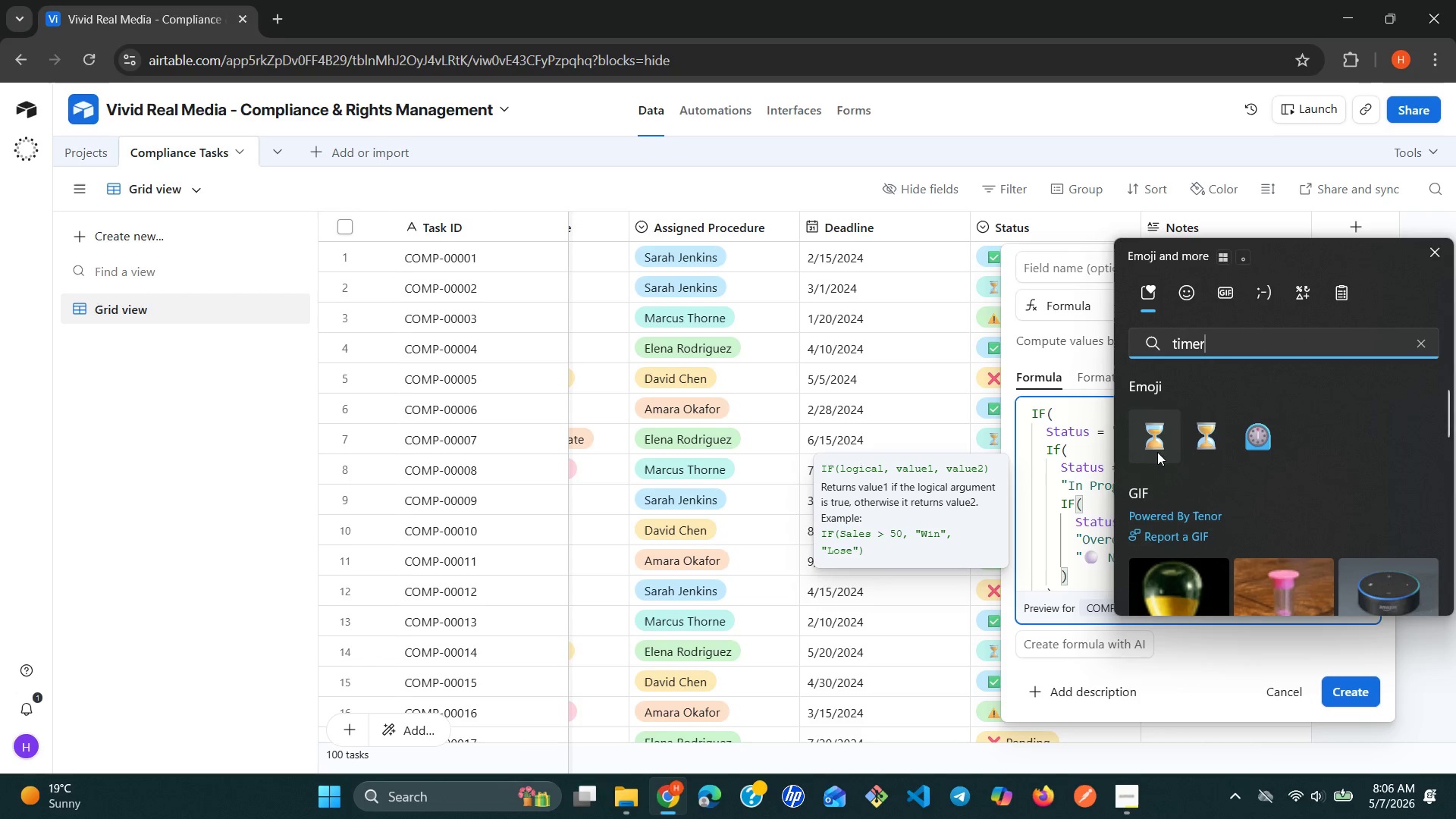 
left_click([1204, 443])
 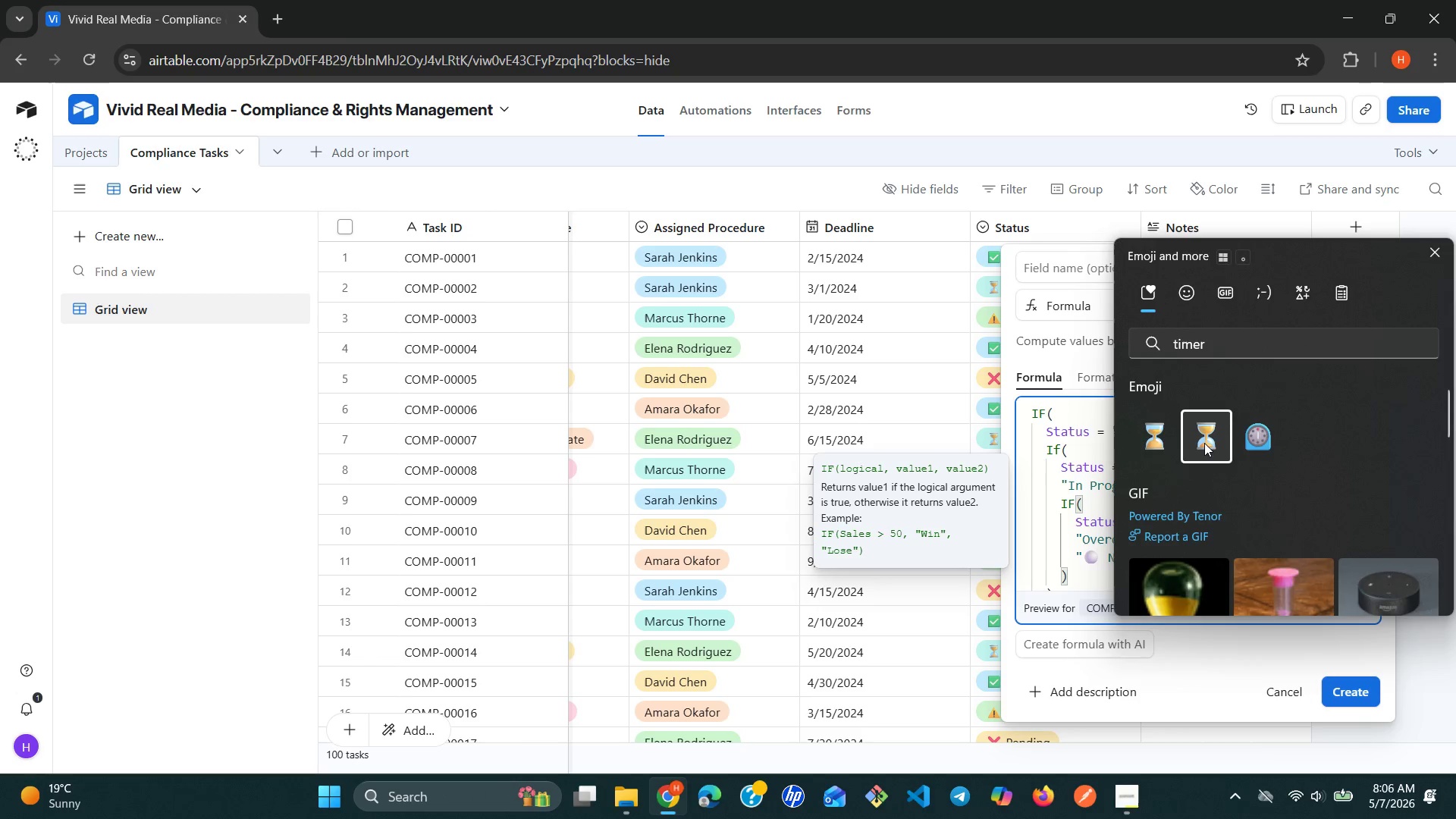 
wait(5.38)
 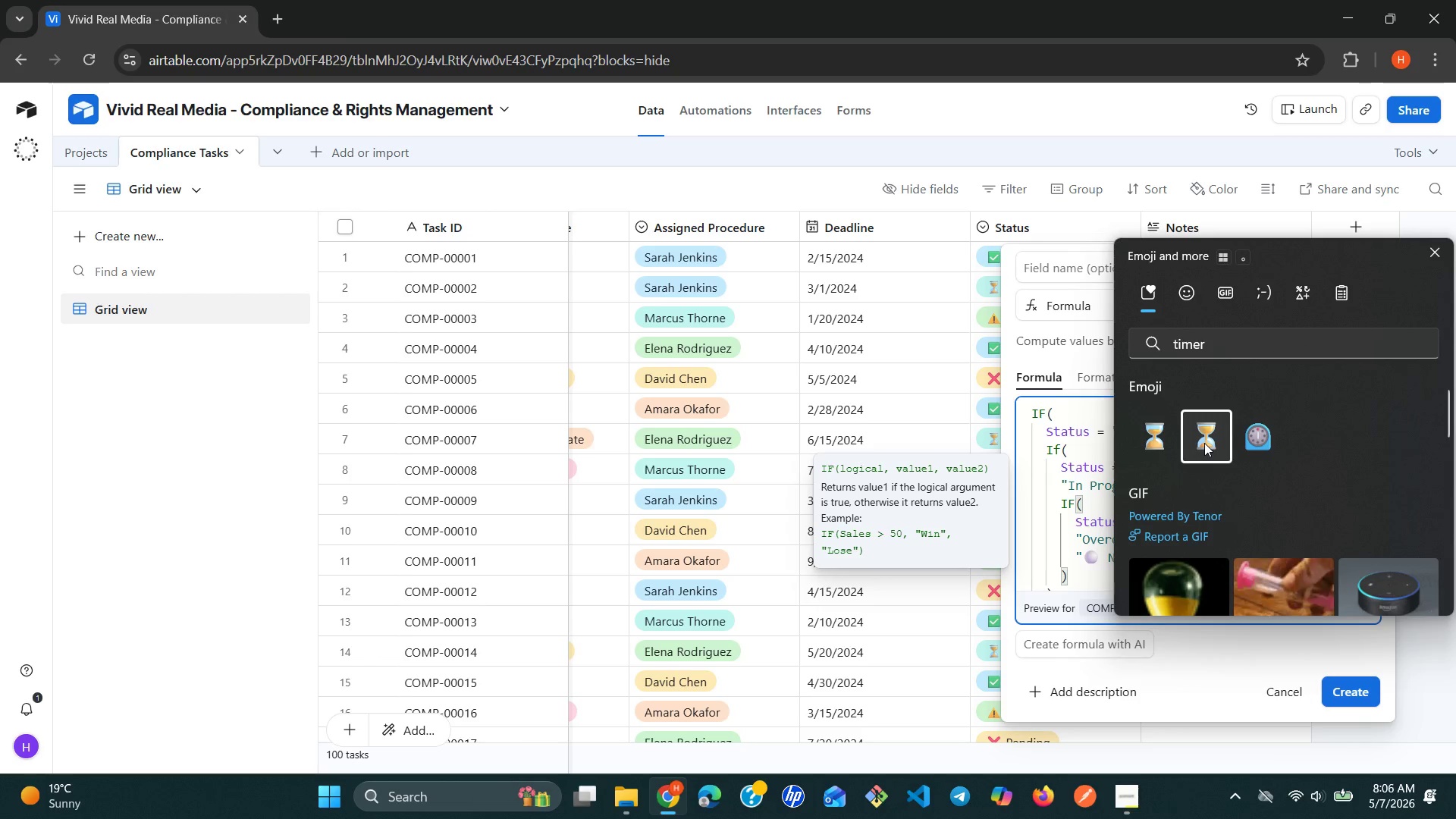 
left_click([1434, 240])
 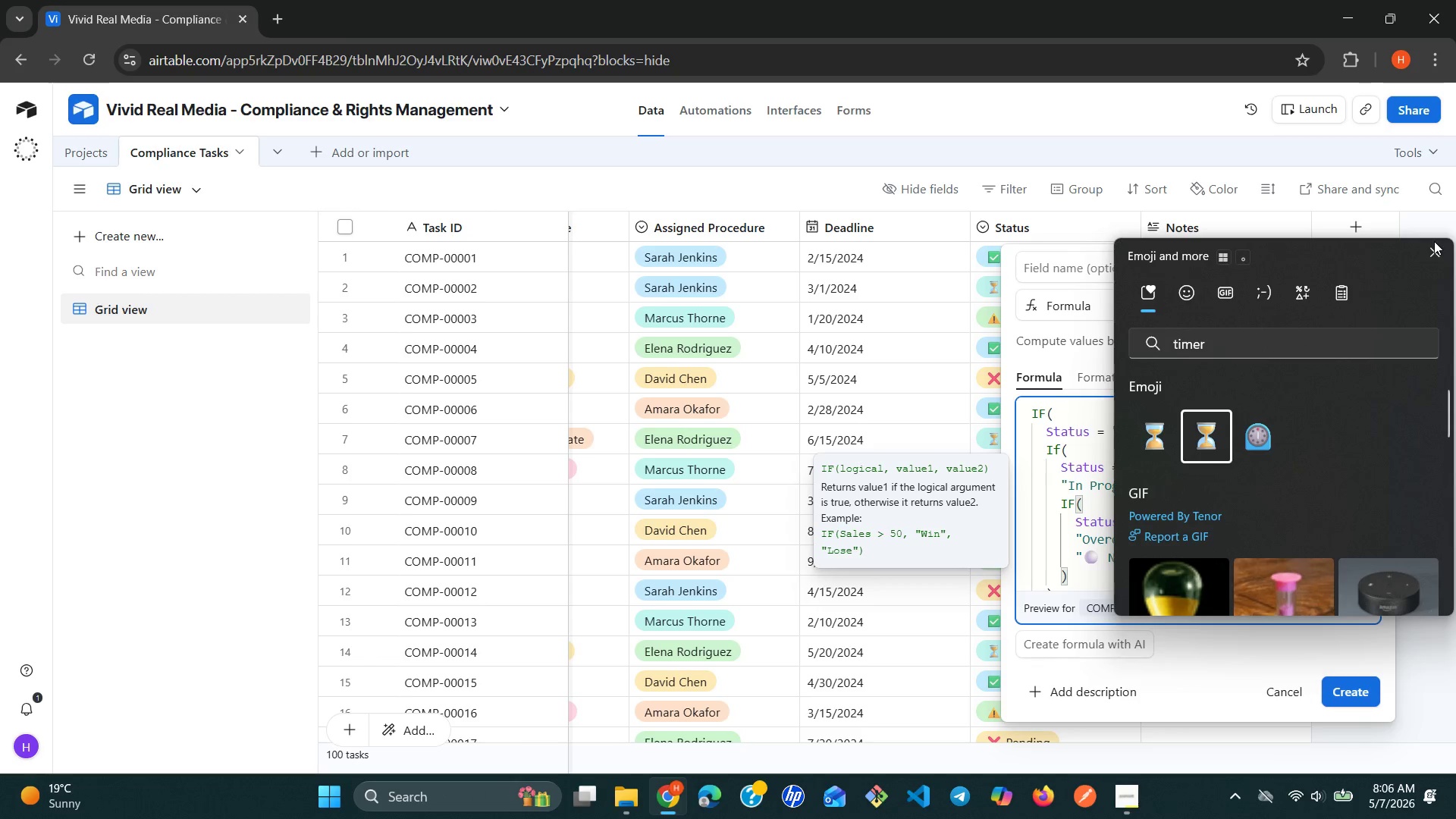 
left_click([1434, 243])
 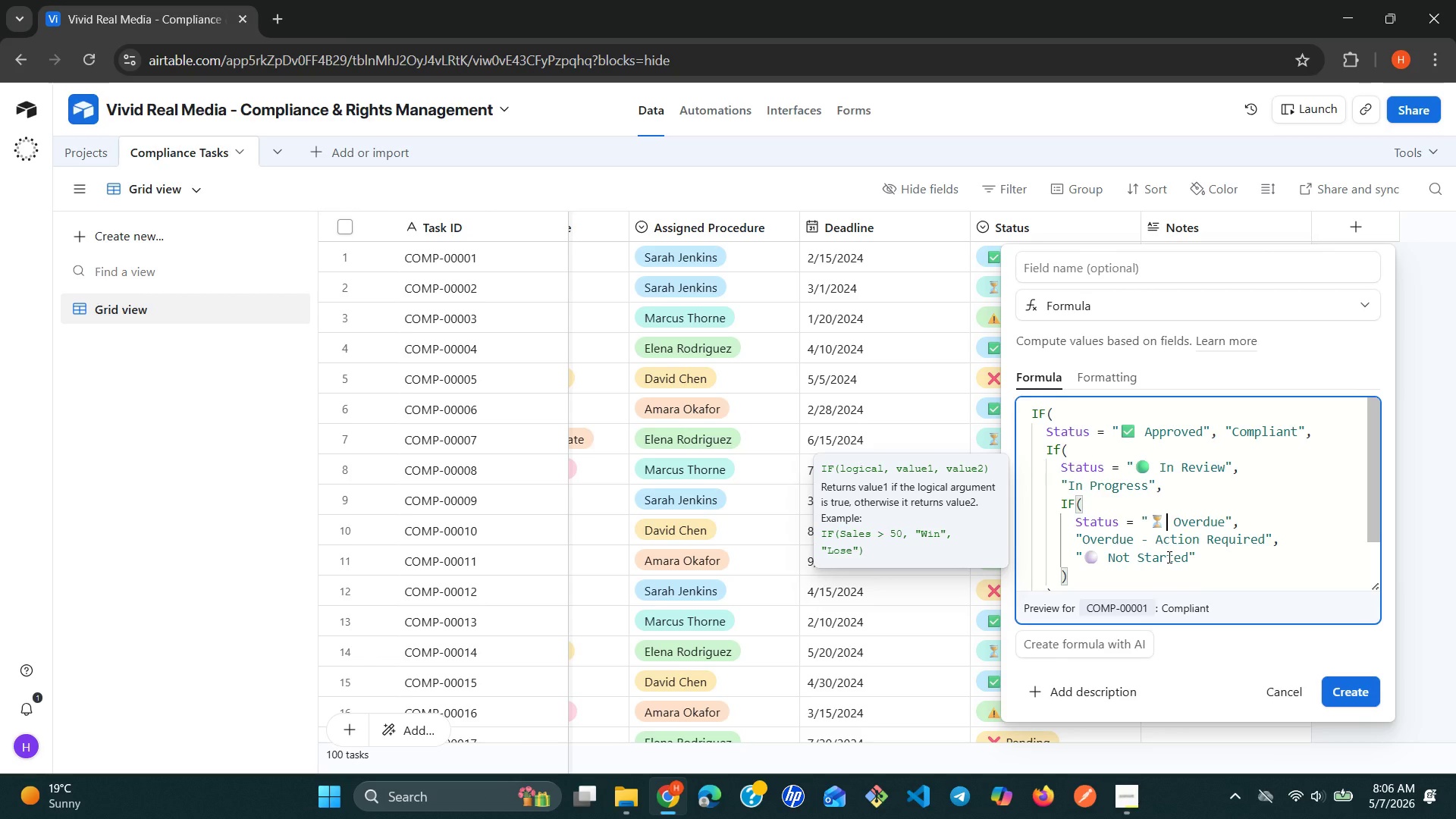 
wait(10.7)
 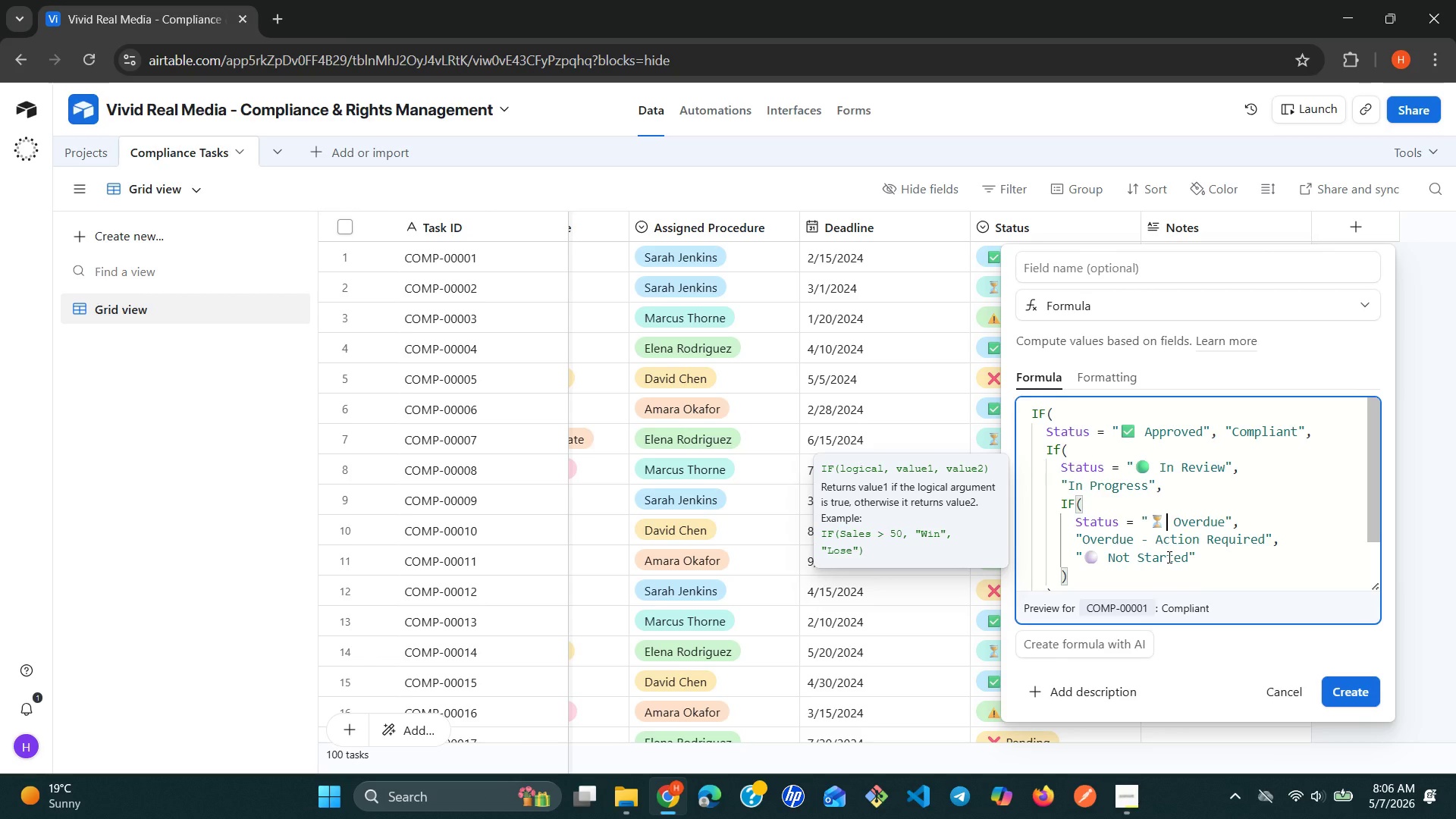 
left_click([1079, 546])
 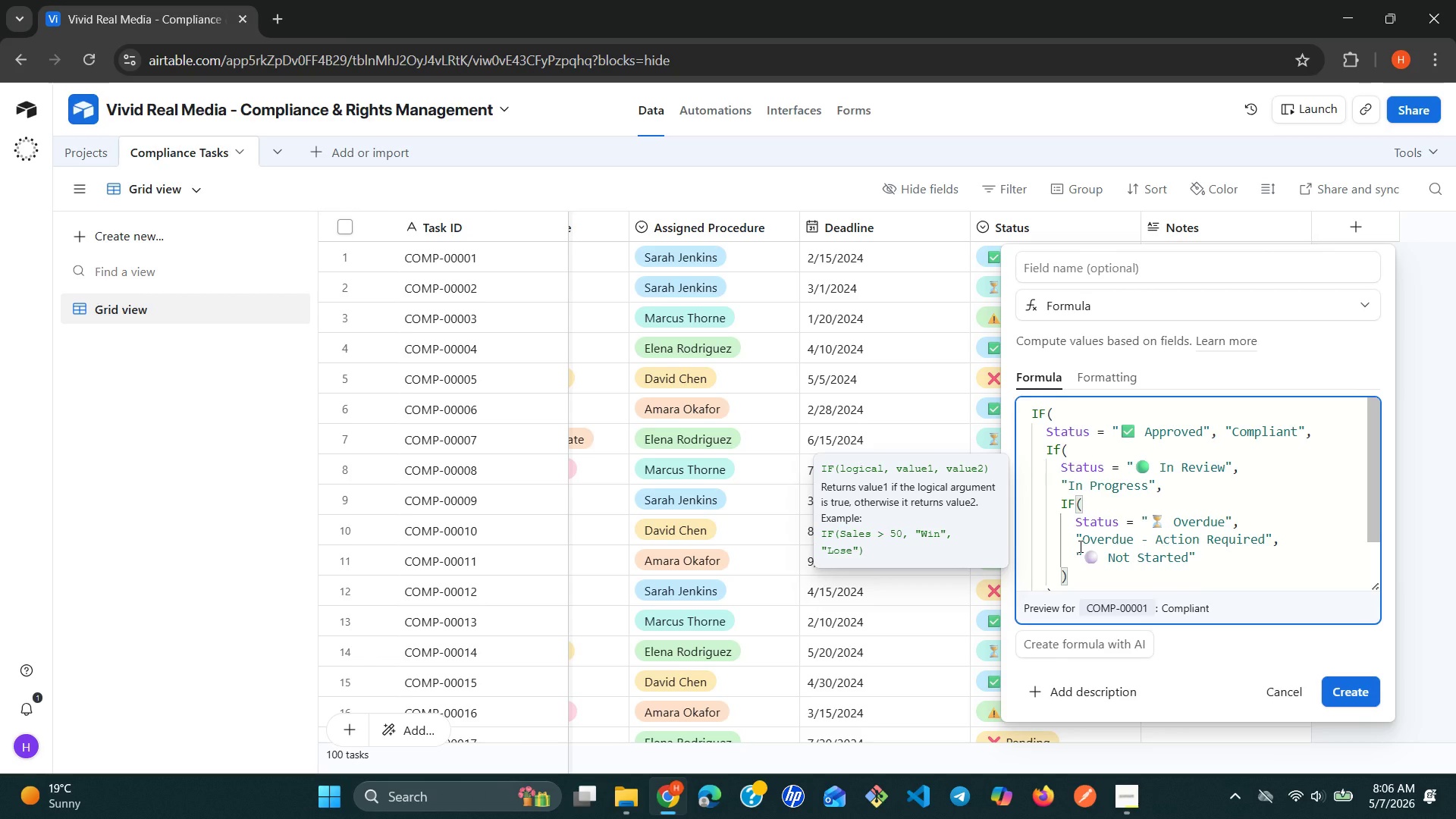 
key(ArrowRight)
 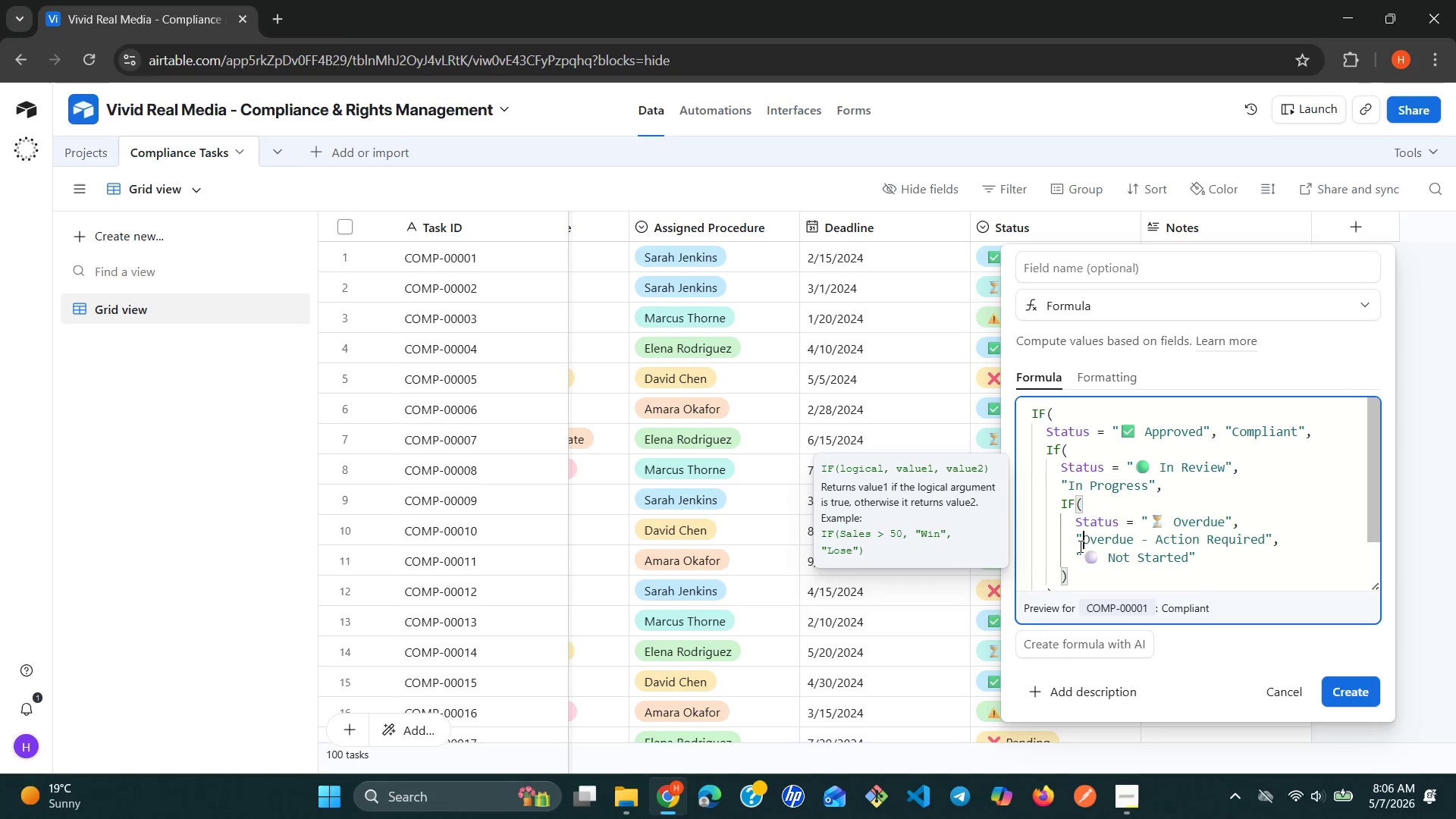 
key(Alt+Control+Meta+AltLeft)
 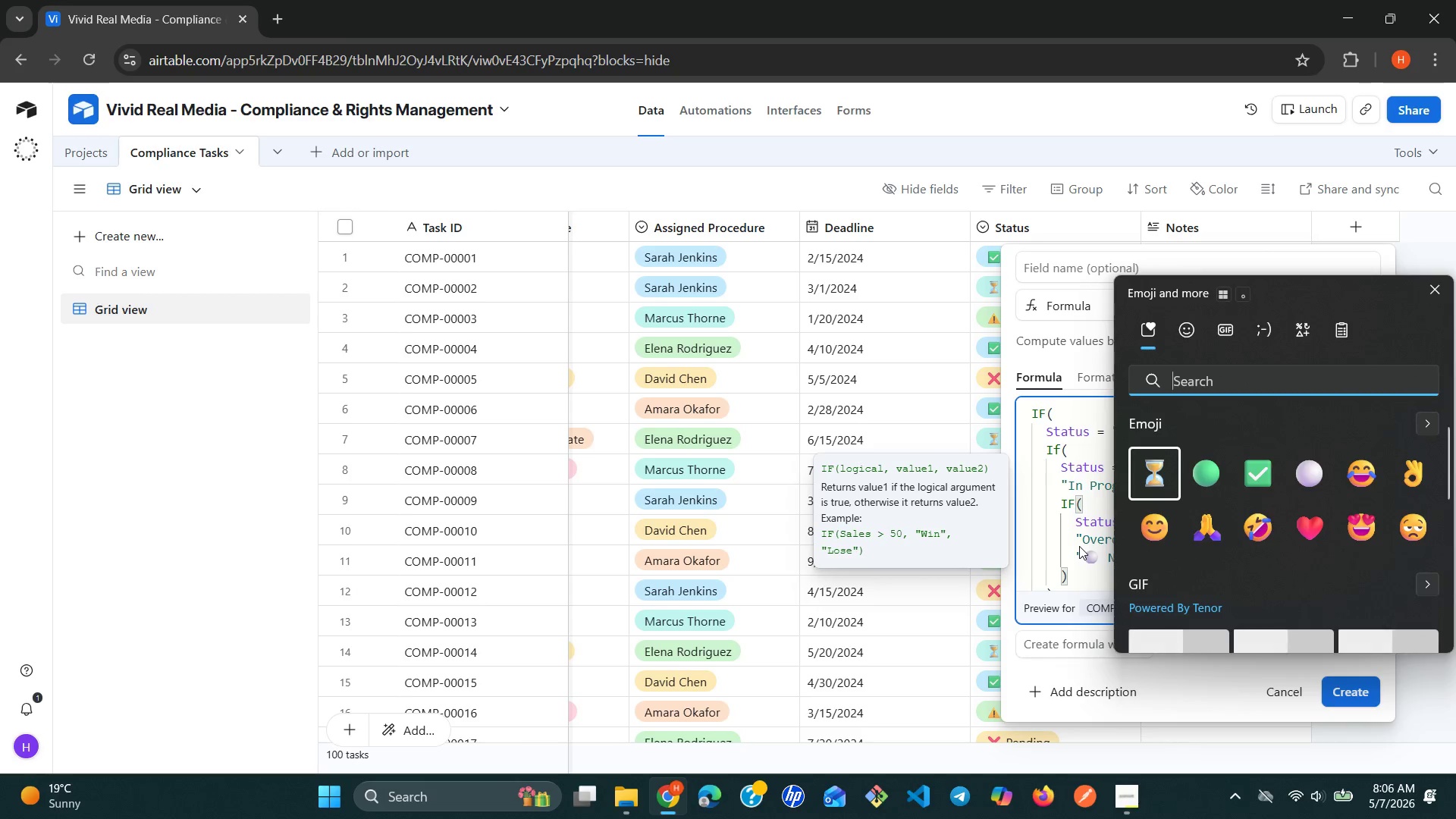 
key(Control+Meta+ControlLeft)
 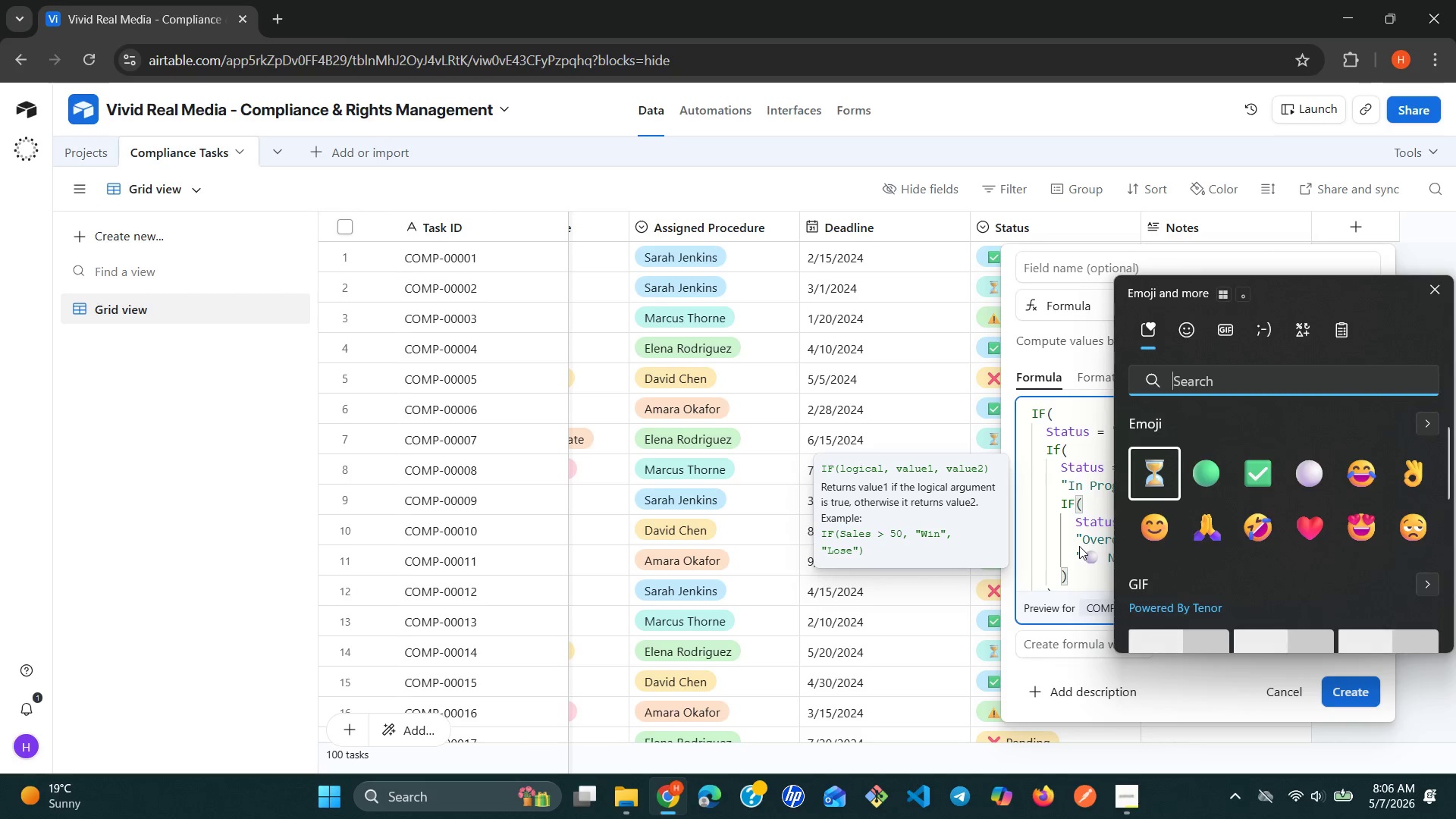 
key(Meta+MetaLeft)
 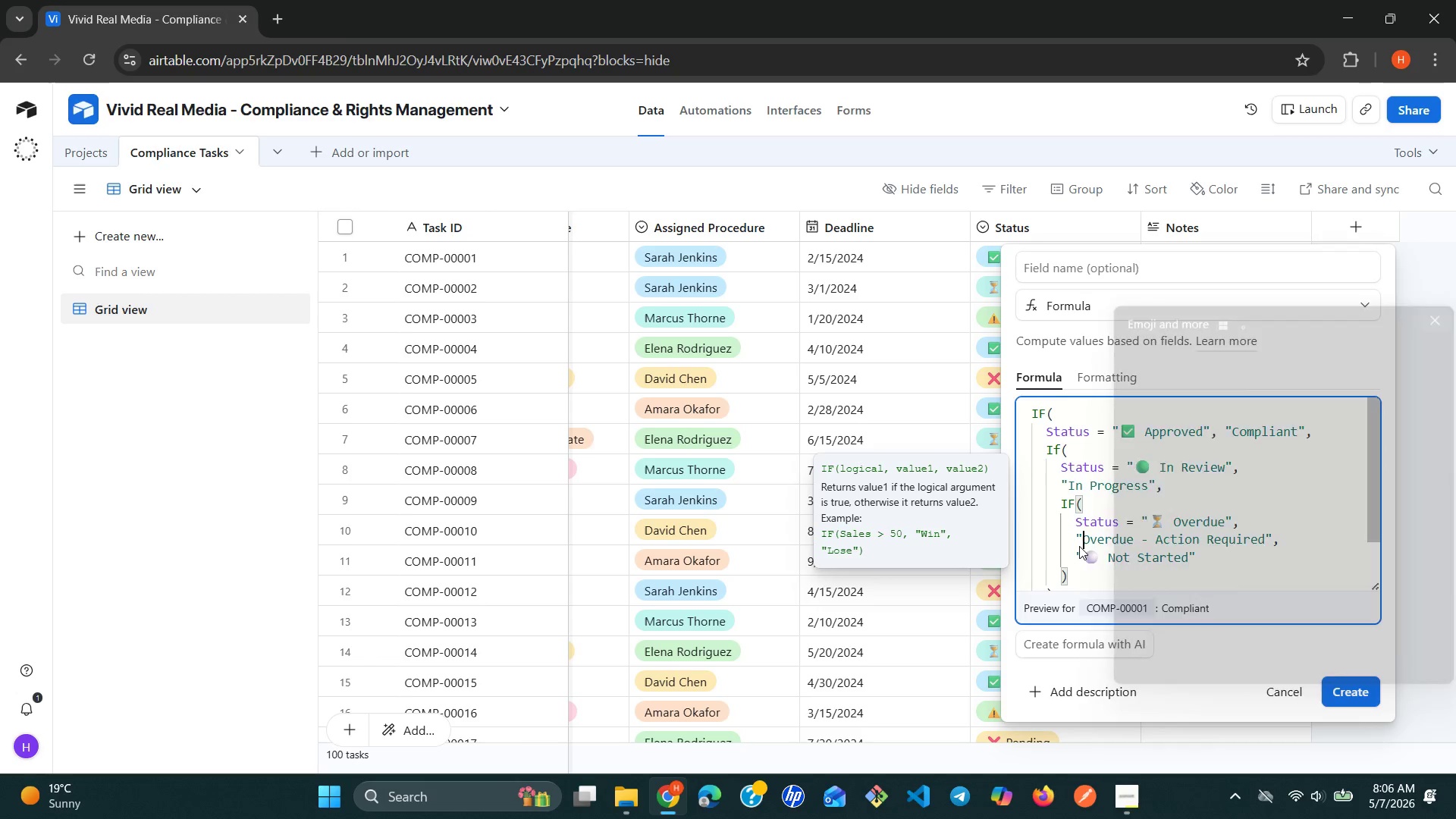 
key(Alt+Control+Meta+Shift+Space)
 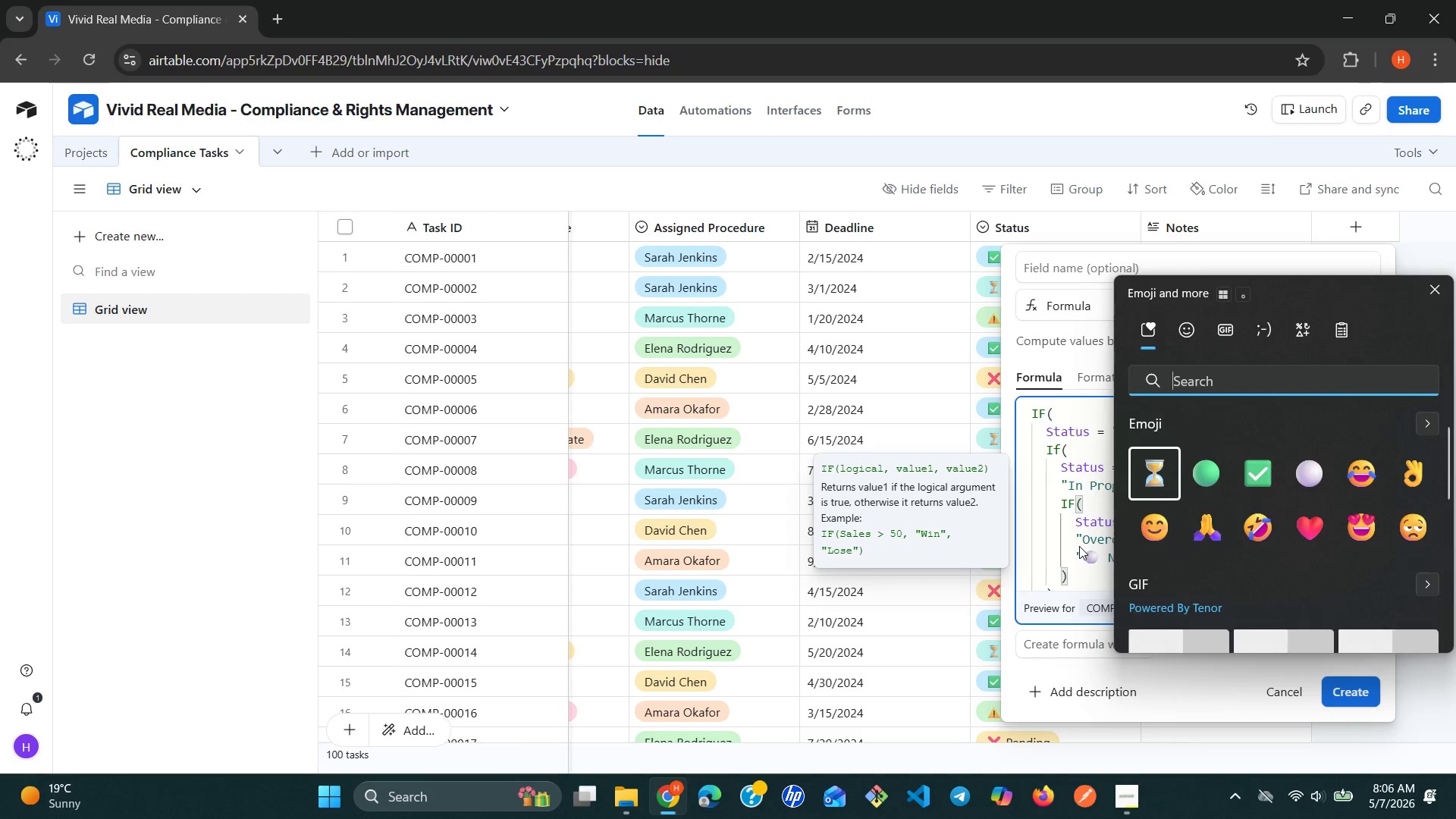 
key(Alt+Control+Meta+Shift+ShiftLeft)
 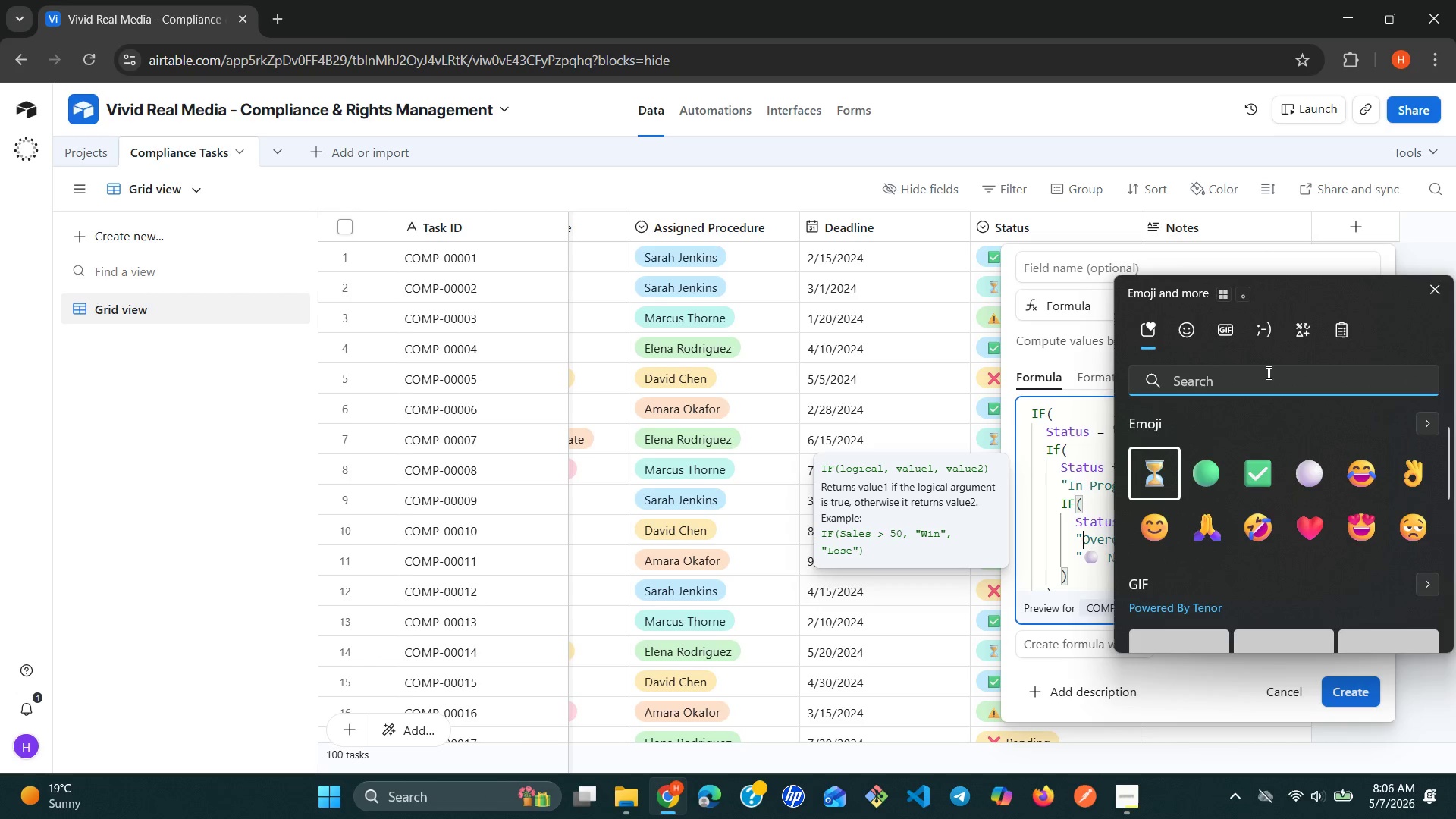 
wait(6.92)
 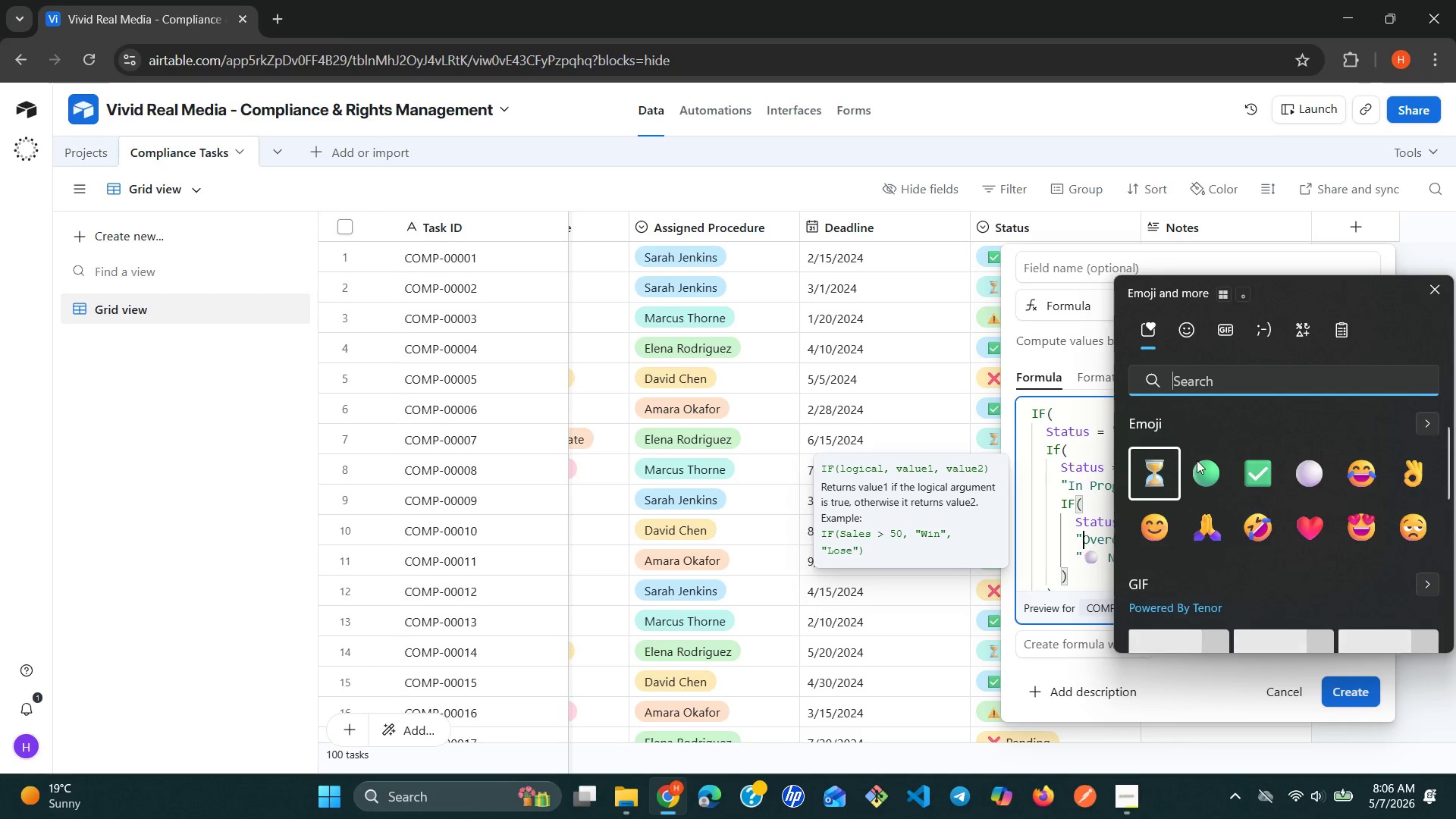 
type(excl)
 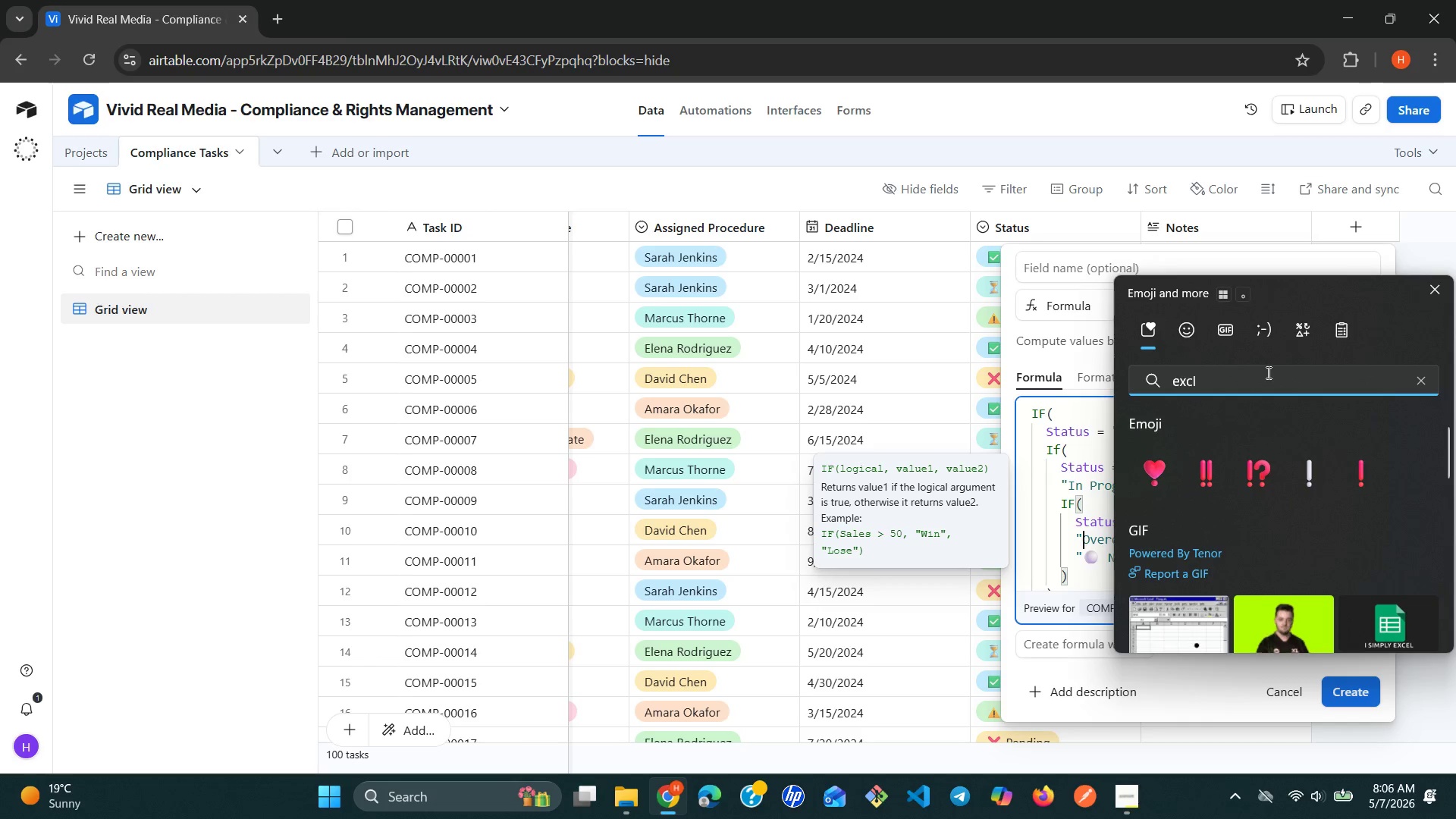 
wait(5.27)
 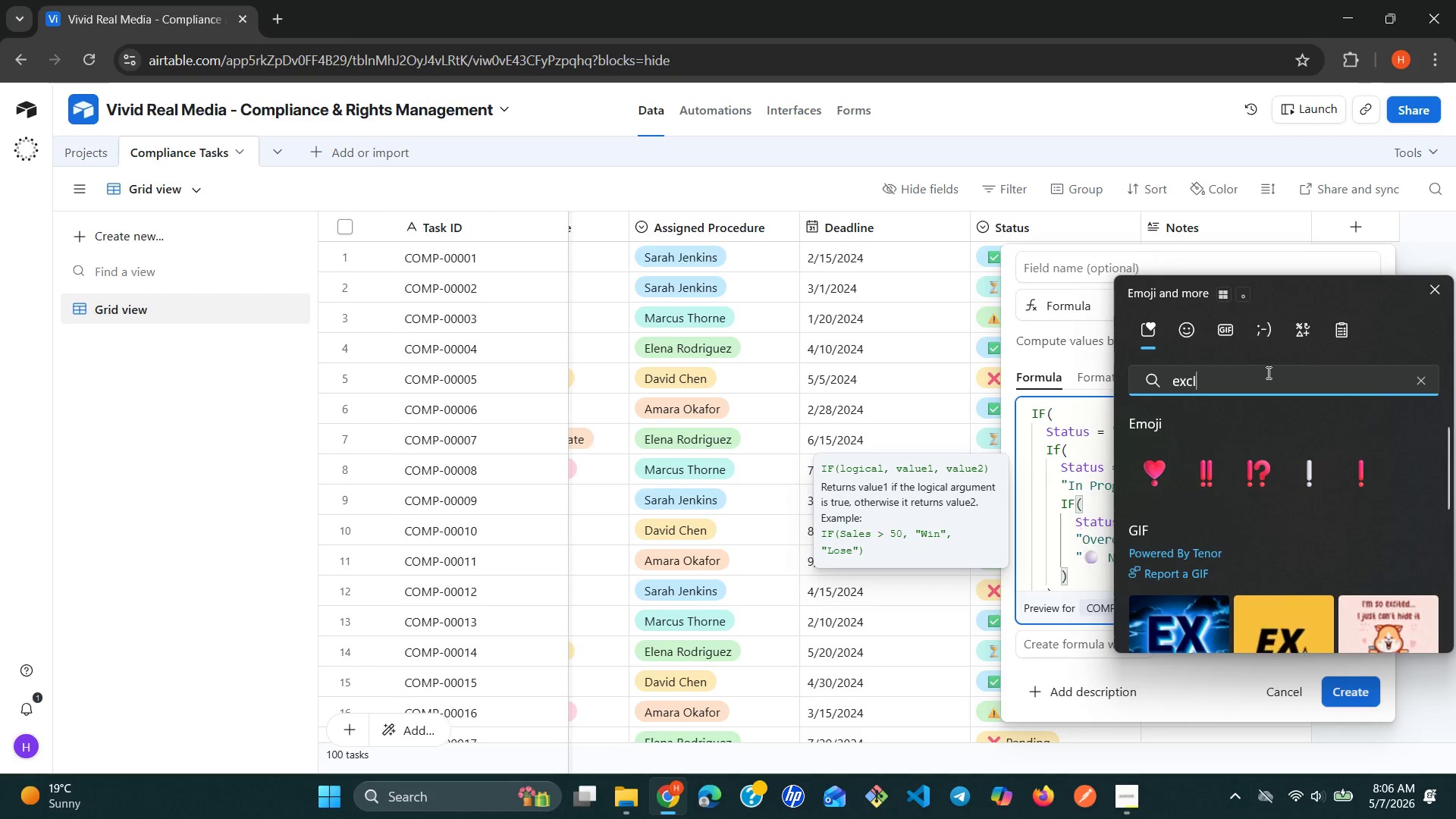 
key(Backspace)
key(Backspace)
key(Backspace)
key(Backspace)
type(warni)
 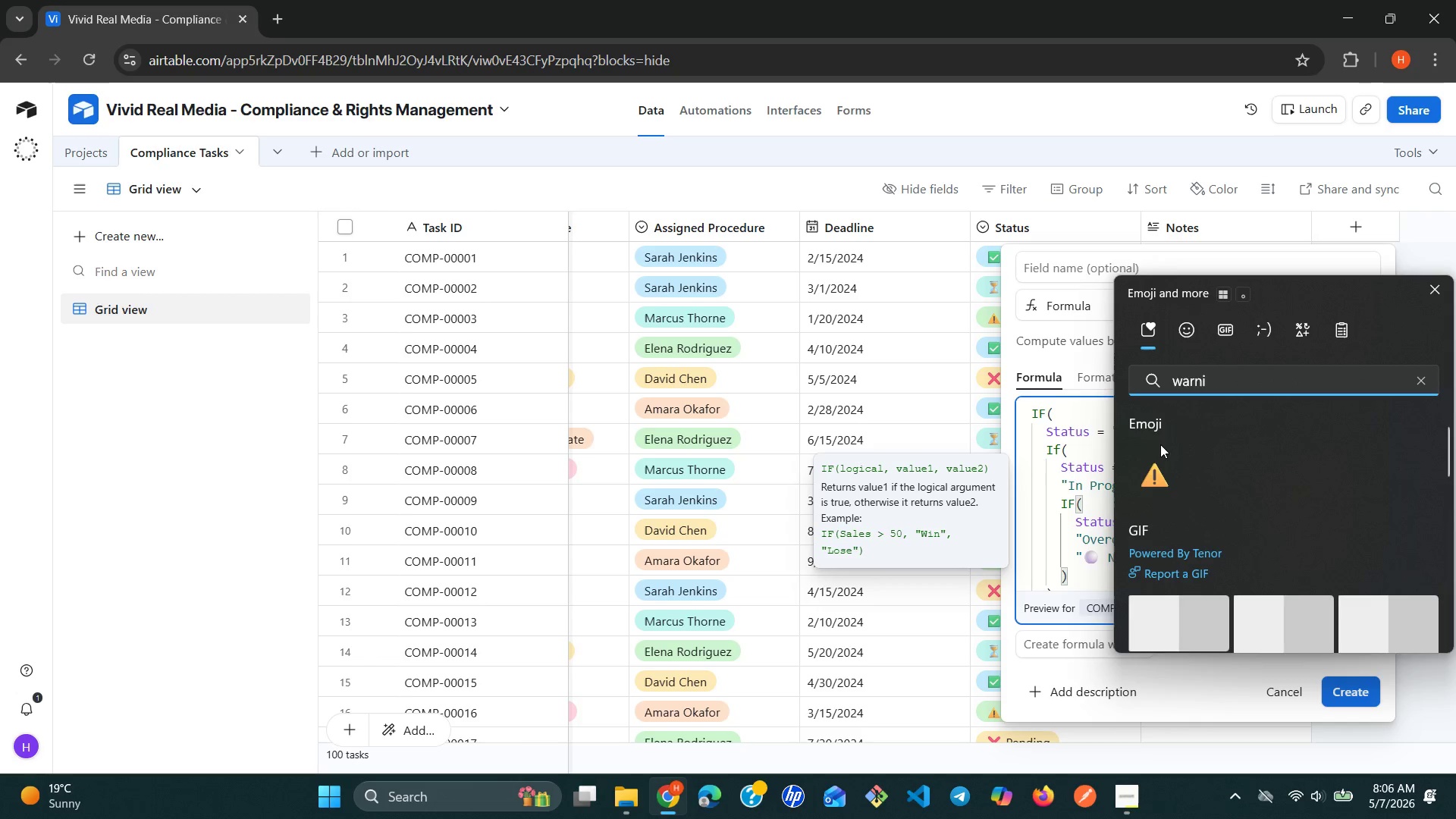 
left_click([1153, 468])
 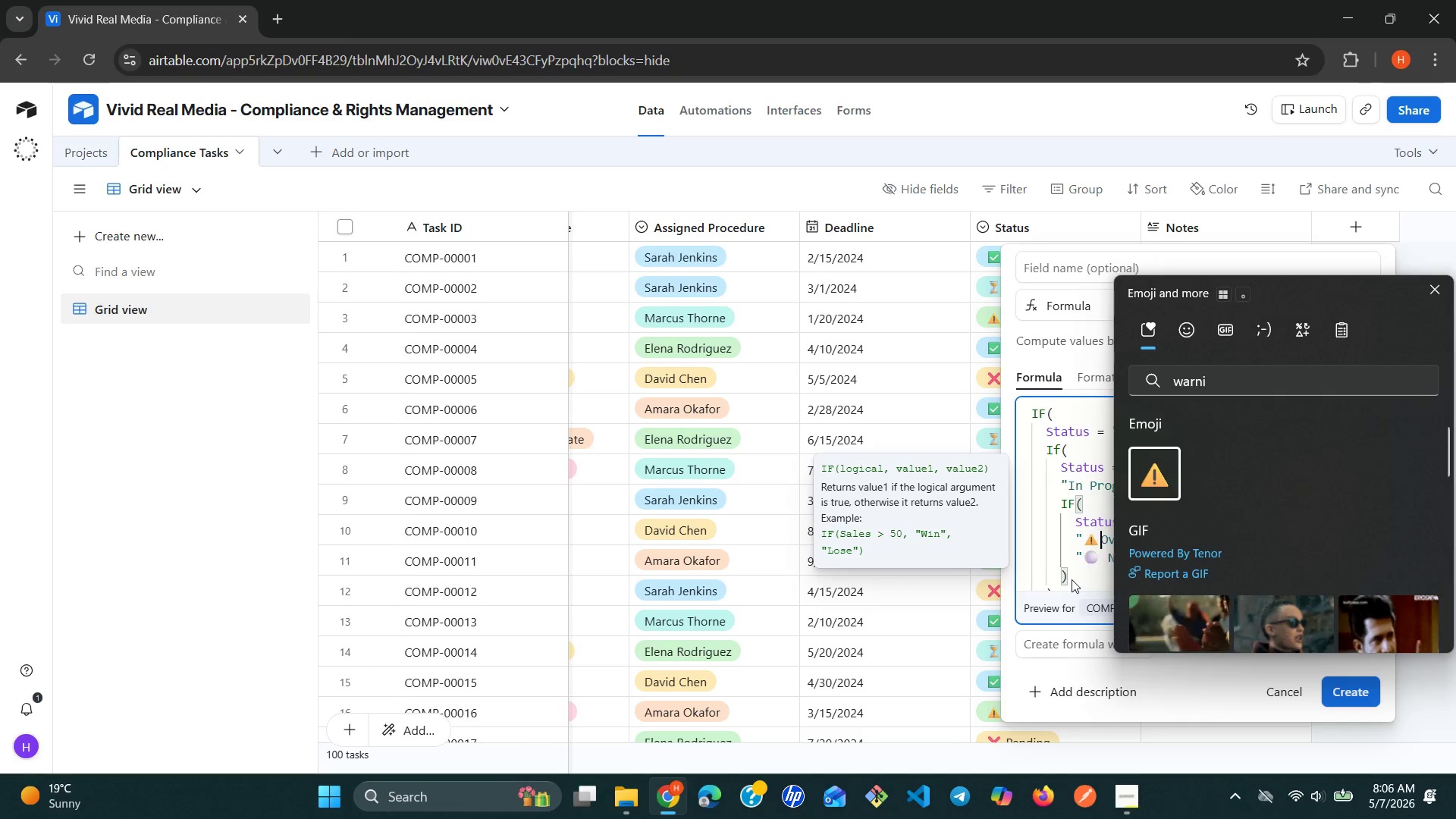 
left_click([1072, 579])
 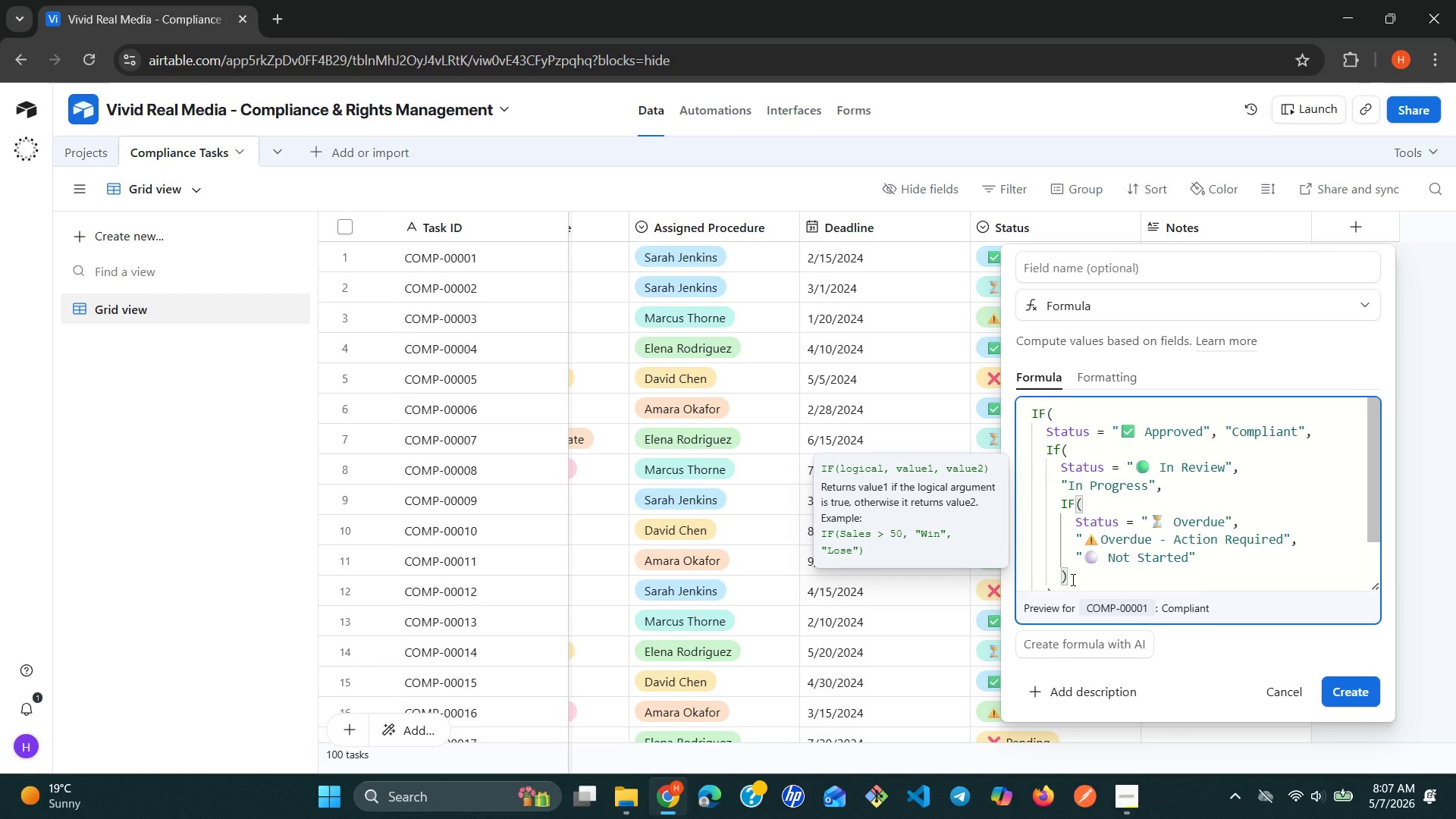 
wait(27.08)
 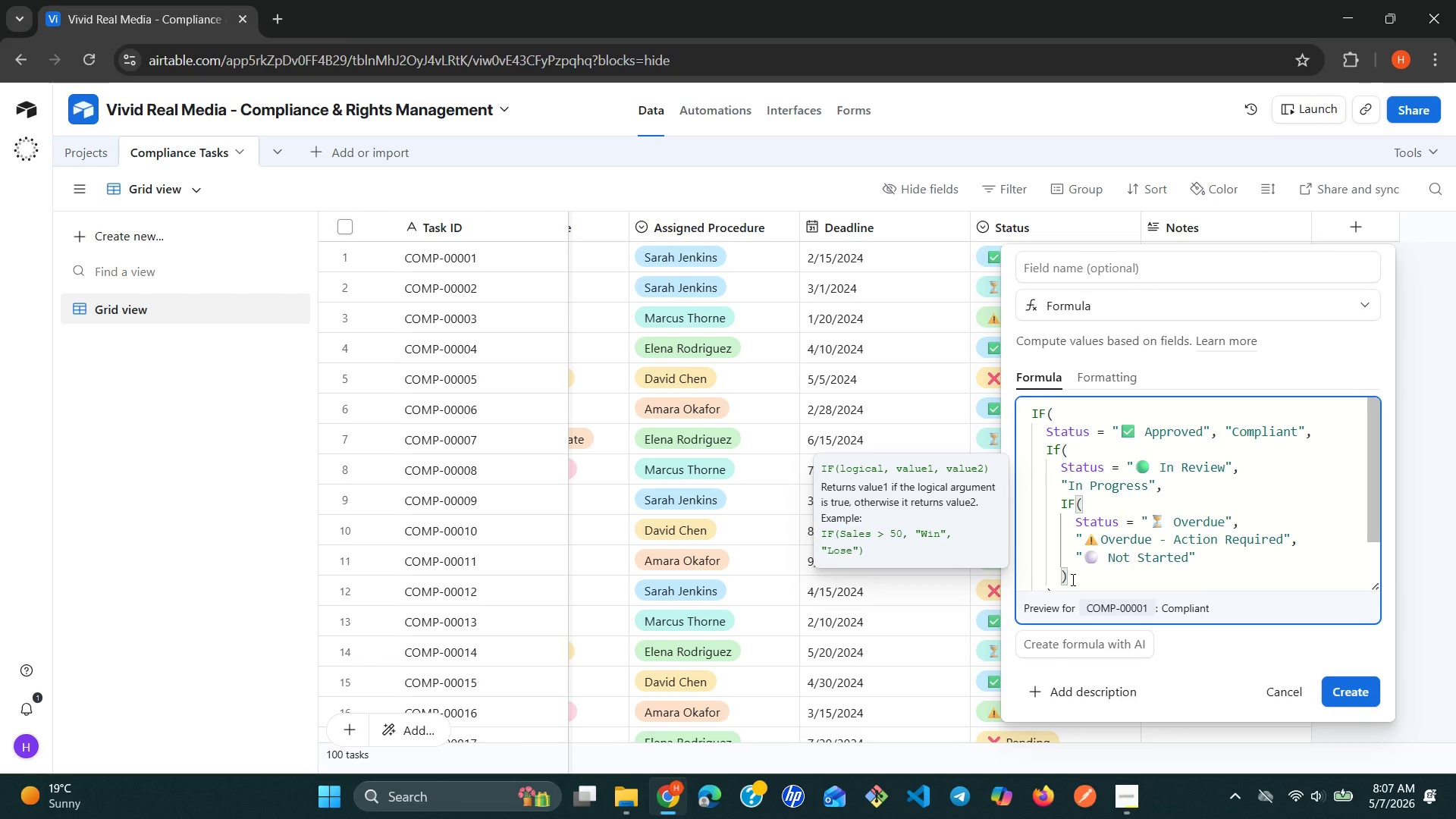 
double_click([1153, 468])
 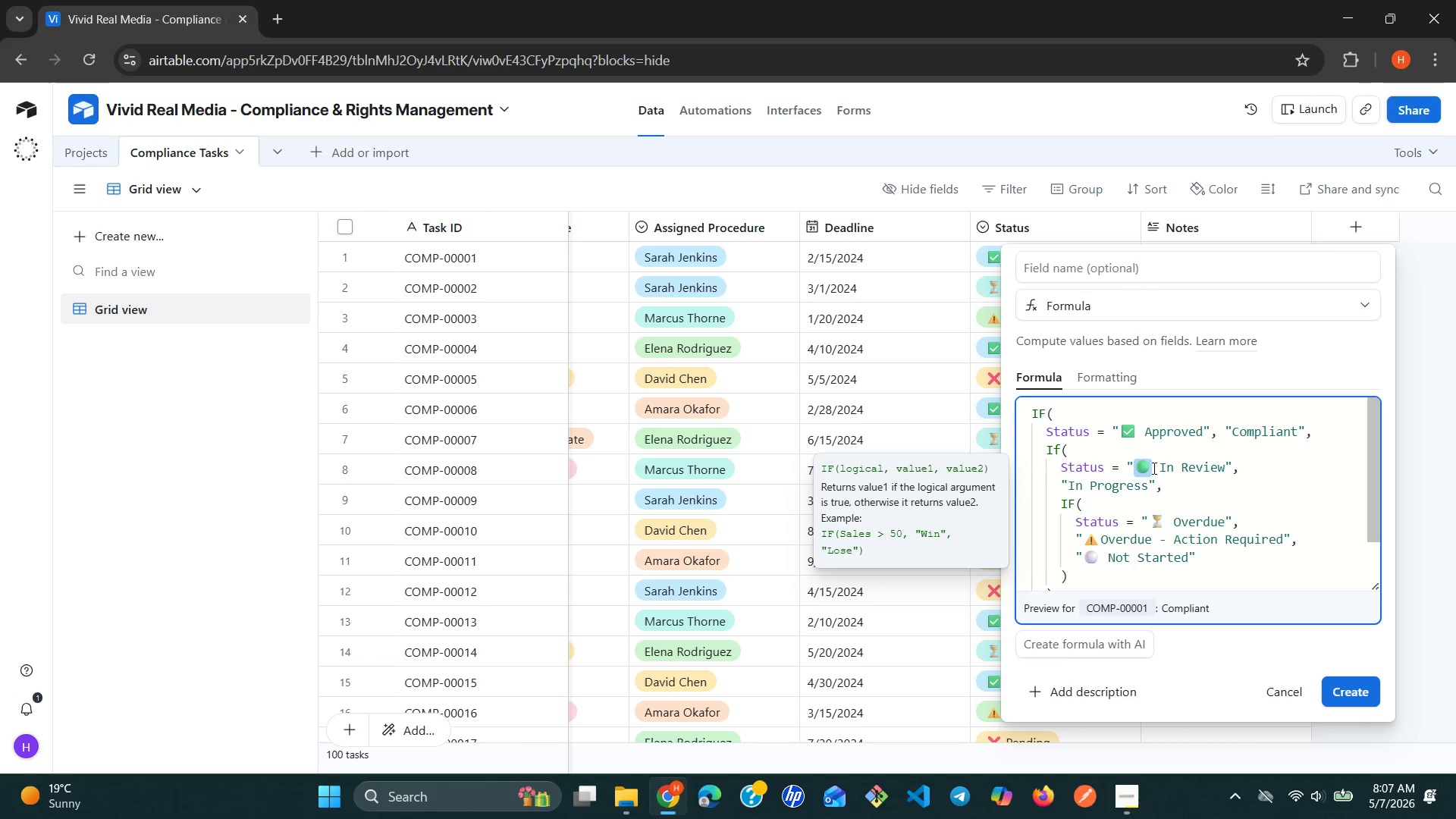 
key(Control+C)
 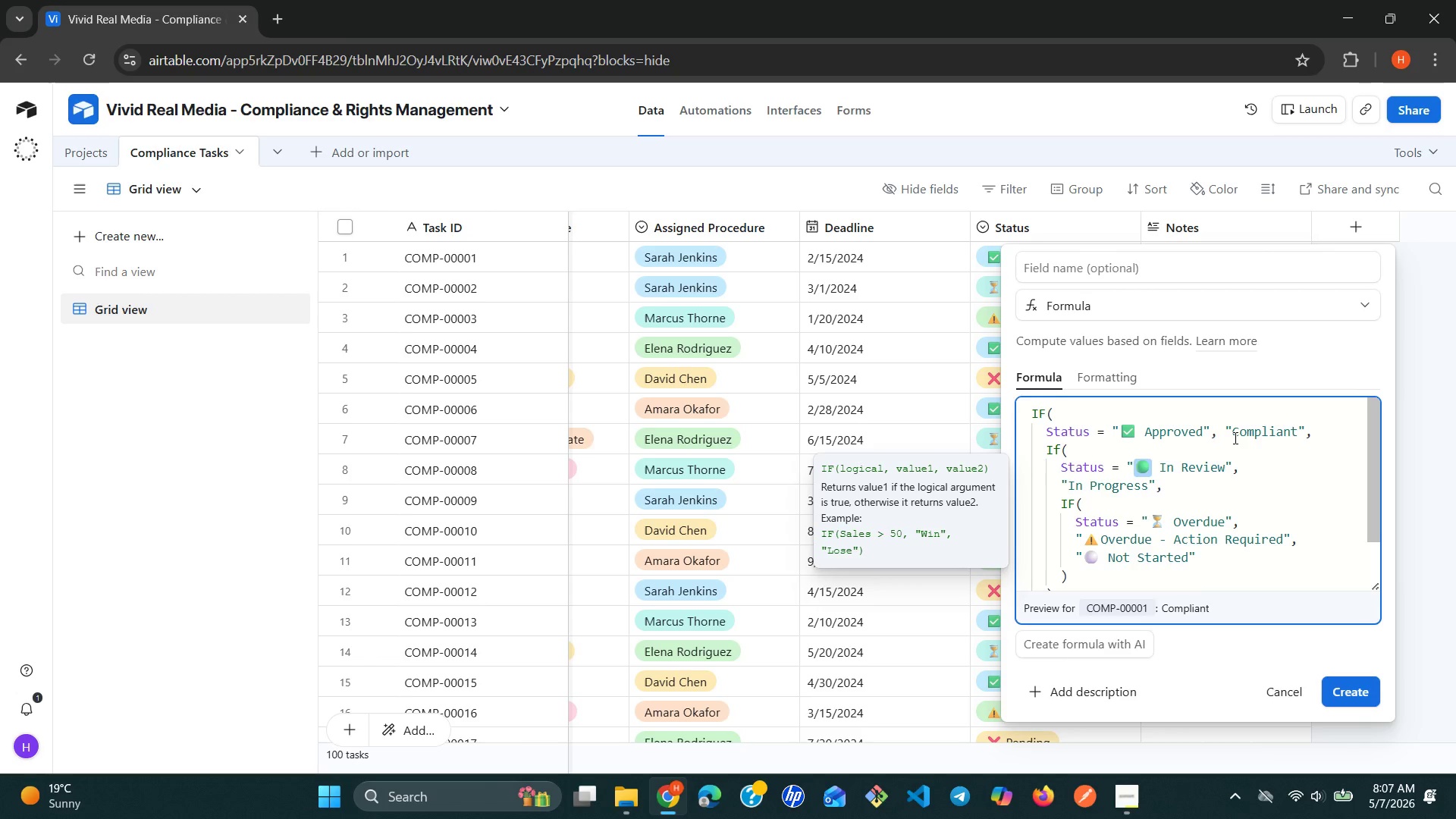 
left_click([1234, 433])
 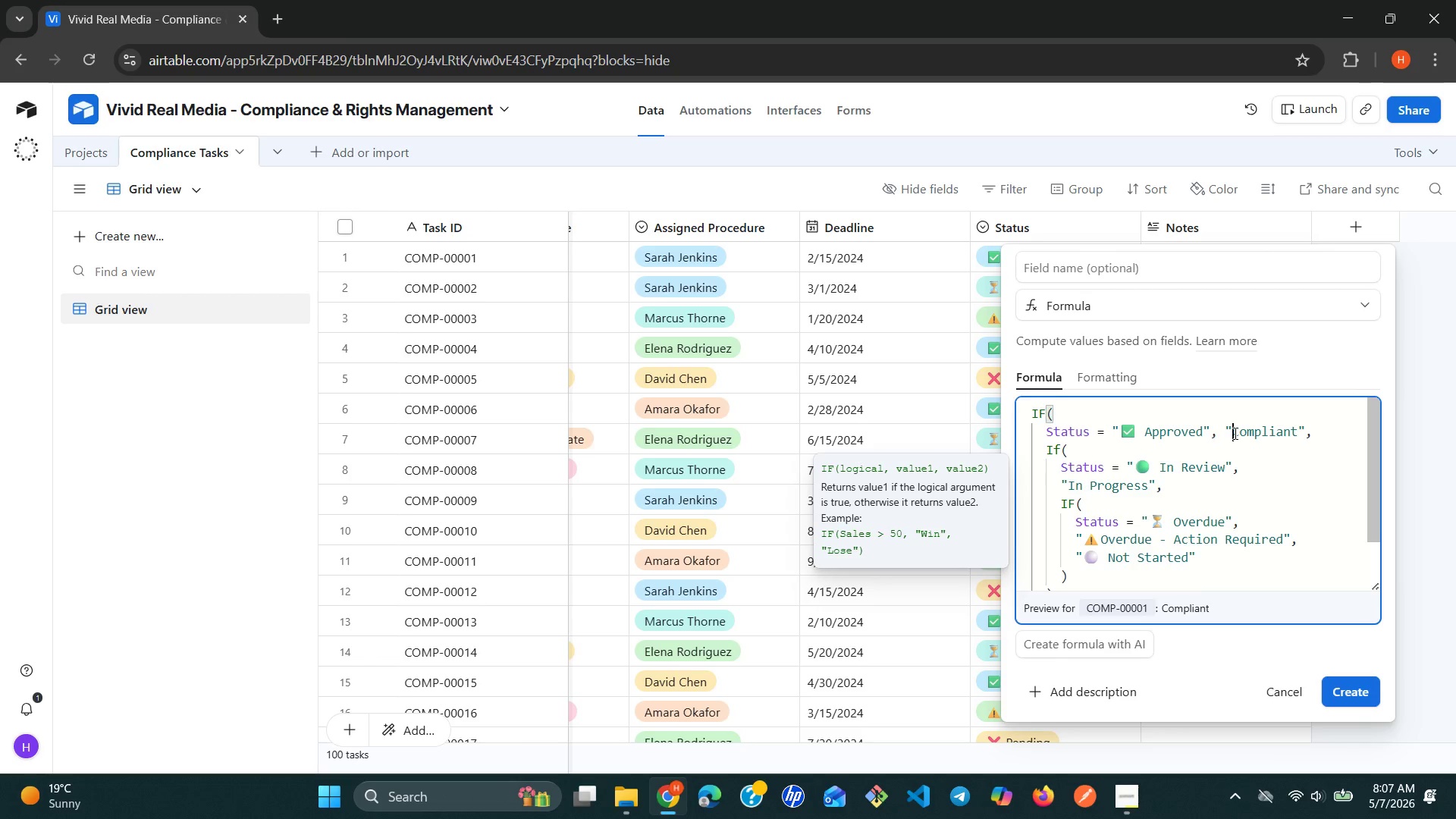 
key(Control+V)
 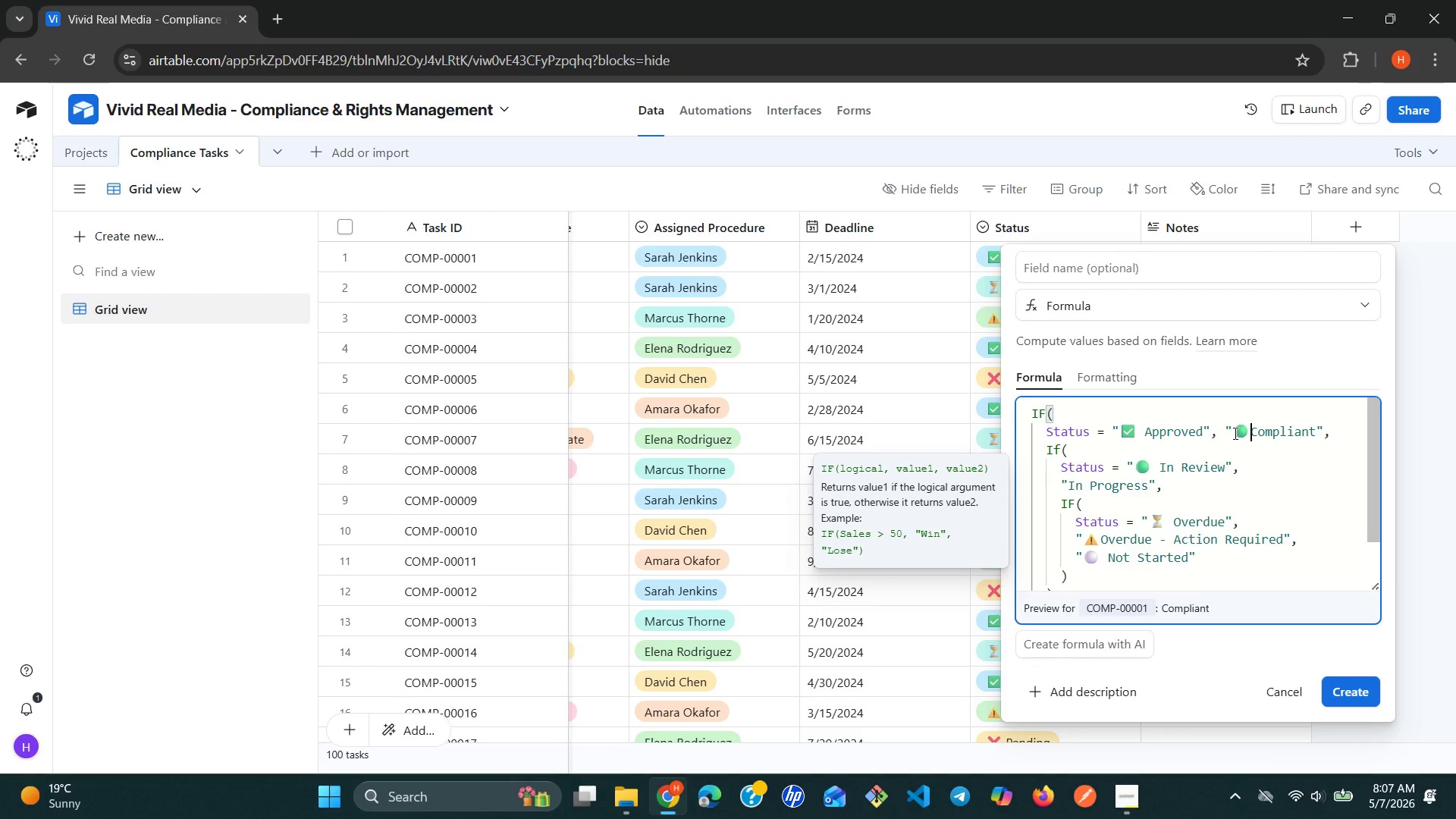 
key(Space)
 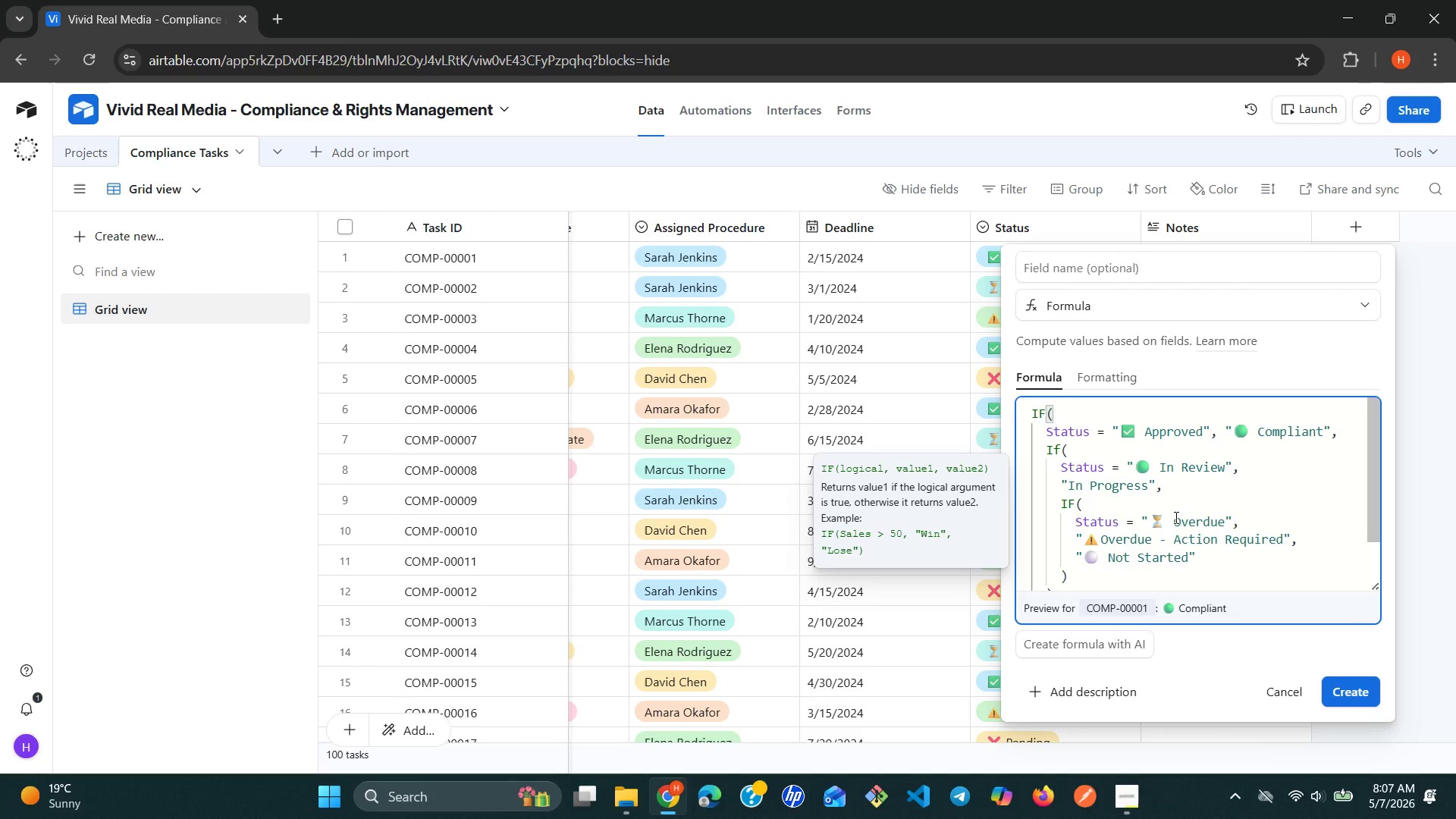 
wait(8.89)
 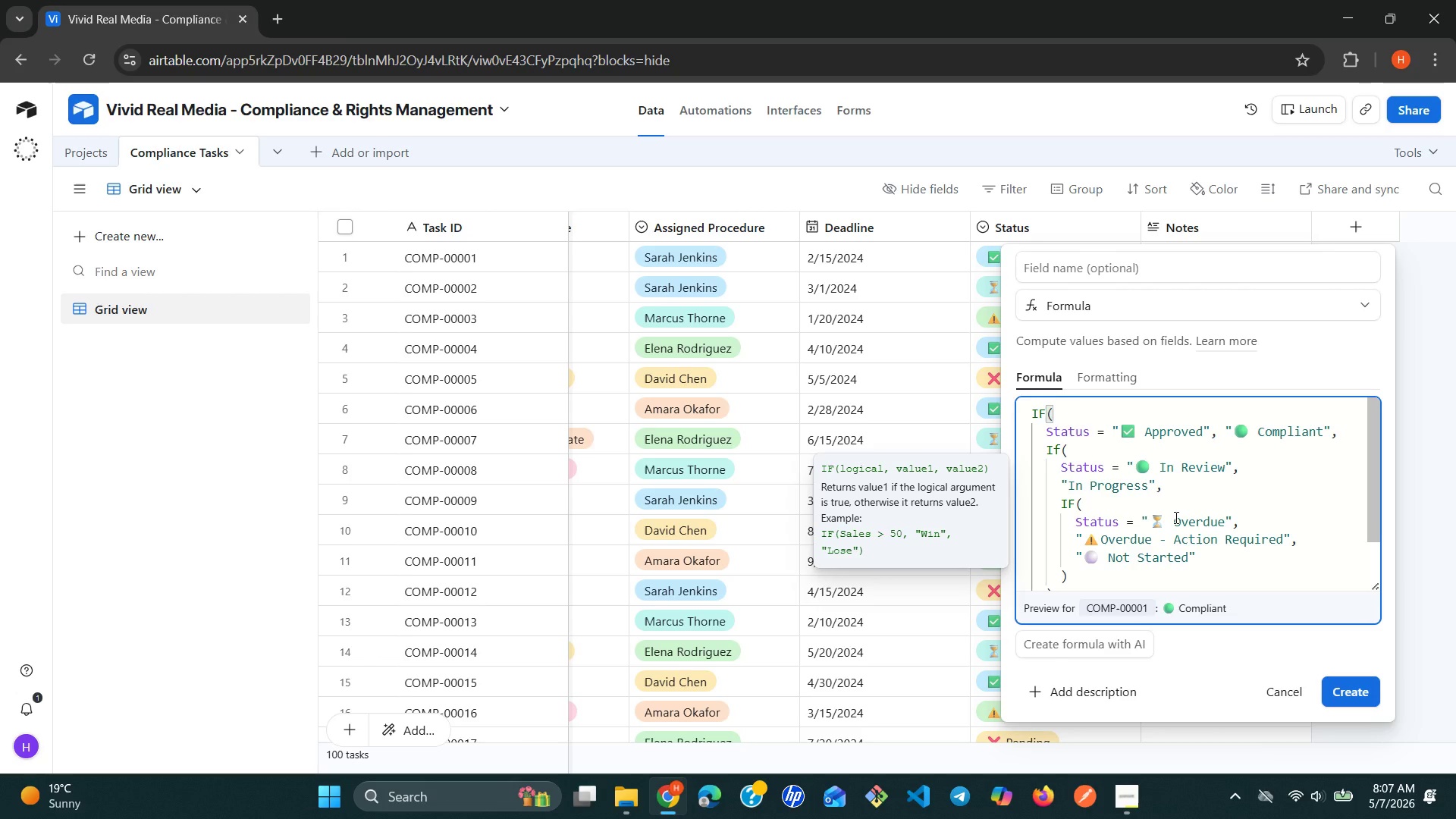 
double_click([1167, 519])
 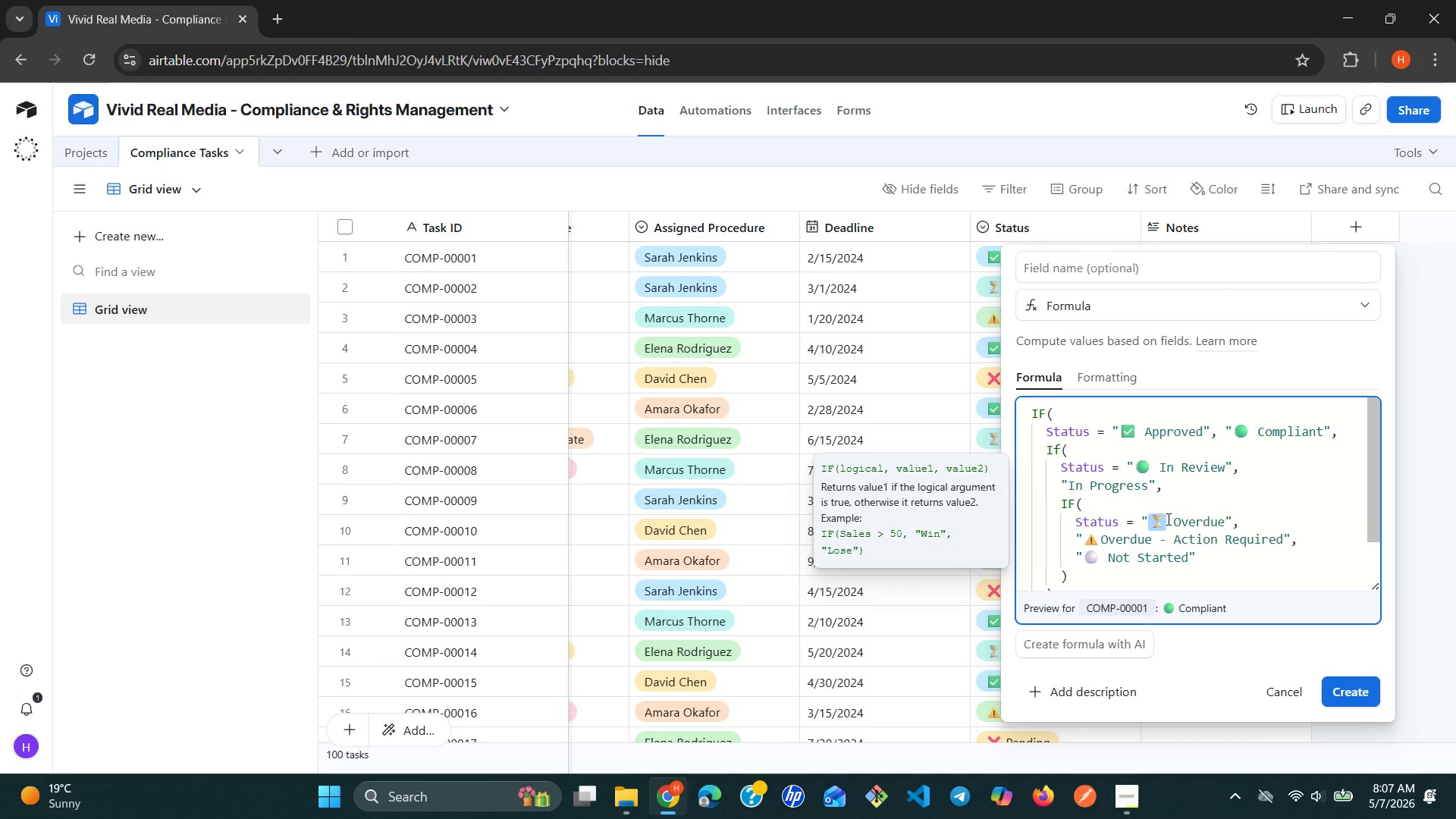 
key(Control+X)
 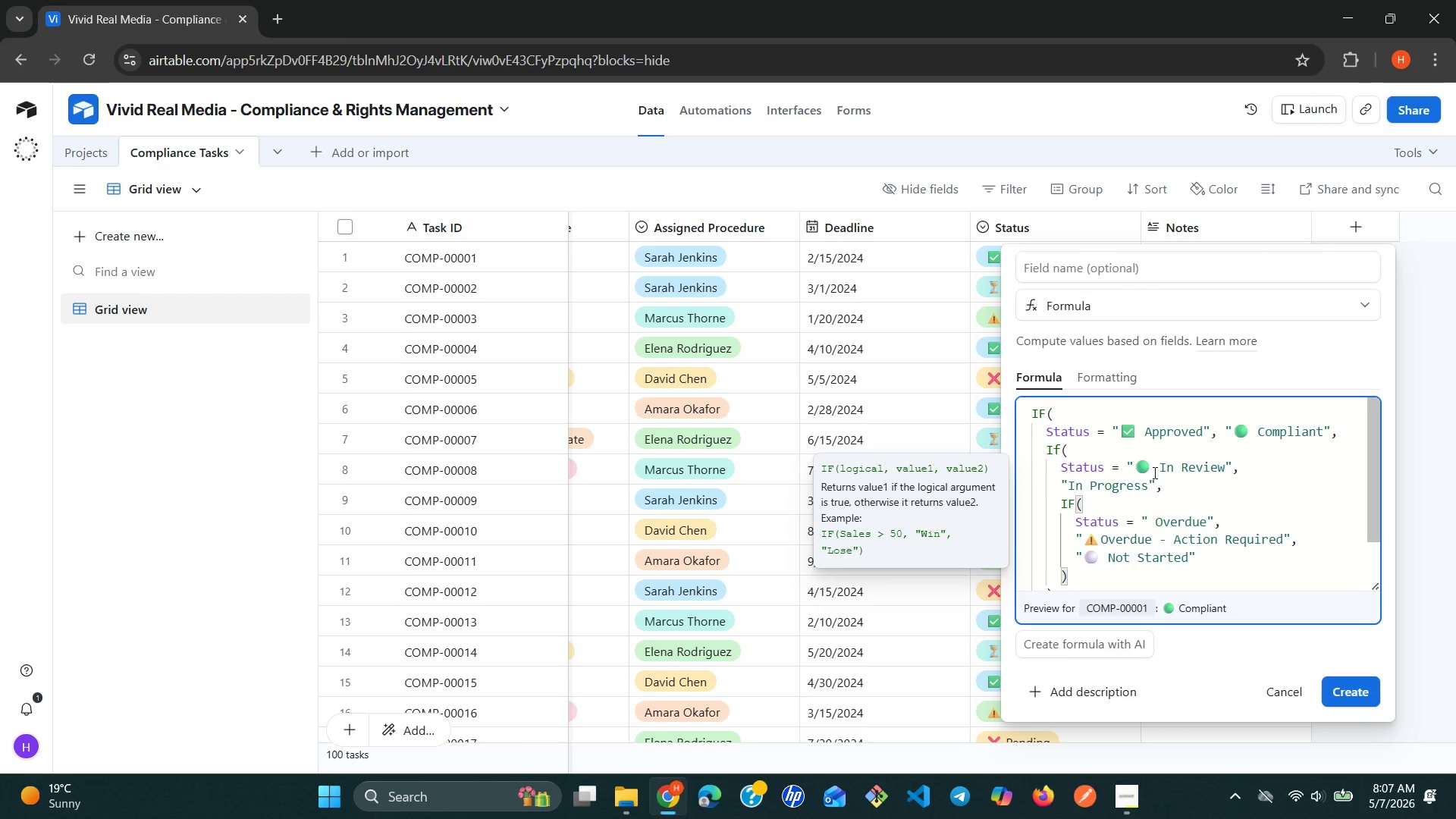 
double_click([1153, 472])
 